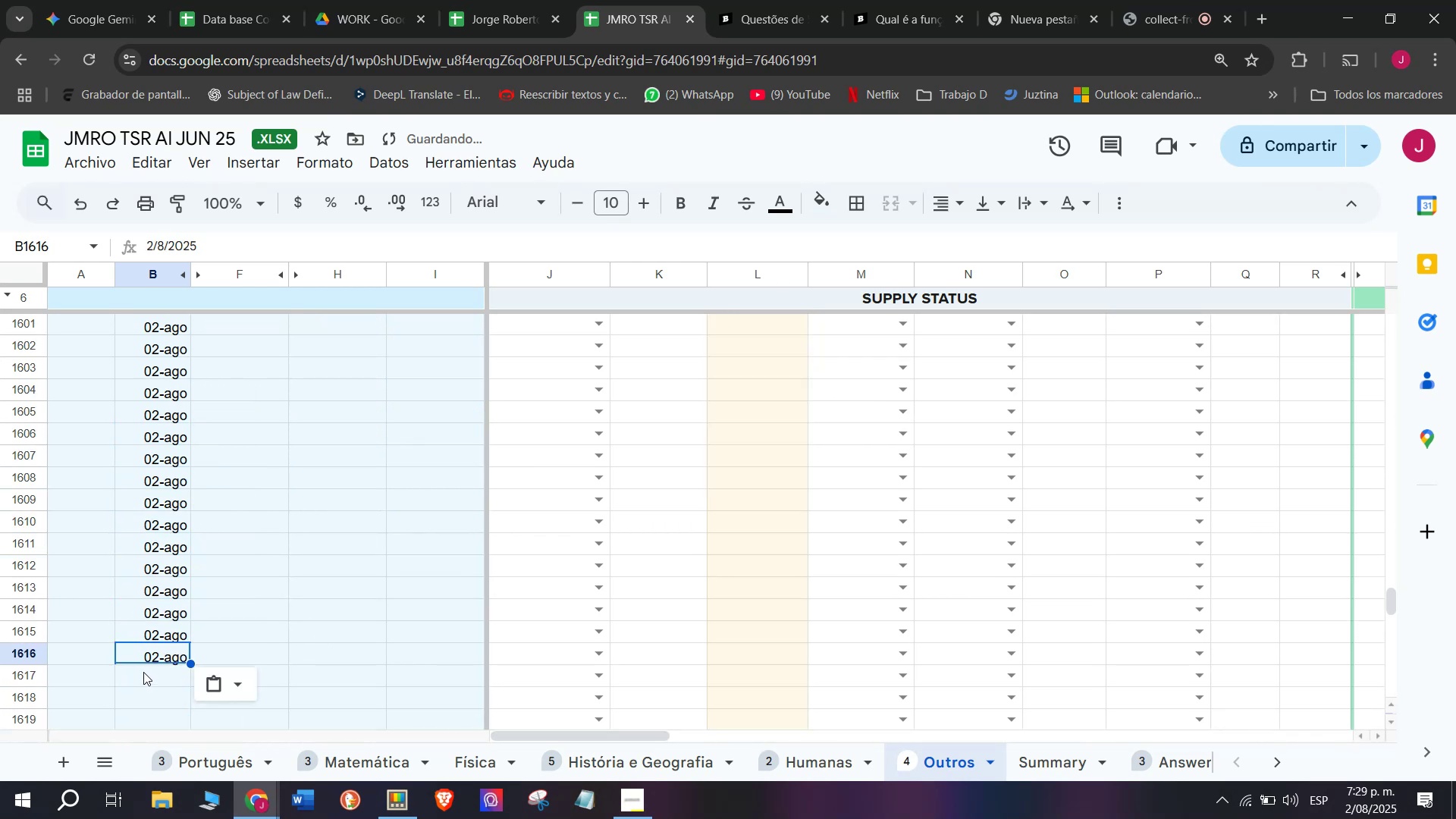 
left_click([143, 672])
 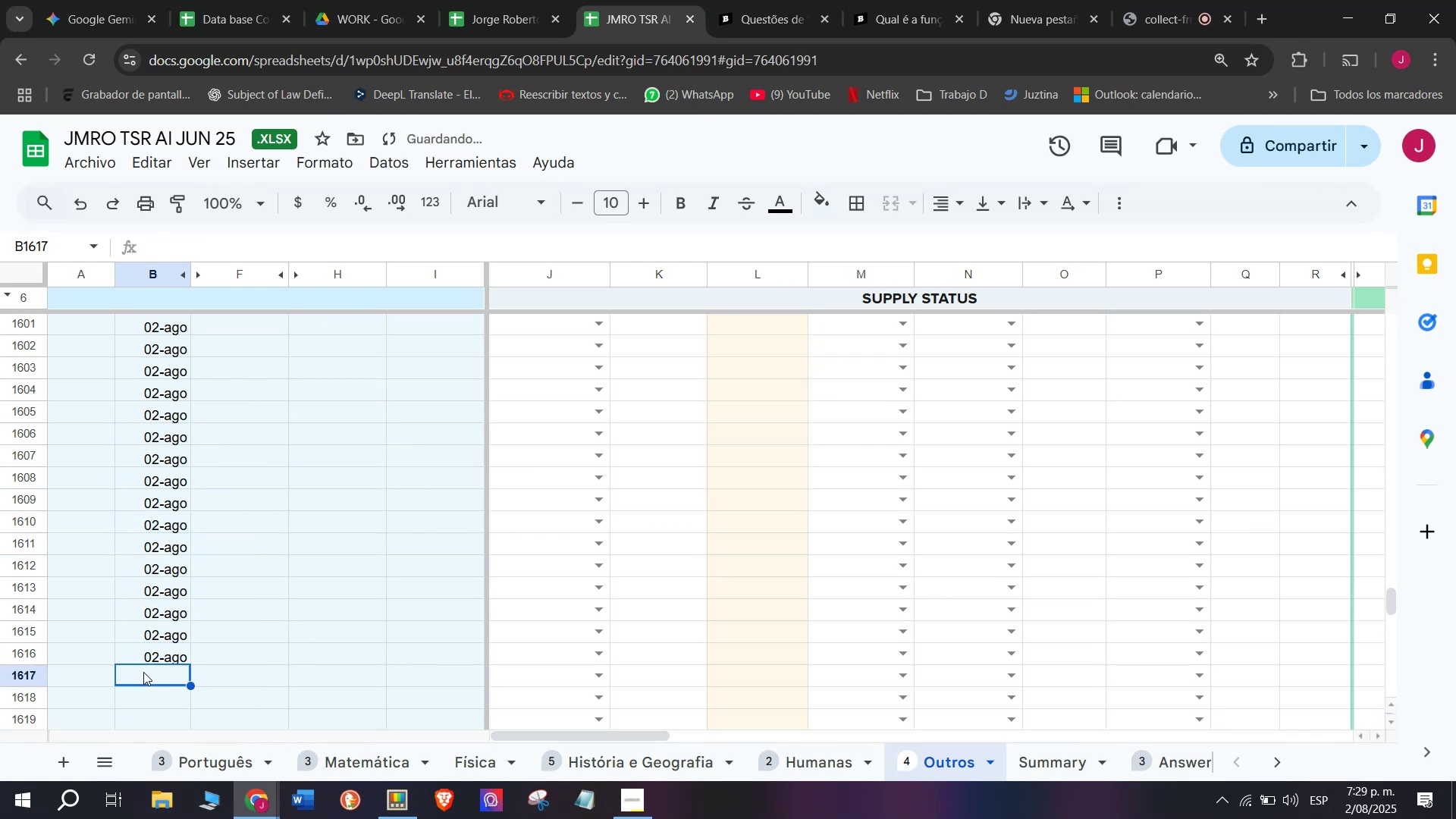 
key(Control+ControlLeft)
 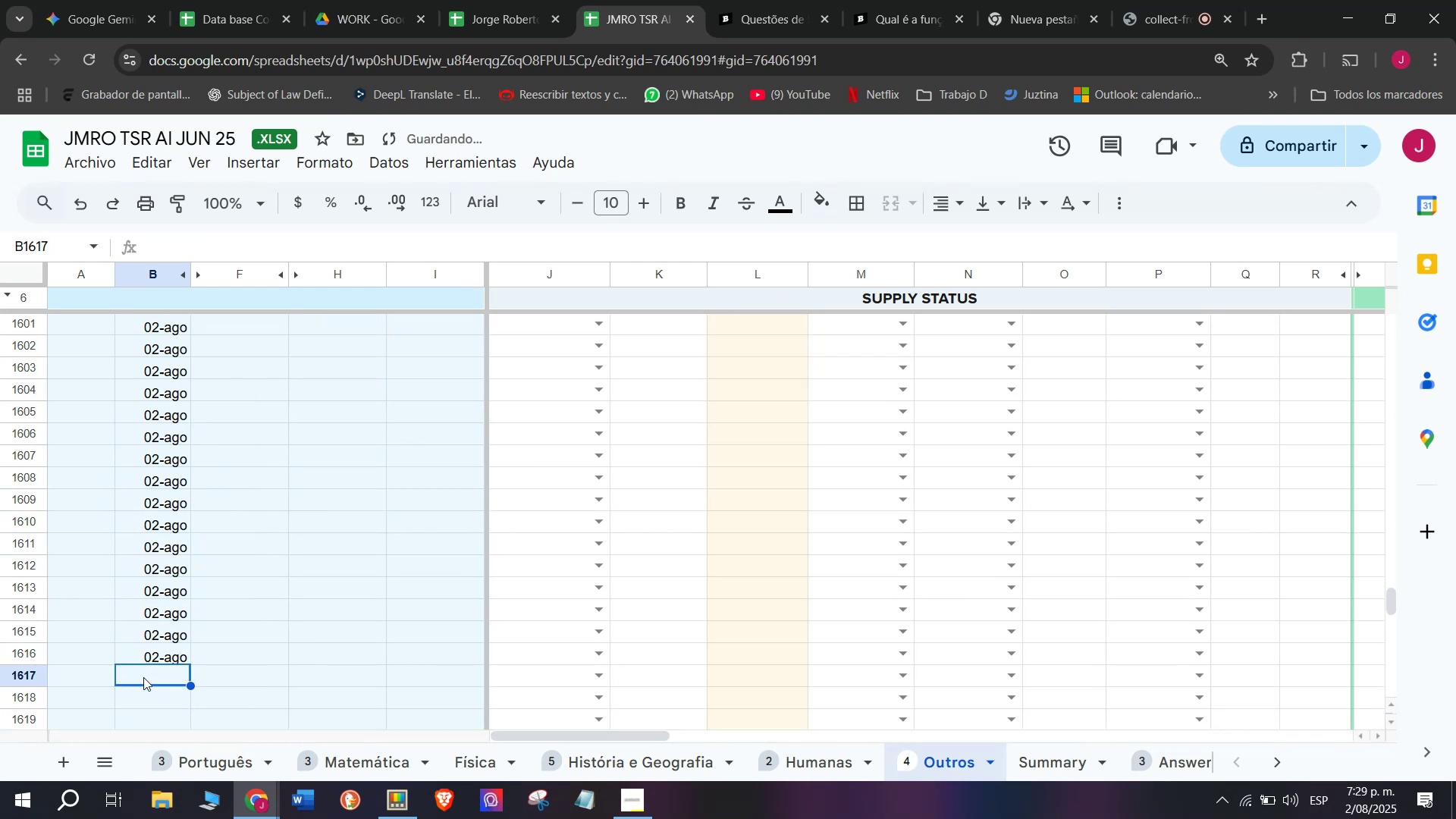 
key(Control+V)
 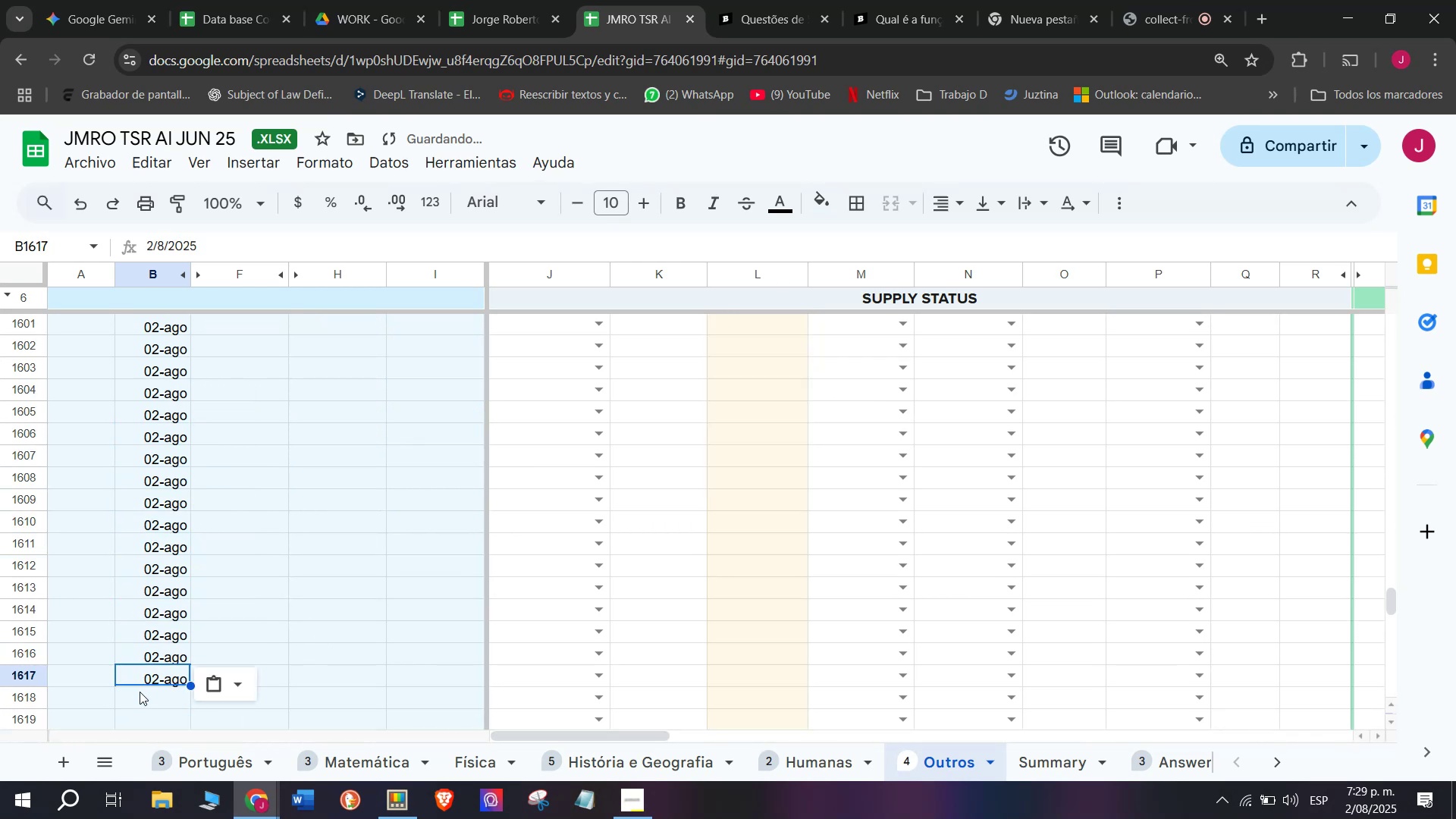 
double_click([140, 692])
 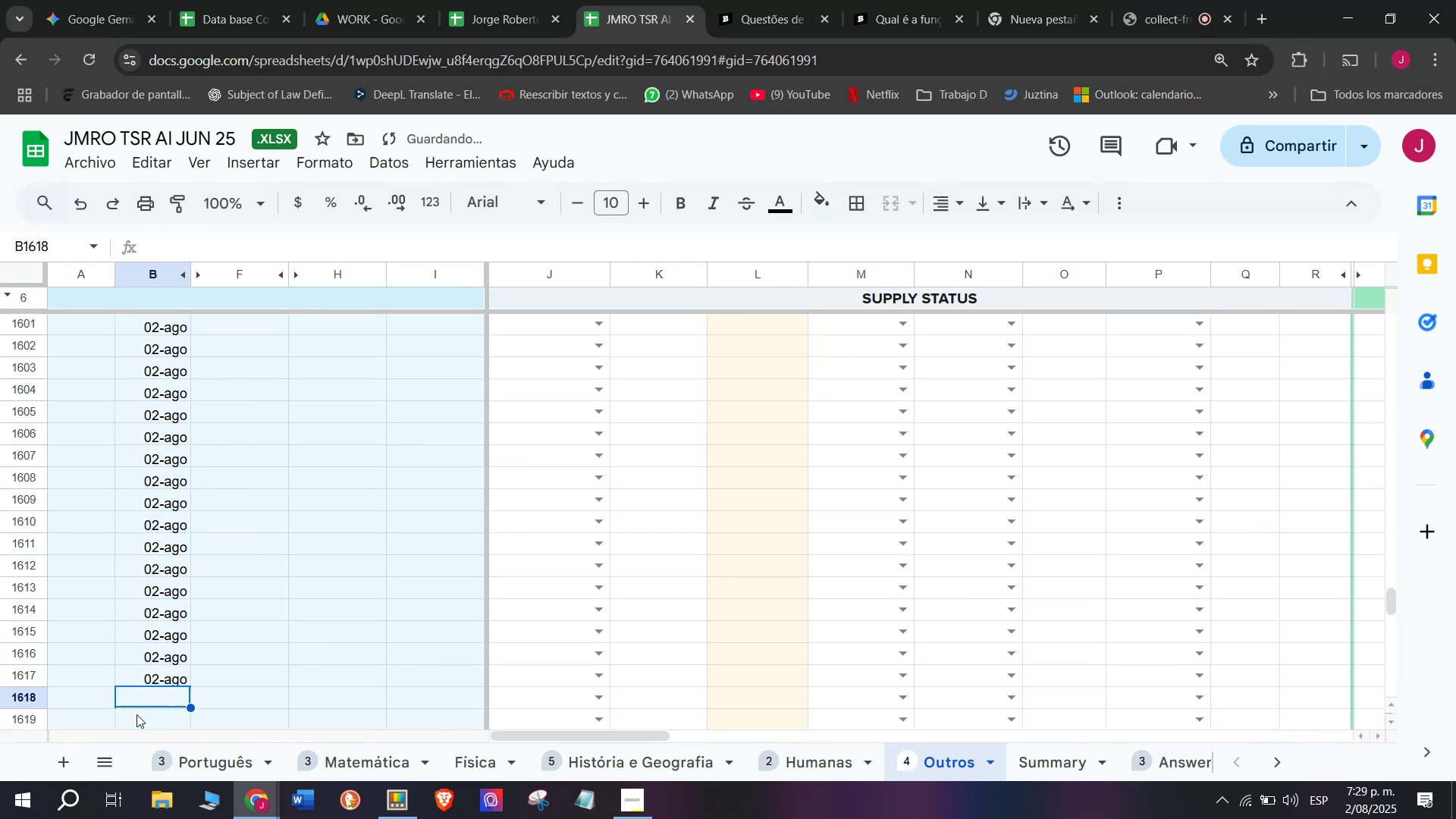 
key(Control+ControlLeft)
 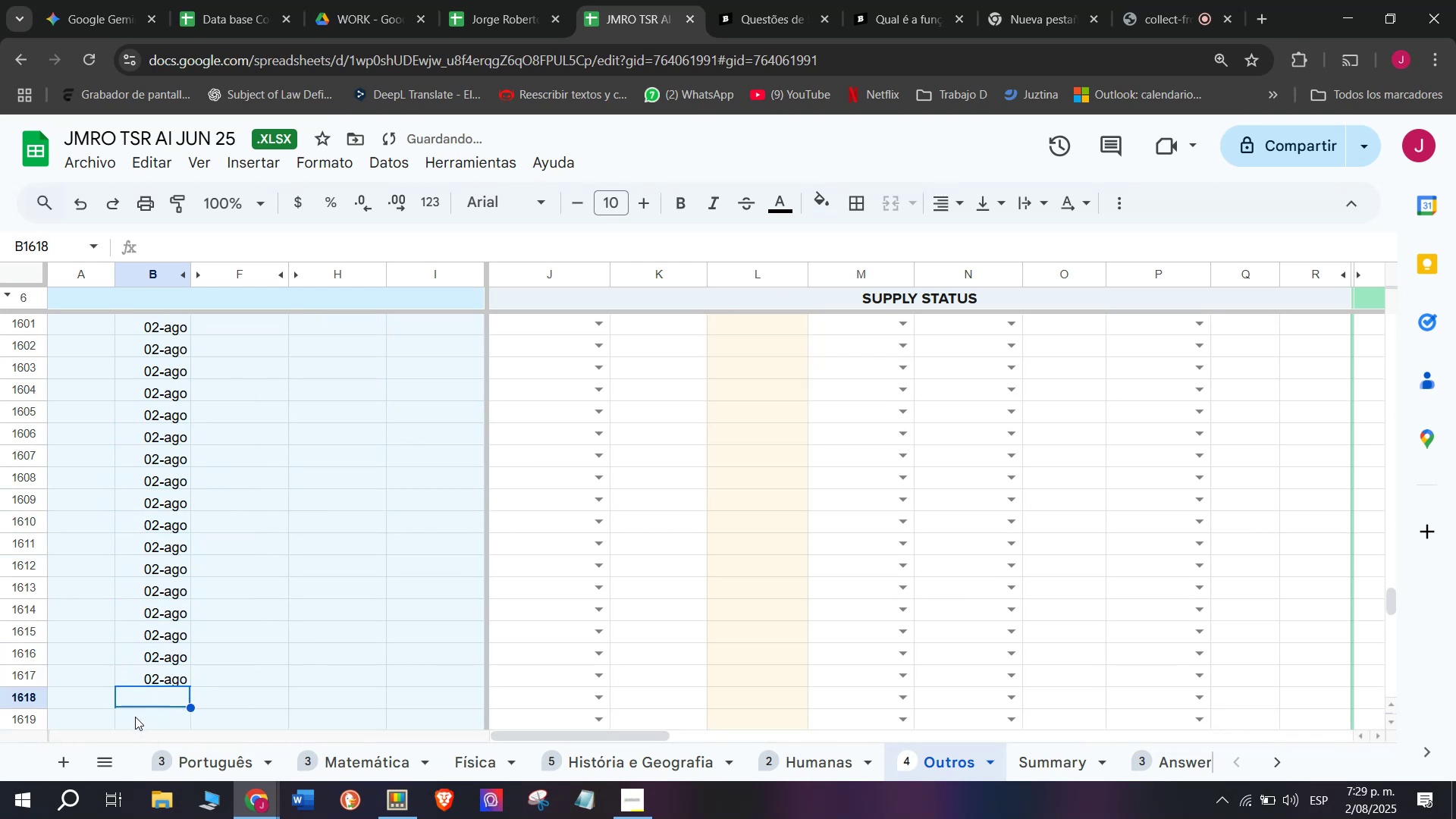 
key(Control+V)
 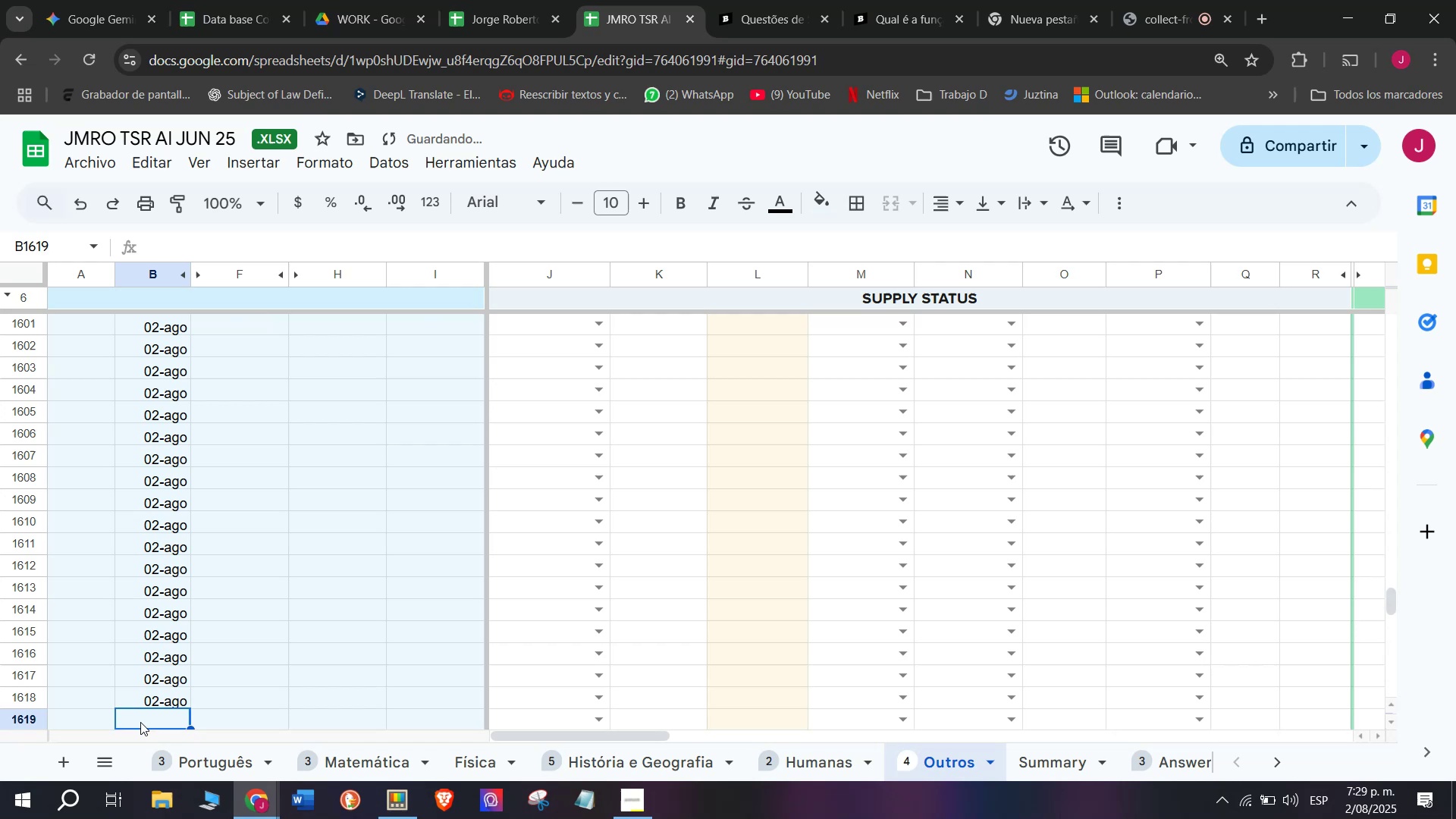 
key(V)
 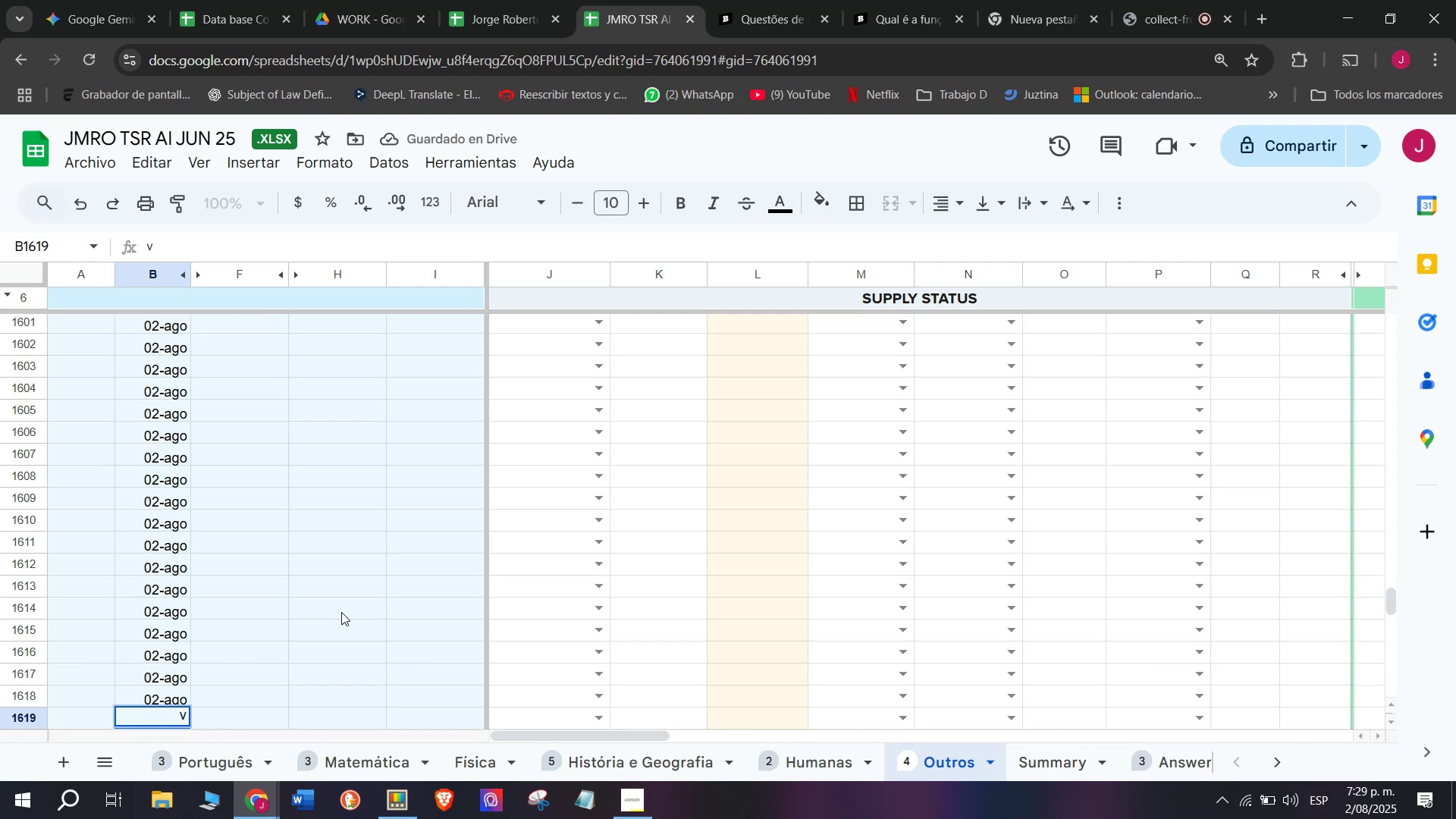 
key(Backspace)
 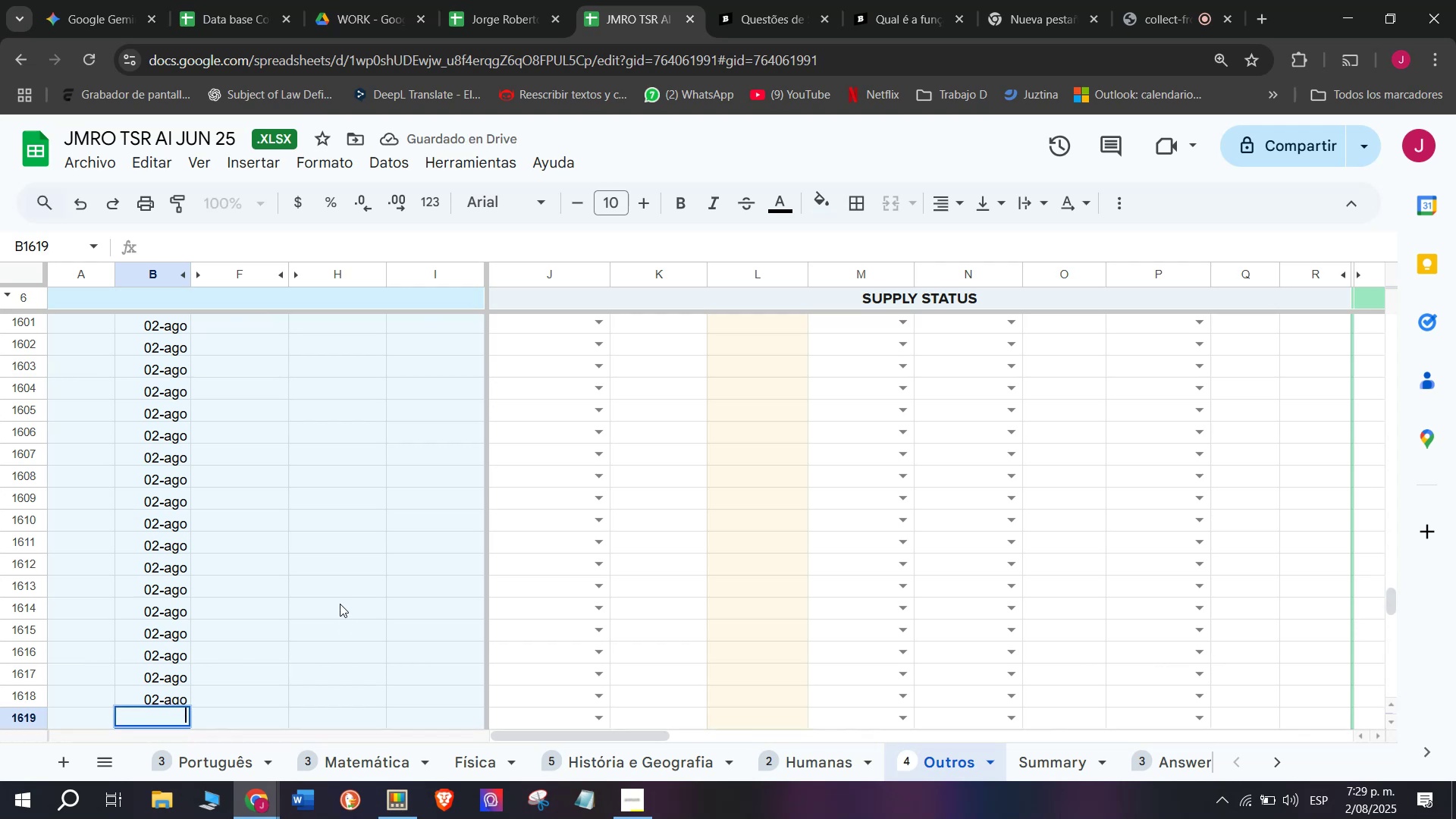 
key(Control+V)
 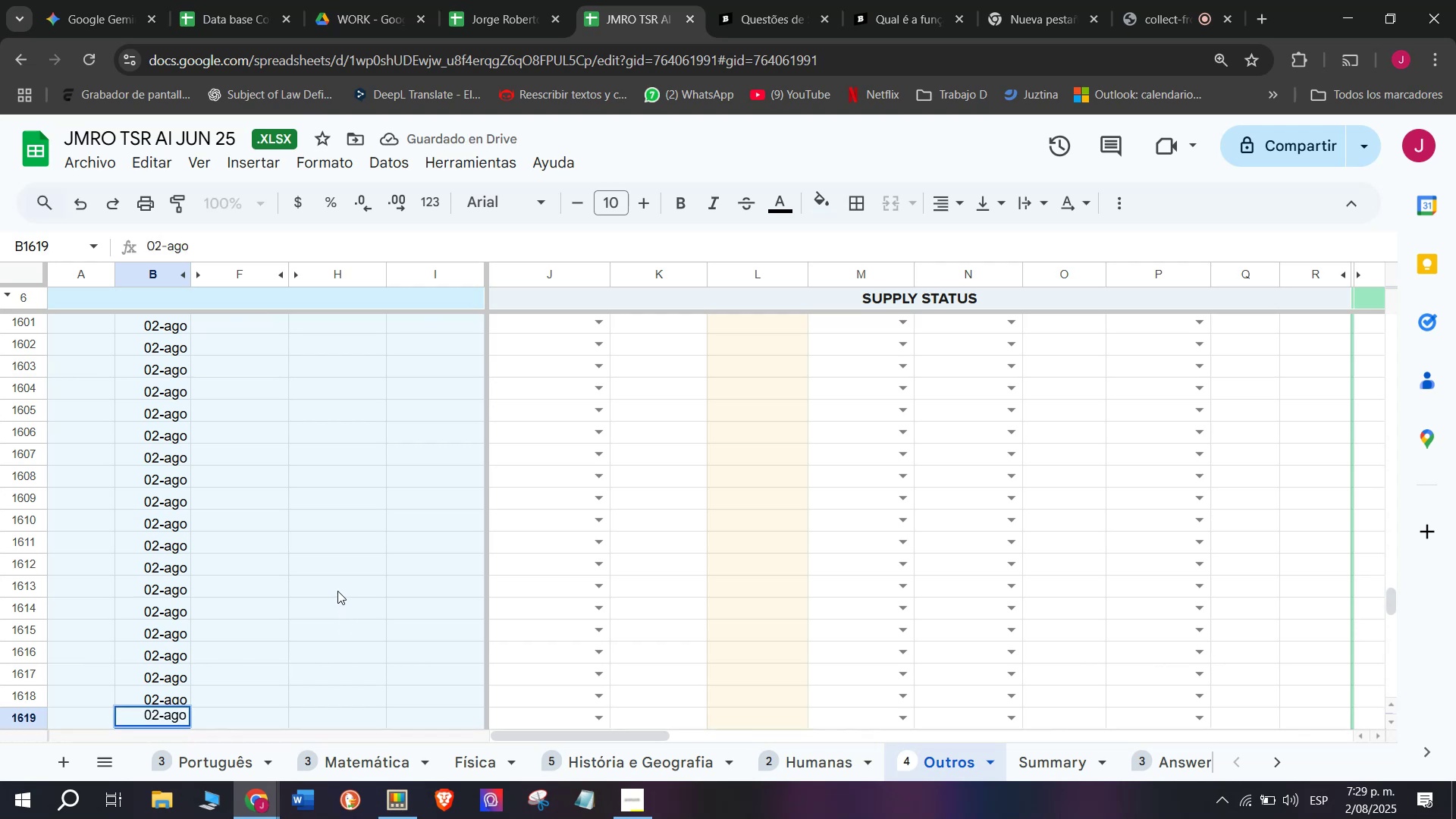 
left_click([302, 544])
 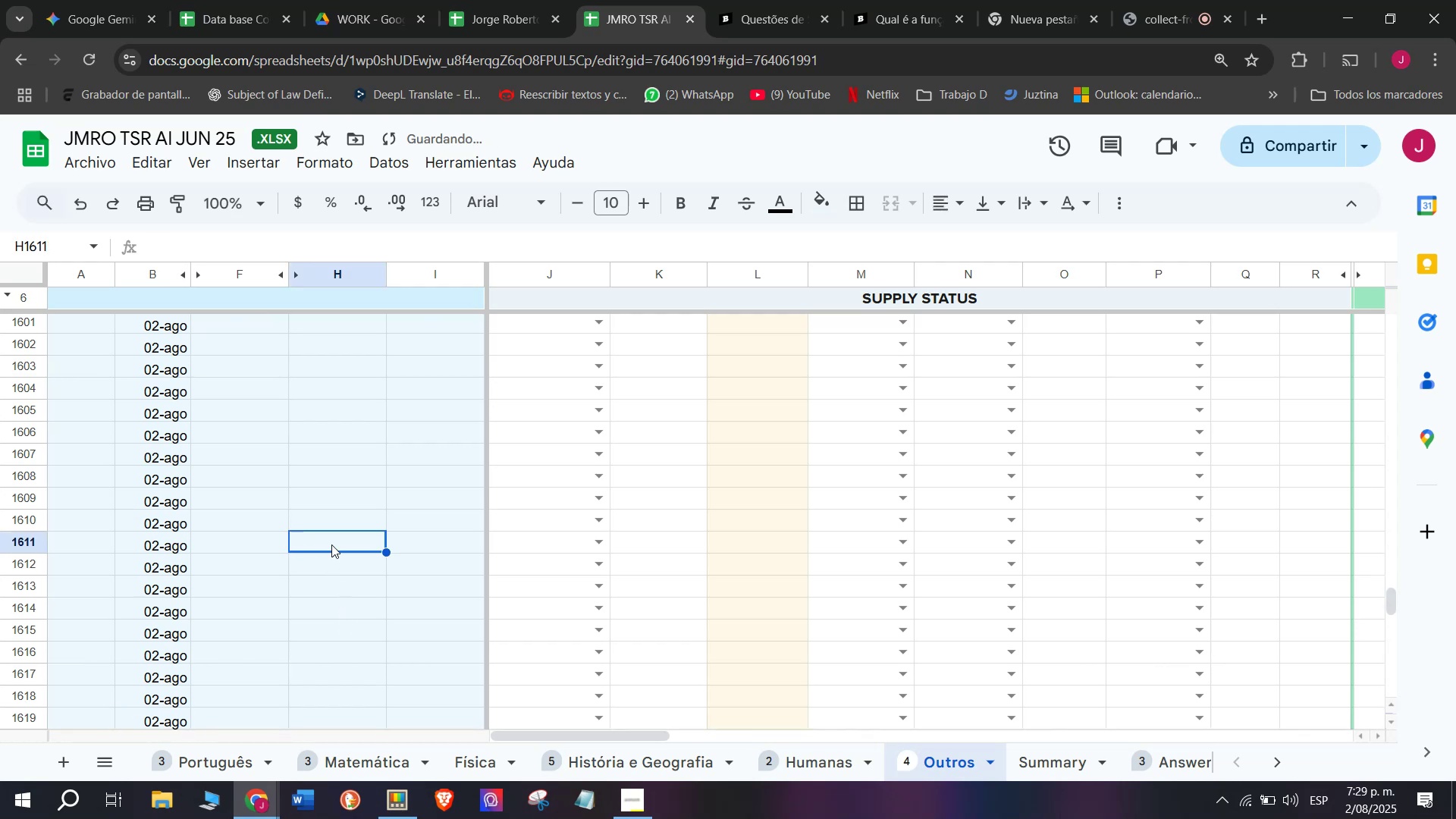 
scroll: coordinate [400, 560], scroll_direction: up, amount: 1.0
 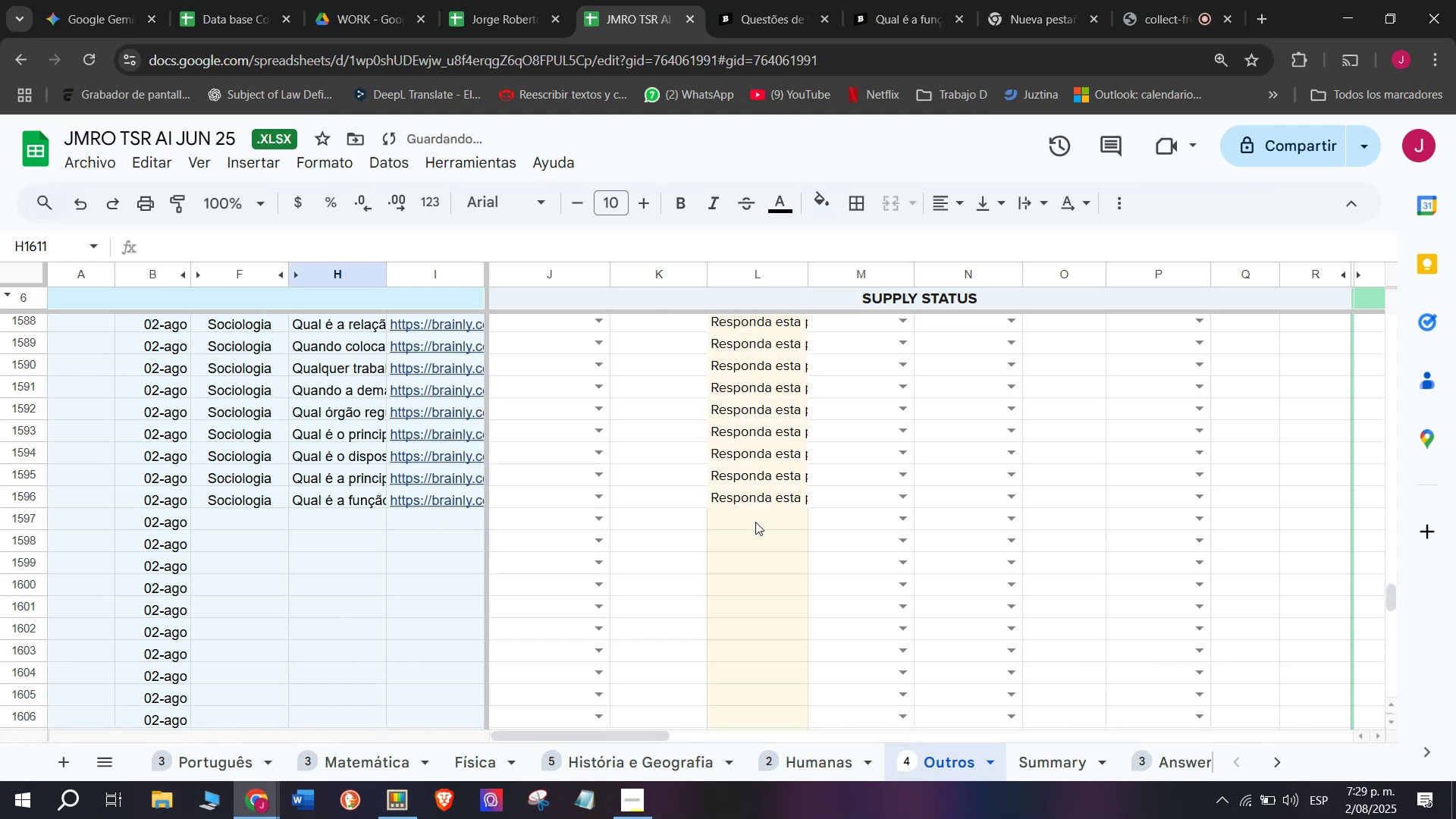 
left_click([764, 500])
 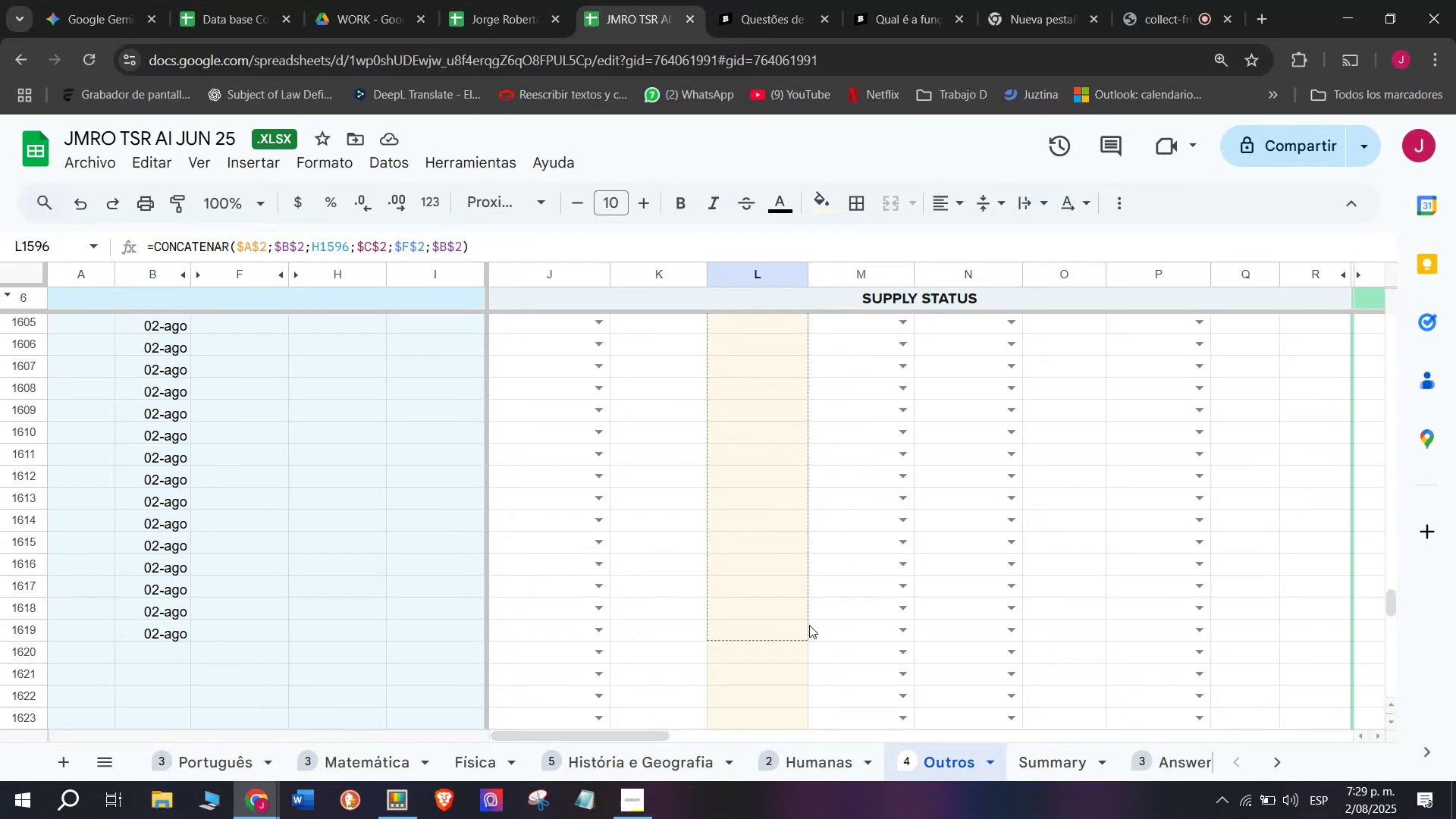 
scroll: coordinate [643, 596], scroll_direction: up, amount: 1.0
 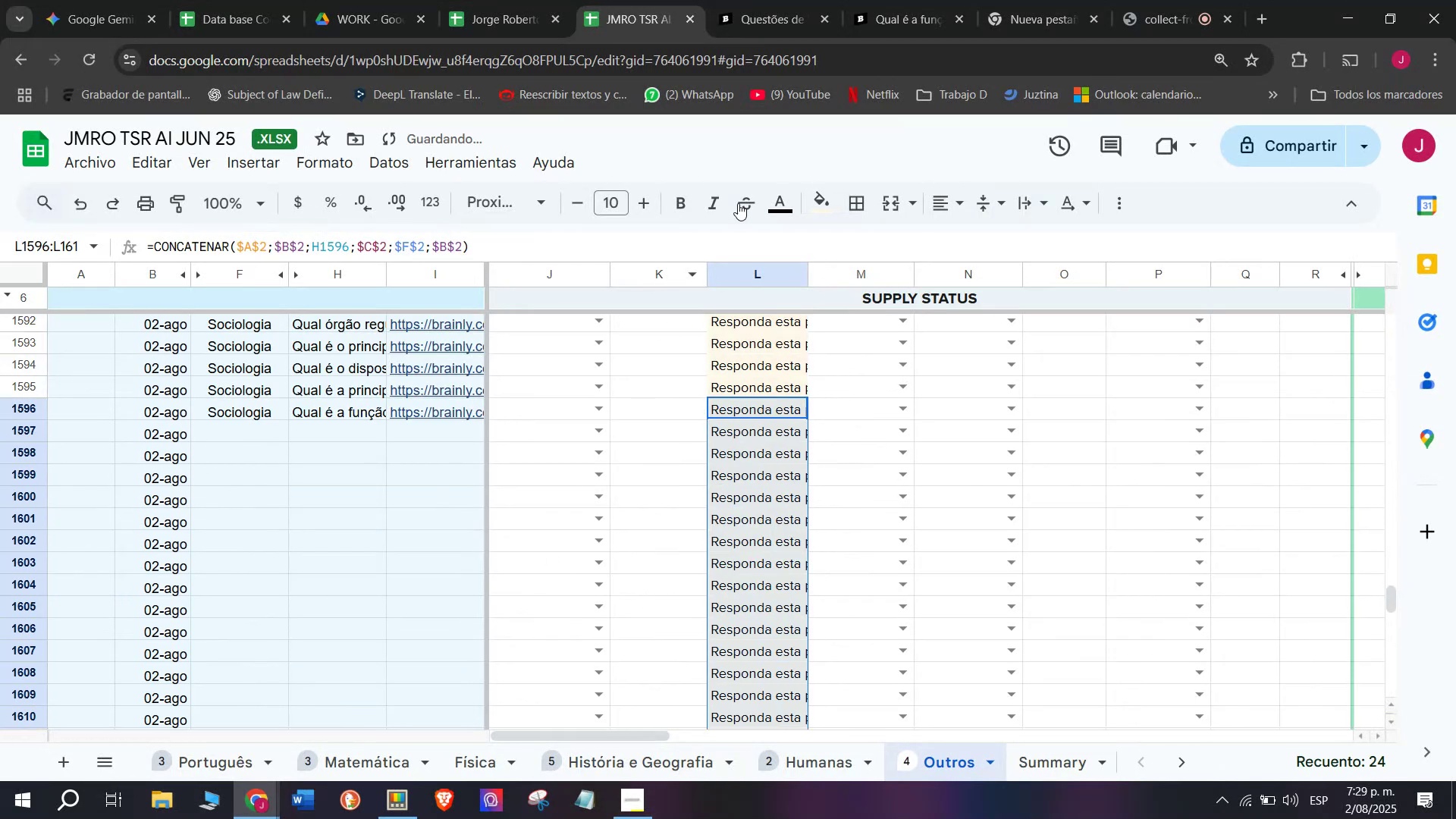 
left_click([770, 0])
 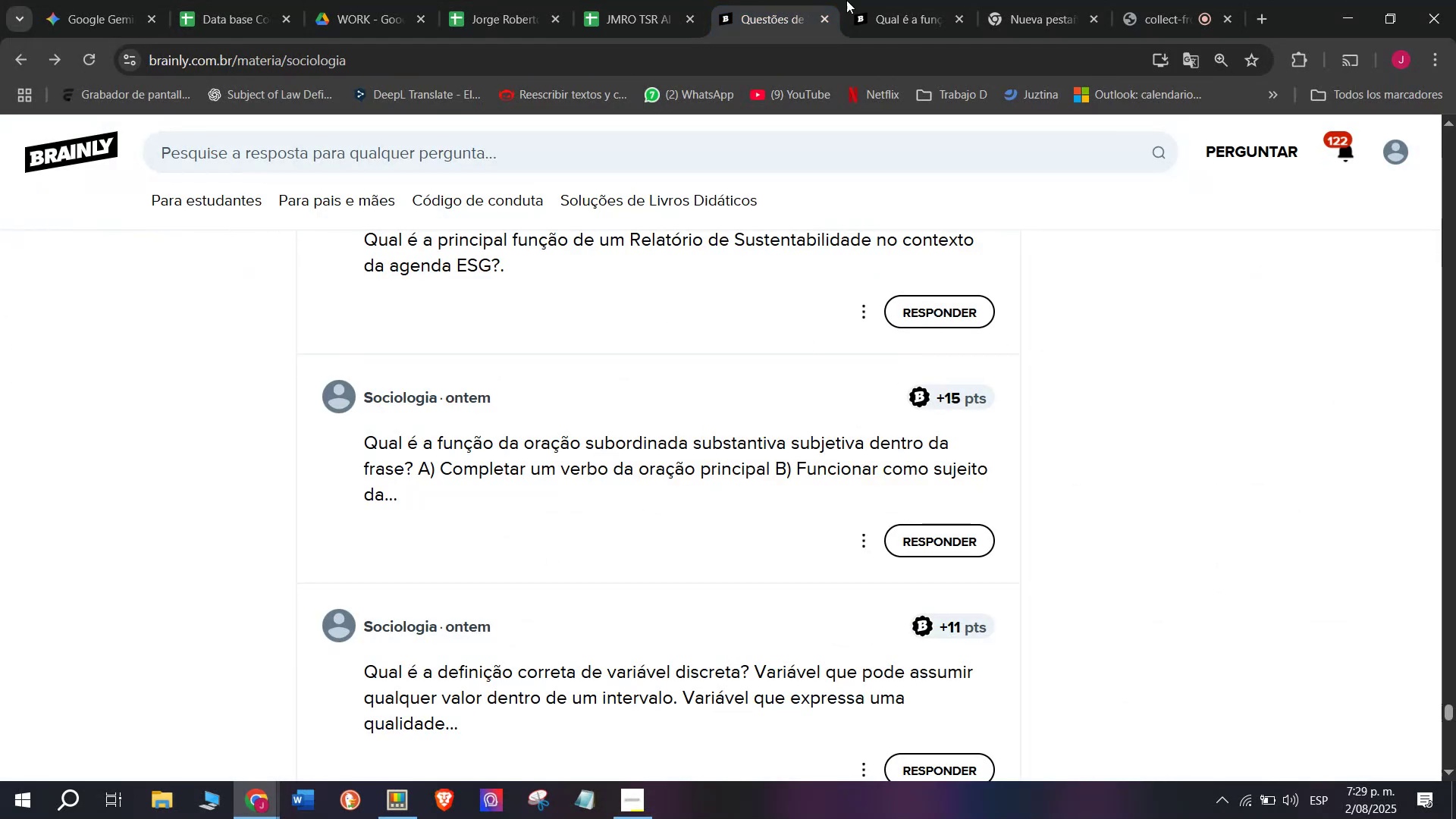 
left_click([896, 0])
 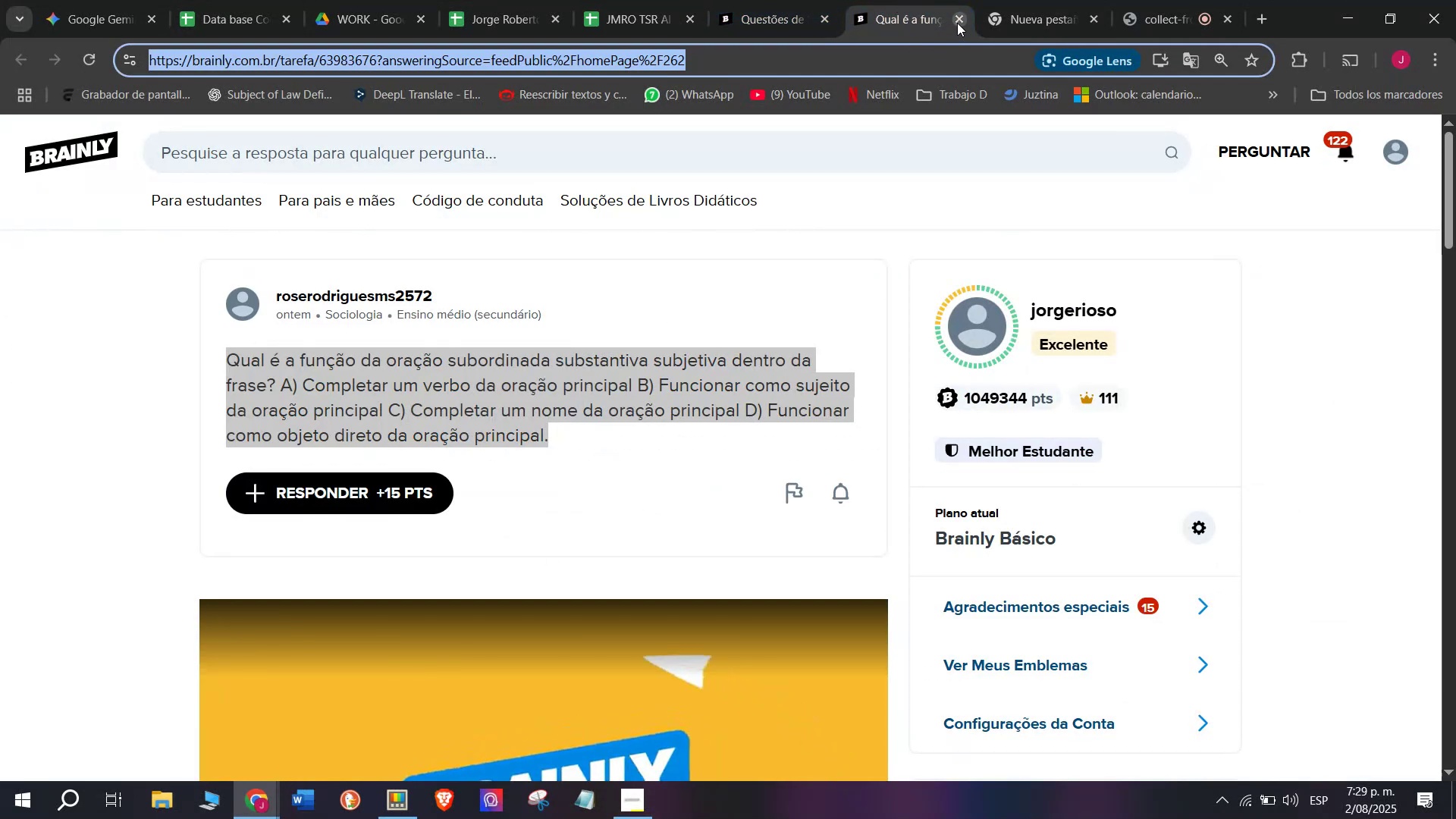 
double_click([787, 0])
 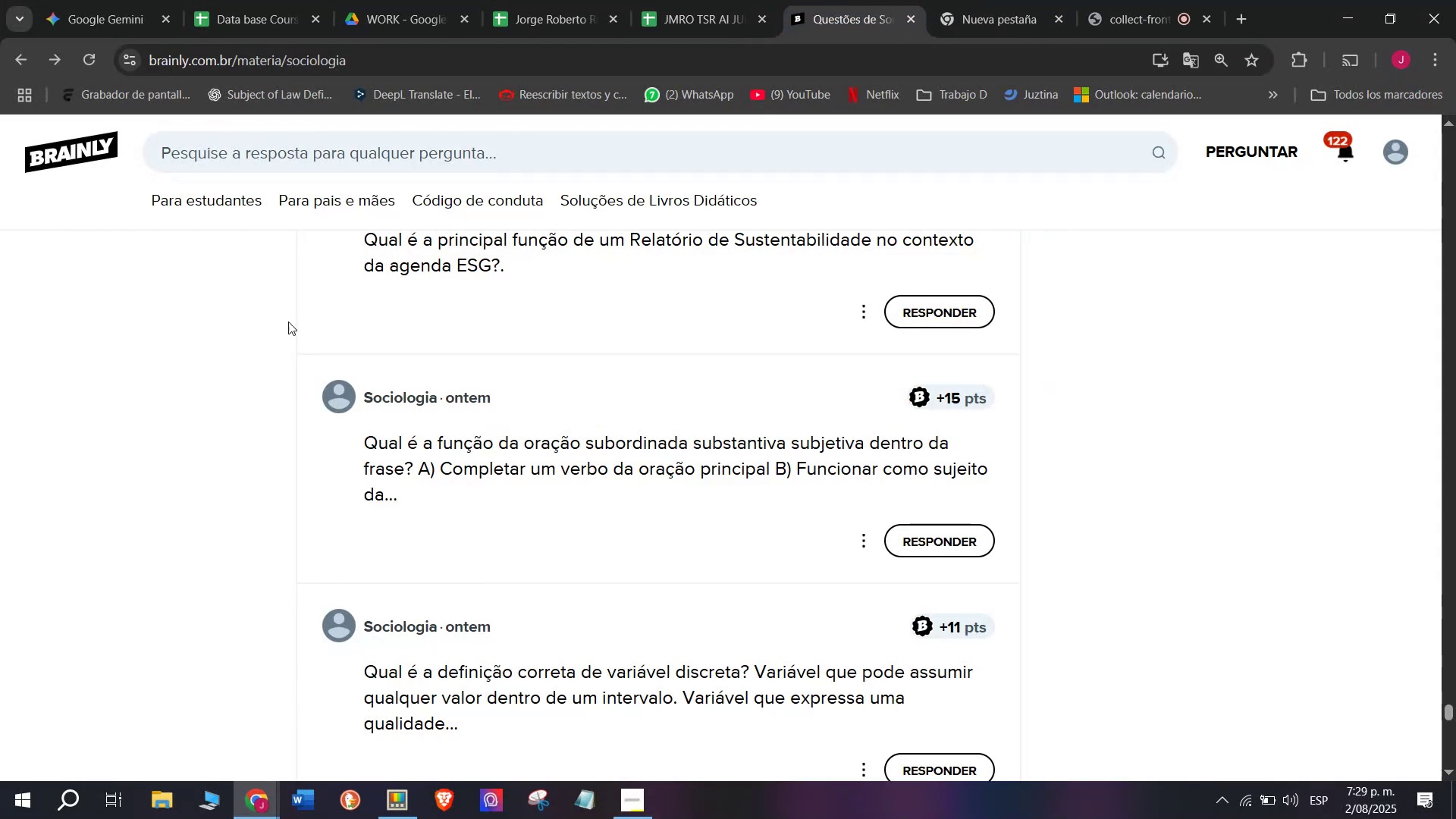 
scroll: coordinate [248, 334], scroll_direction: up, amount: 3.0
 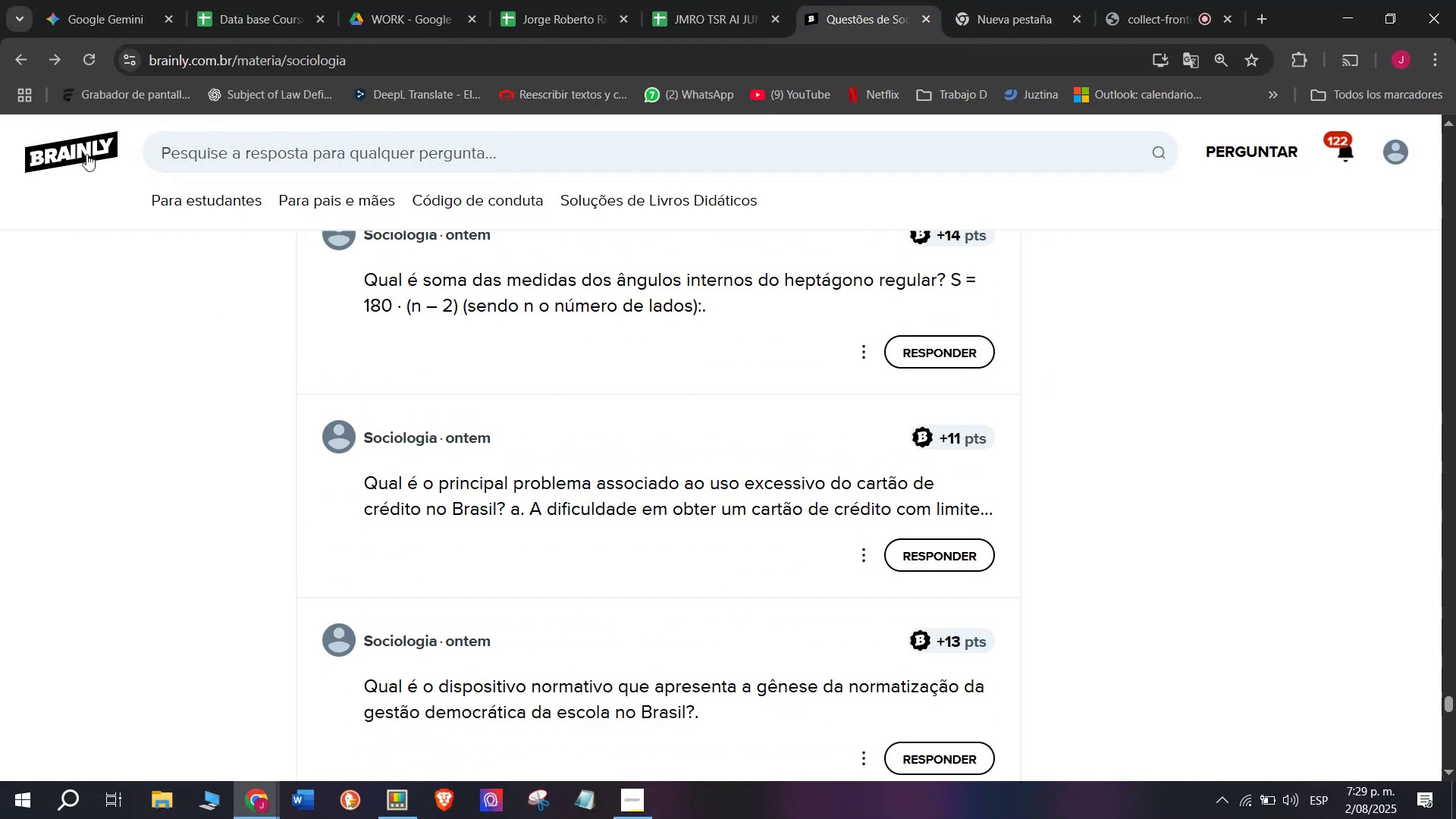 
left_click([67, 139])
 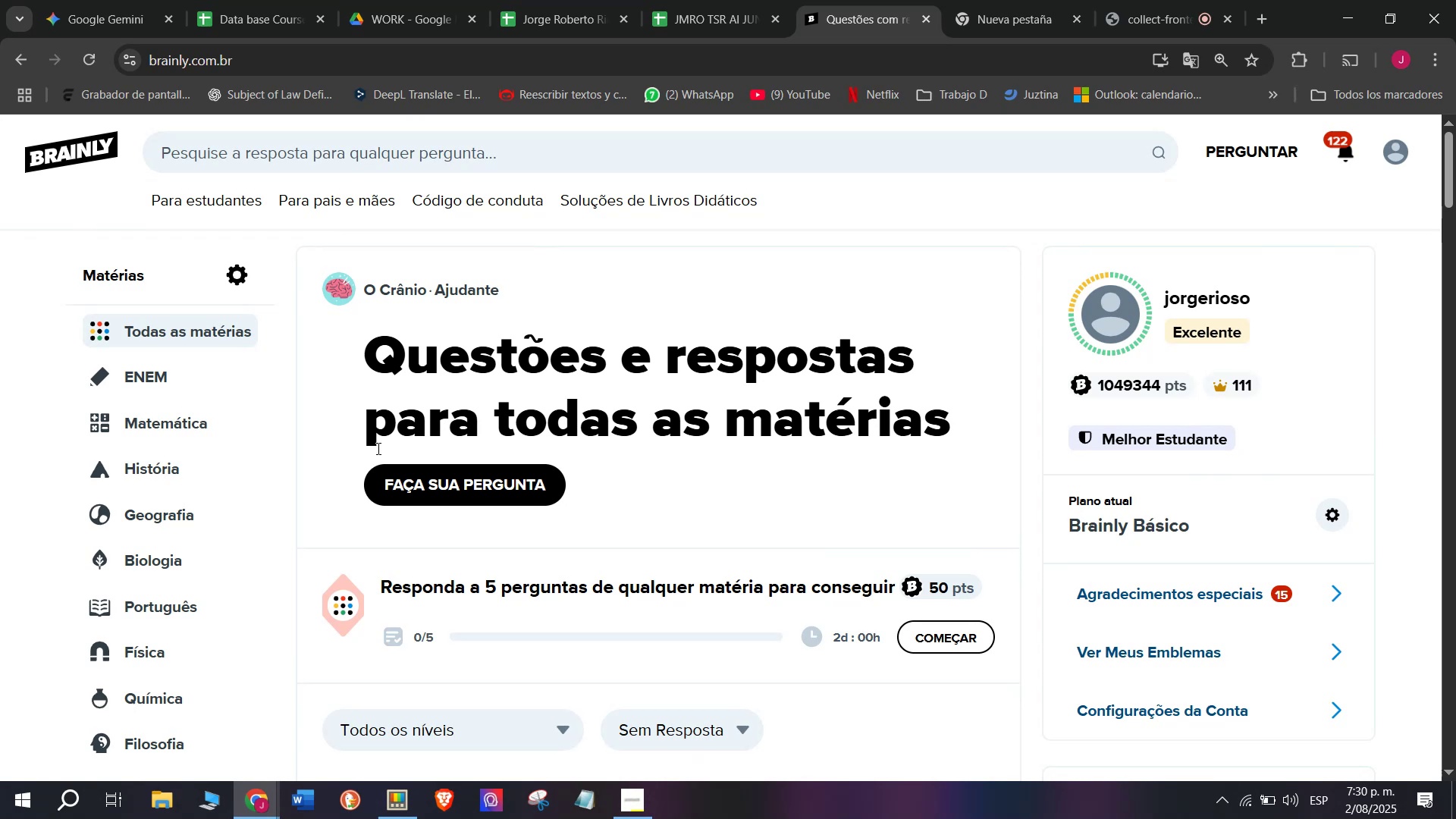 
wait(39.15)
 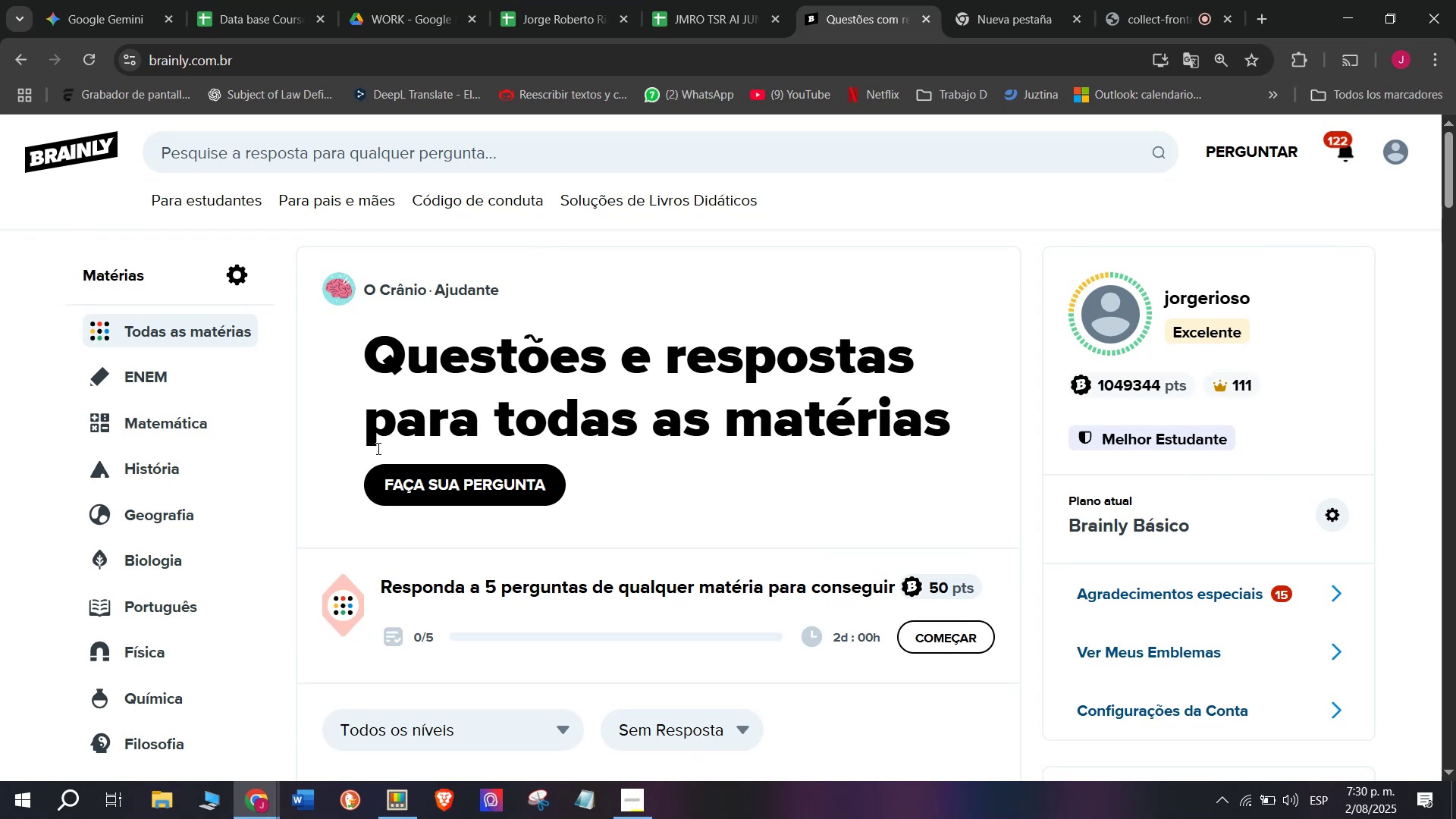 
scroll: coordinate [174, 613], scroll_direction: down, amount: 2.0
 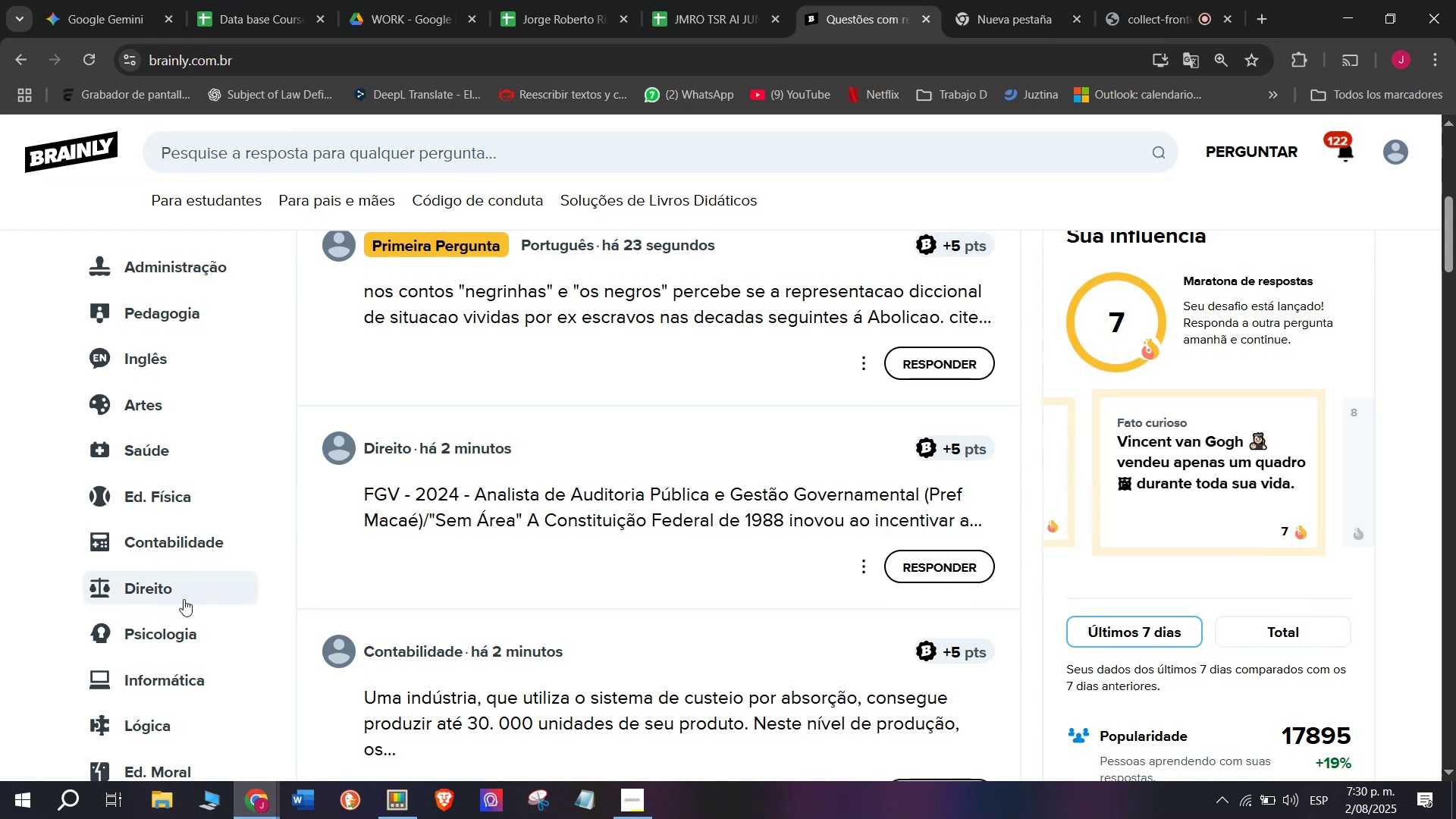 
left_click([171, 635])
 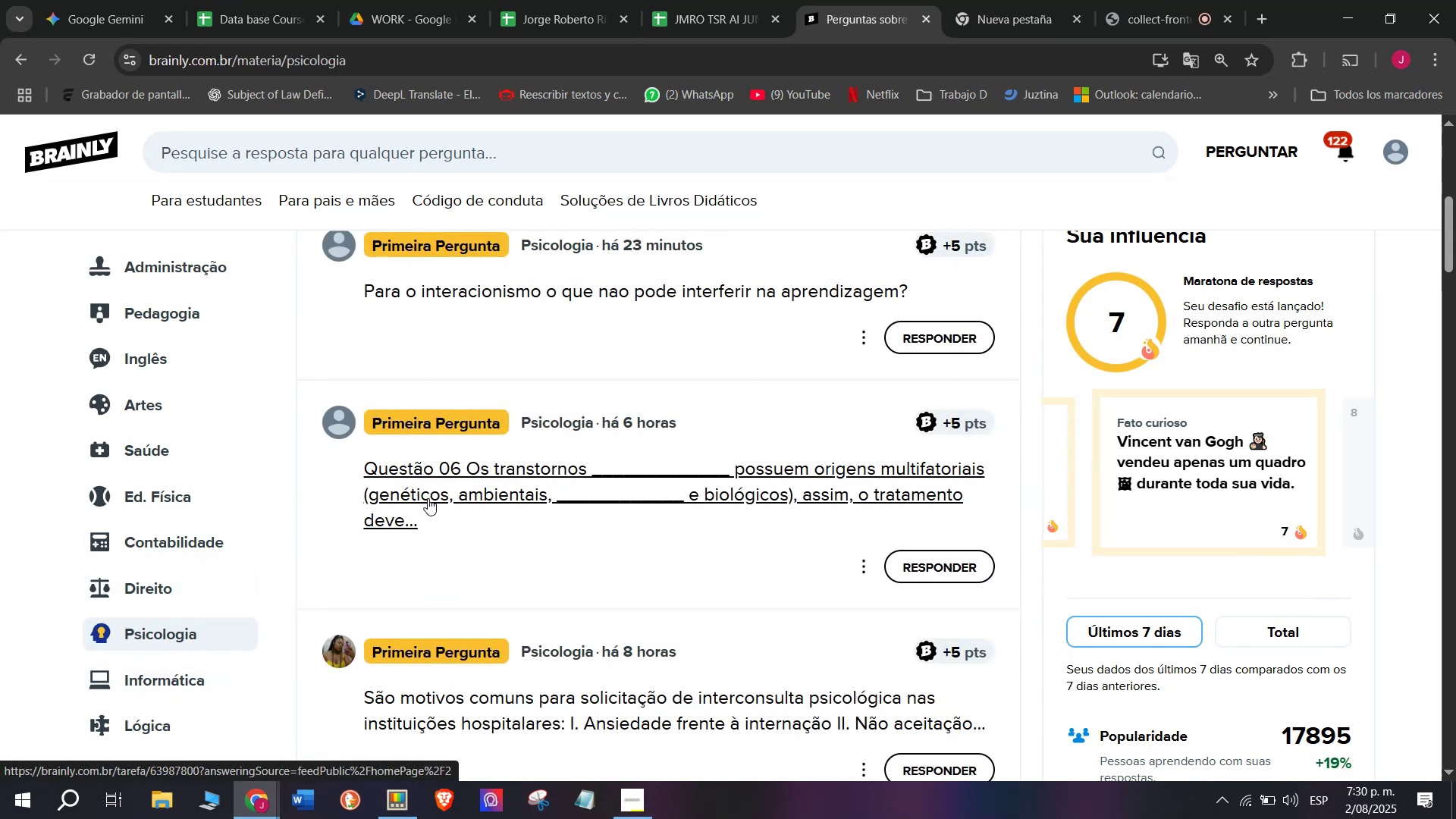 
scroll: coordinate [423, 515], scroll_direction: up, amount: 1.0
 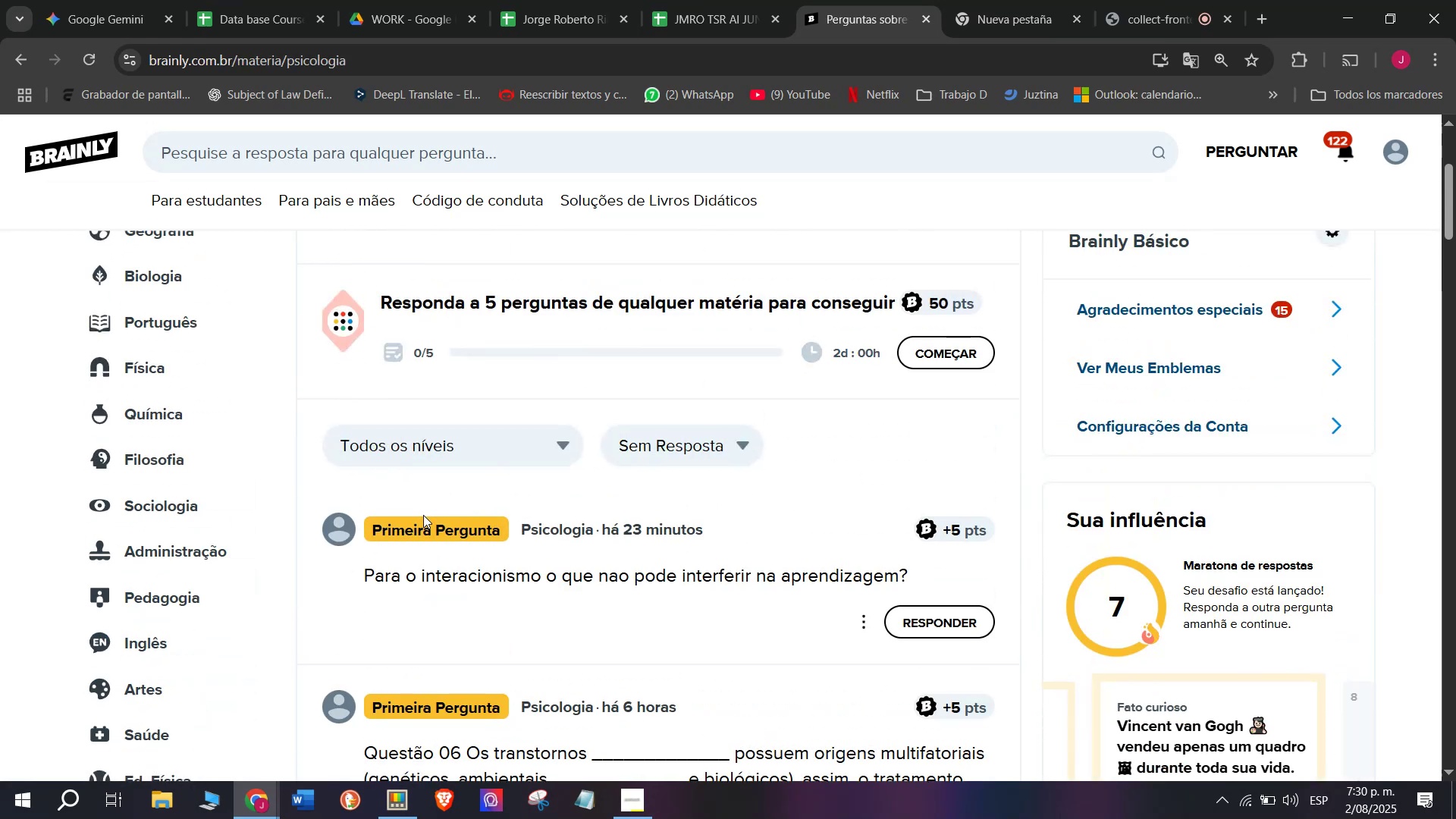 
scroll: coordinate [422, 535], scroll_direction: down, amount: 3.0
 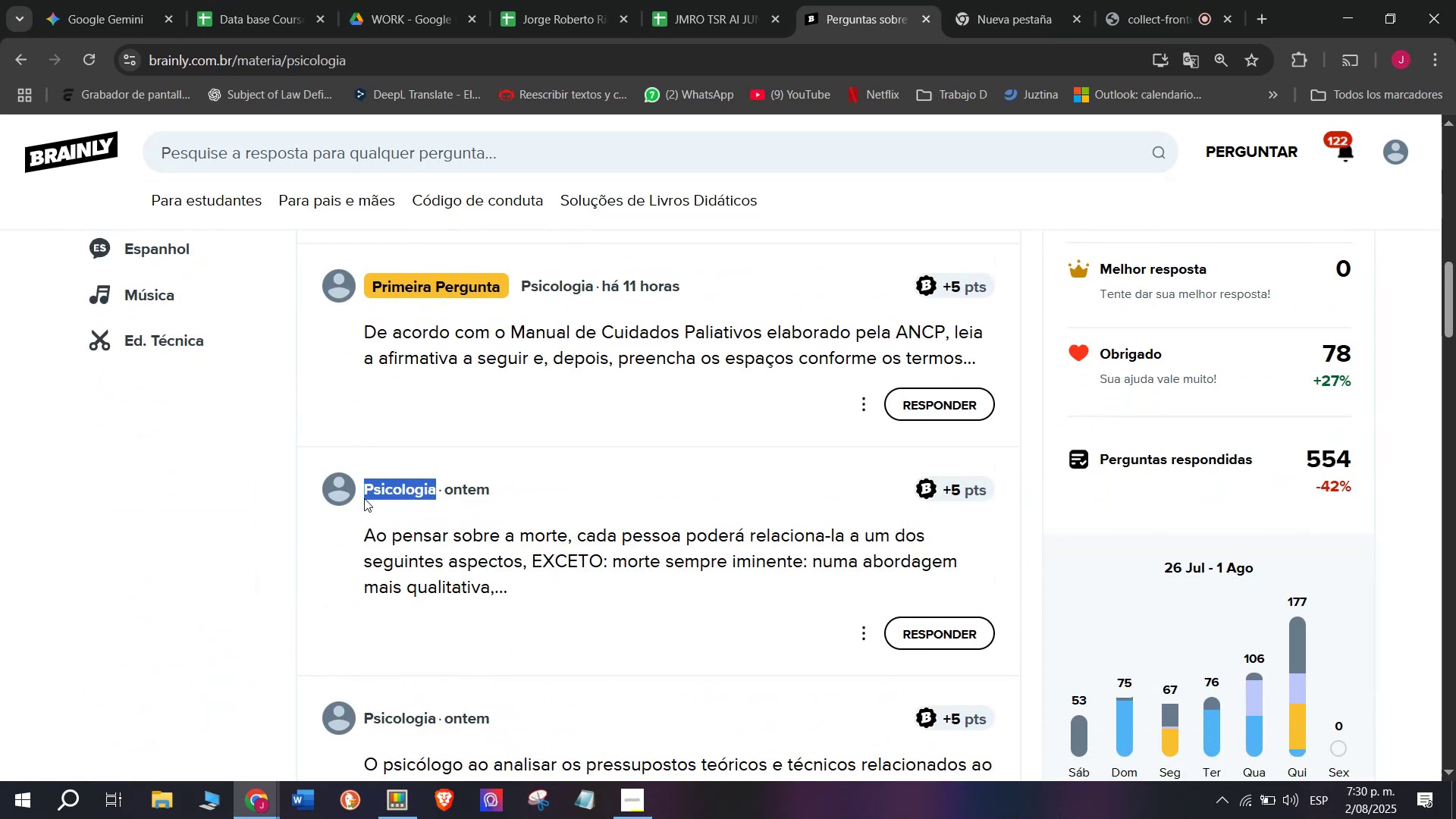 
key(Control+ControlLeft)
 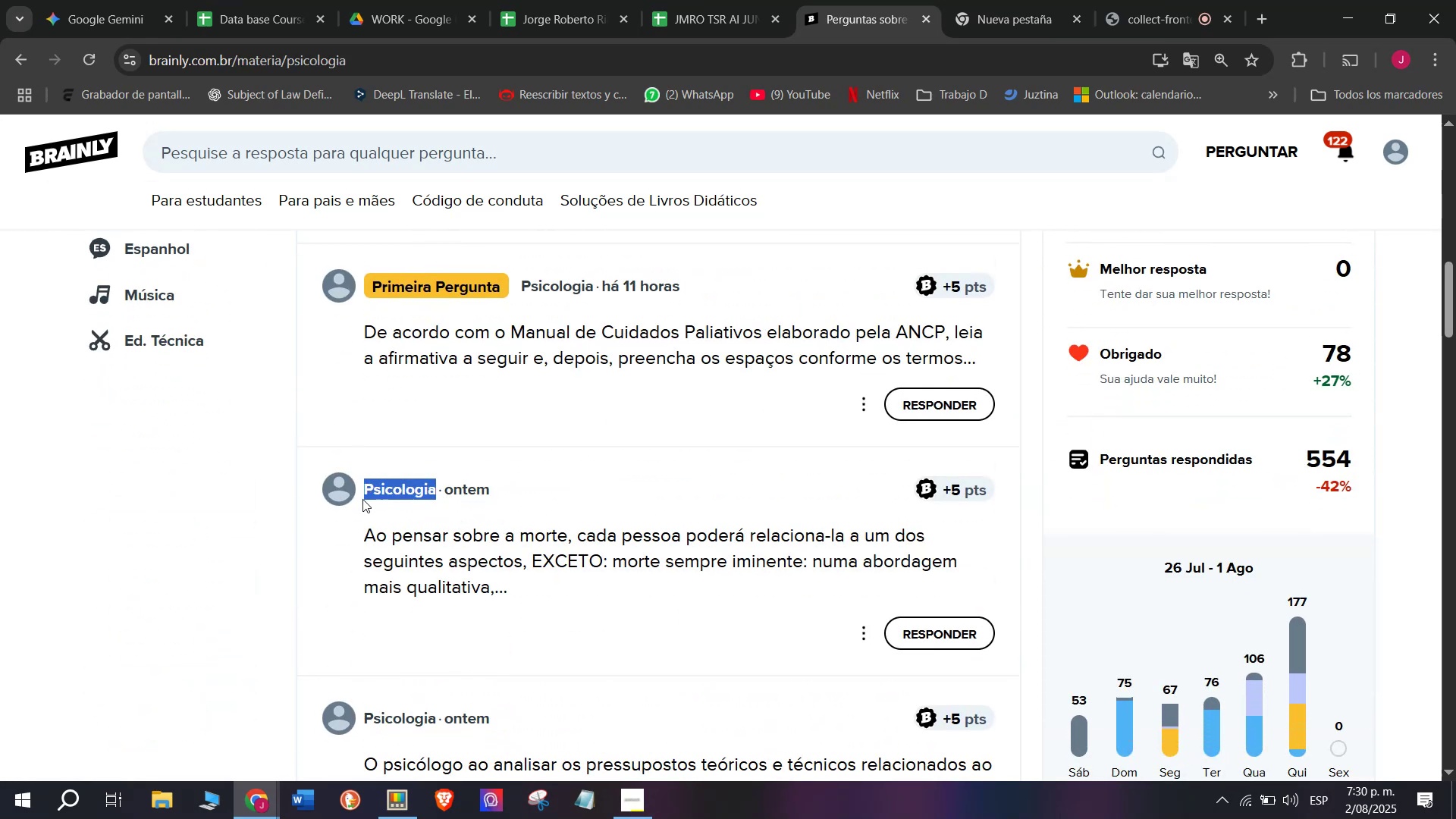 
key(Control+C)
 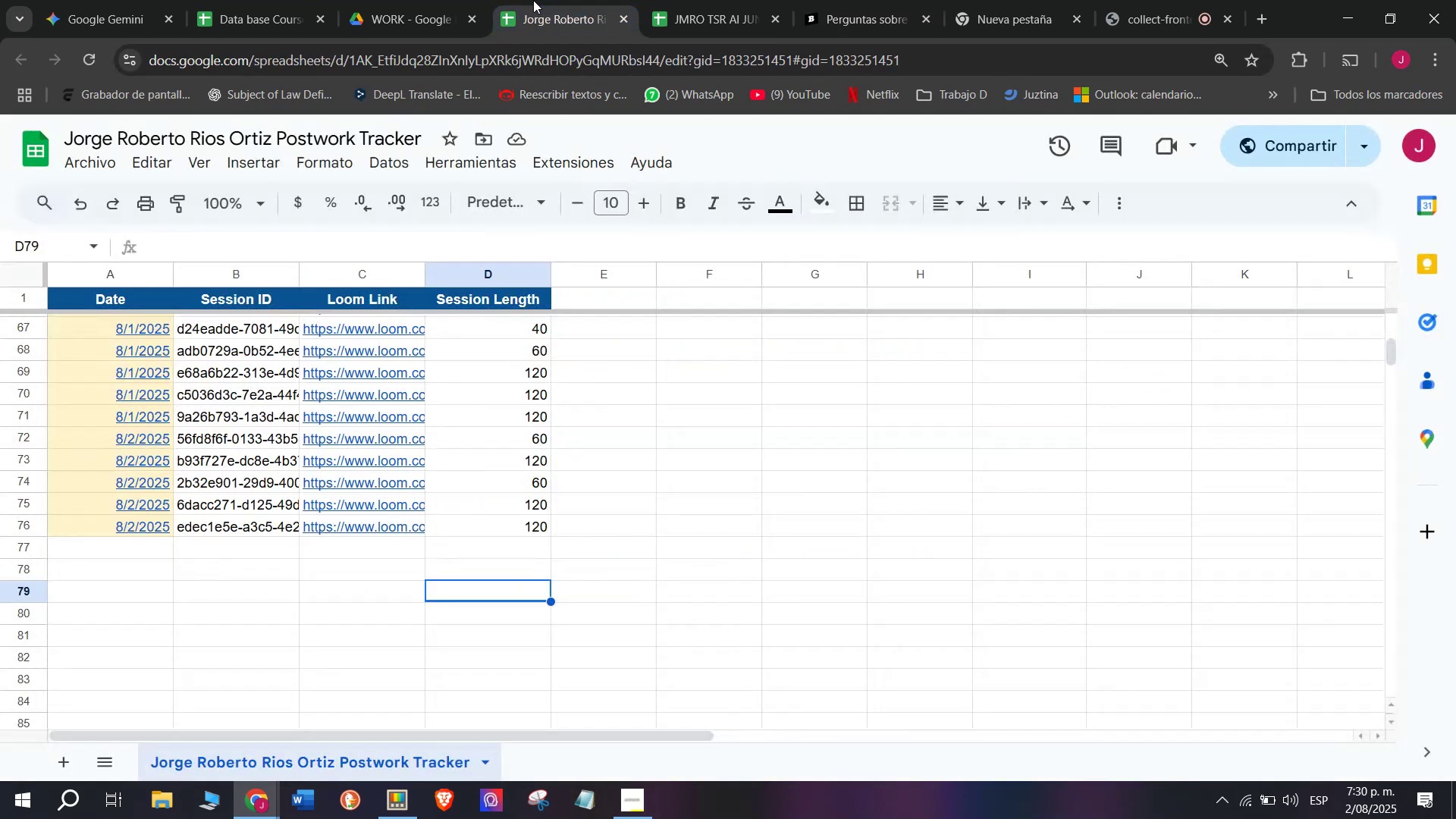 
left_click([713, 15])
 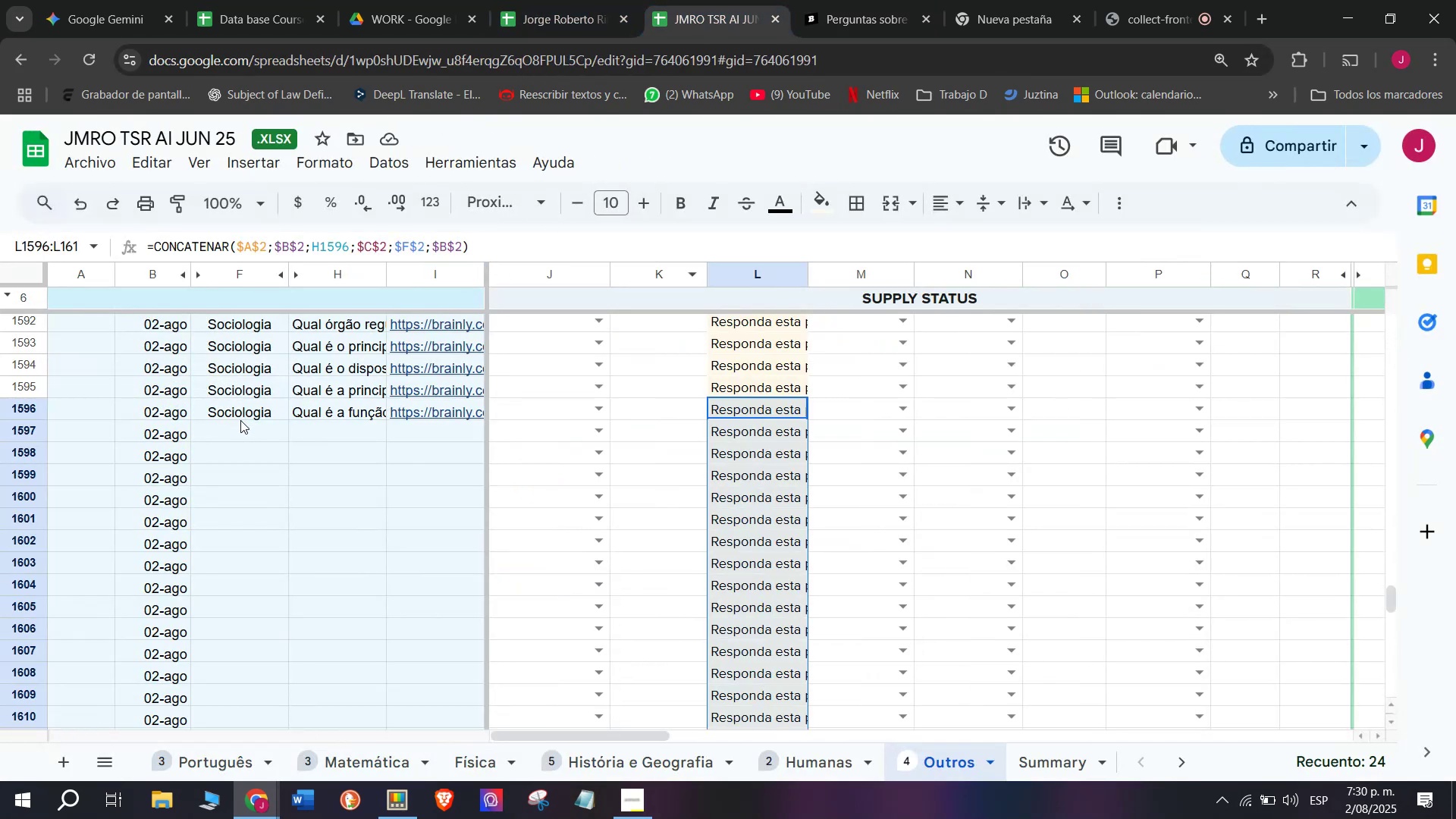 
left_click([237, 428])
 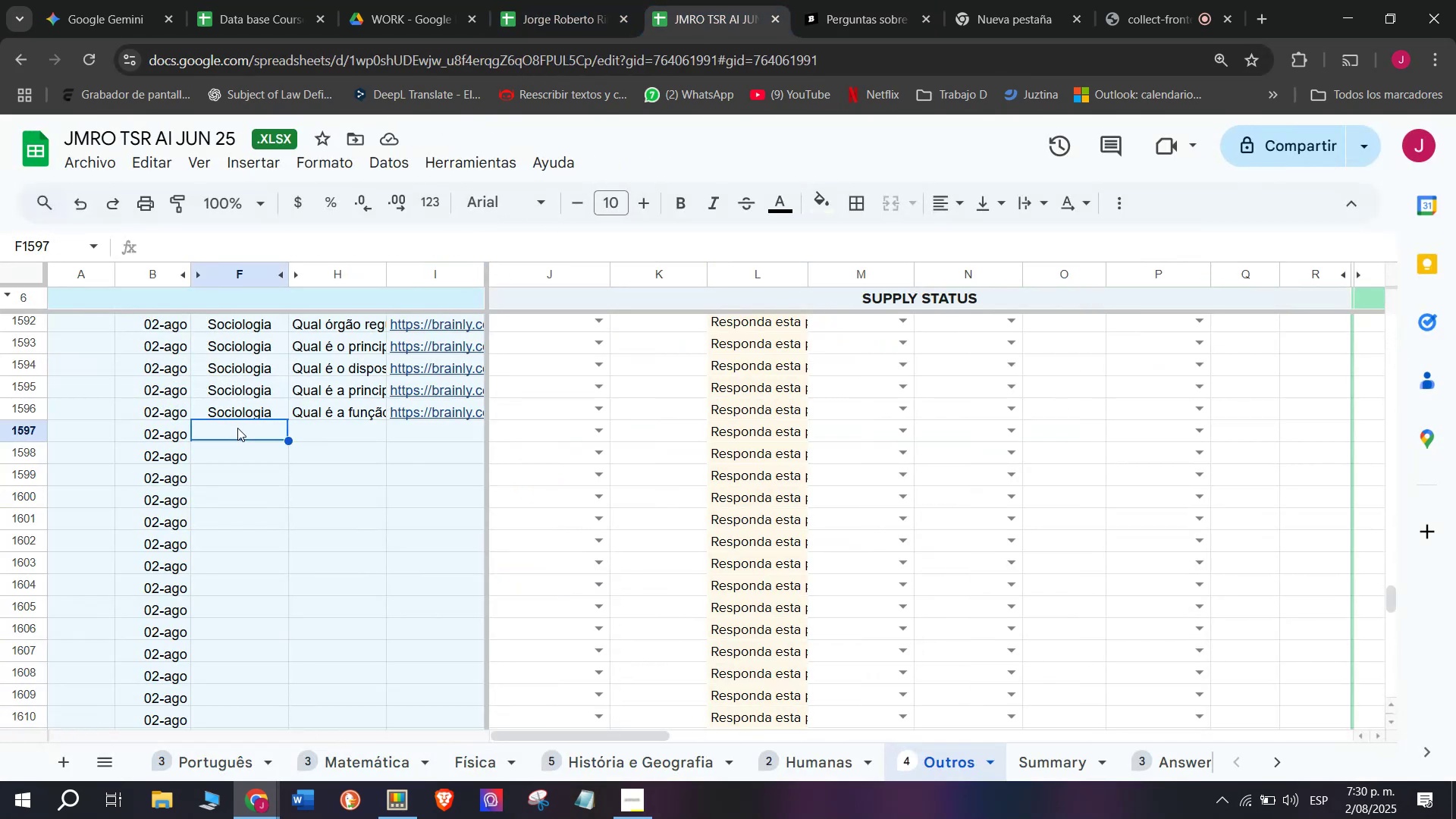 
double_click([237, 428])
 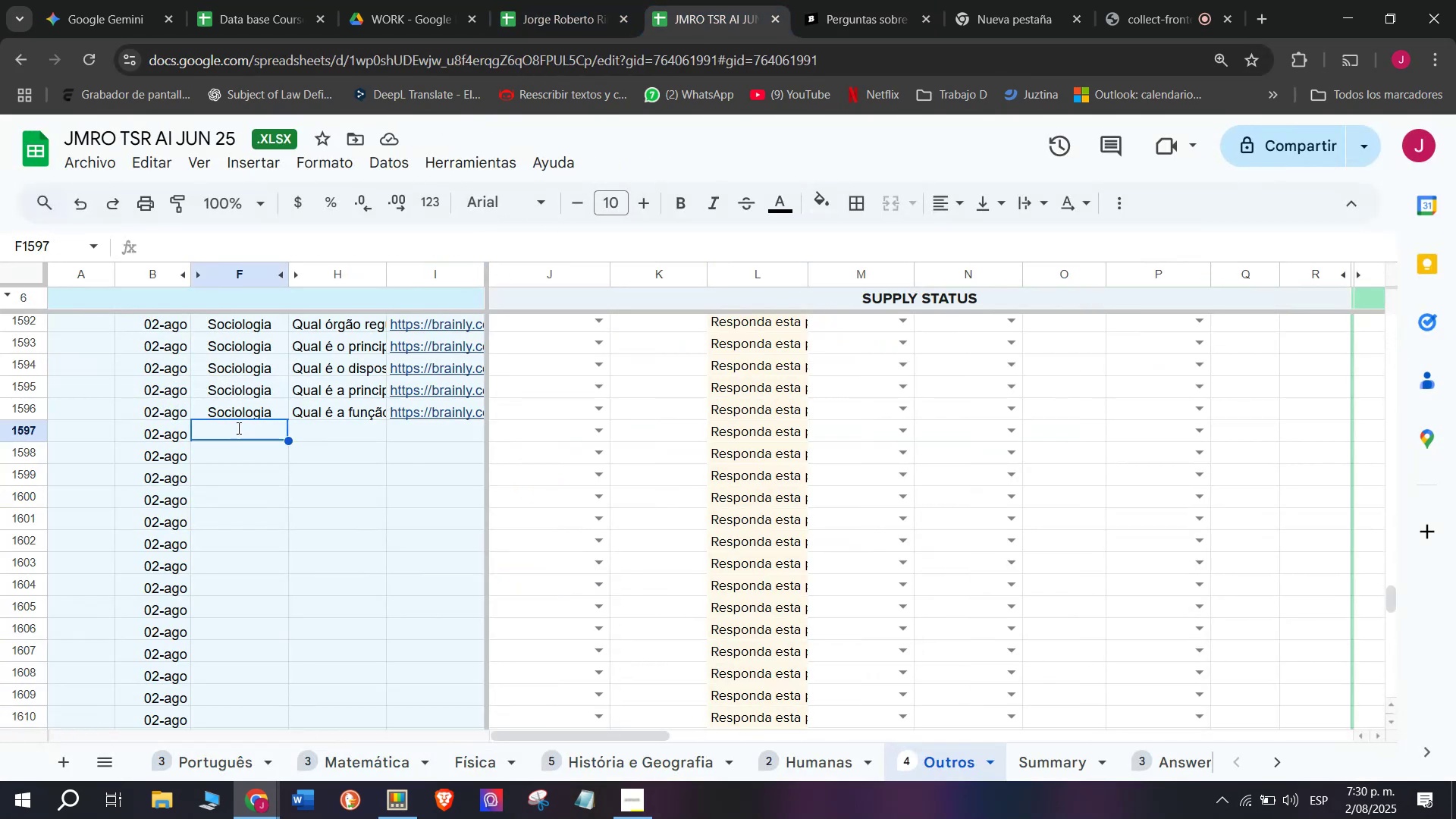 
key(Control+V)
 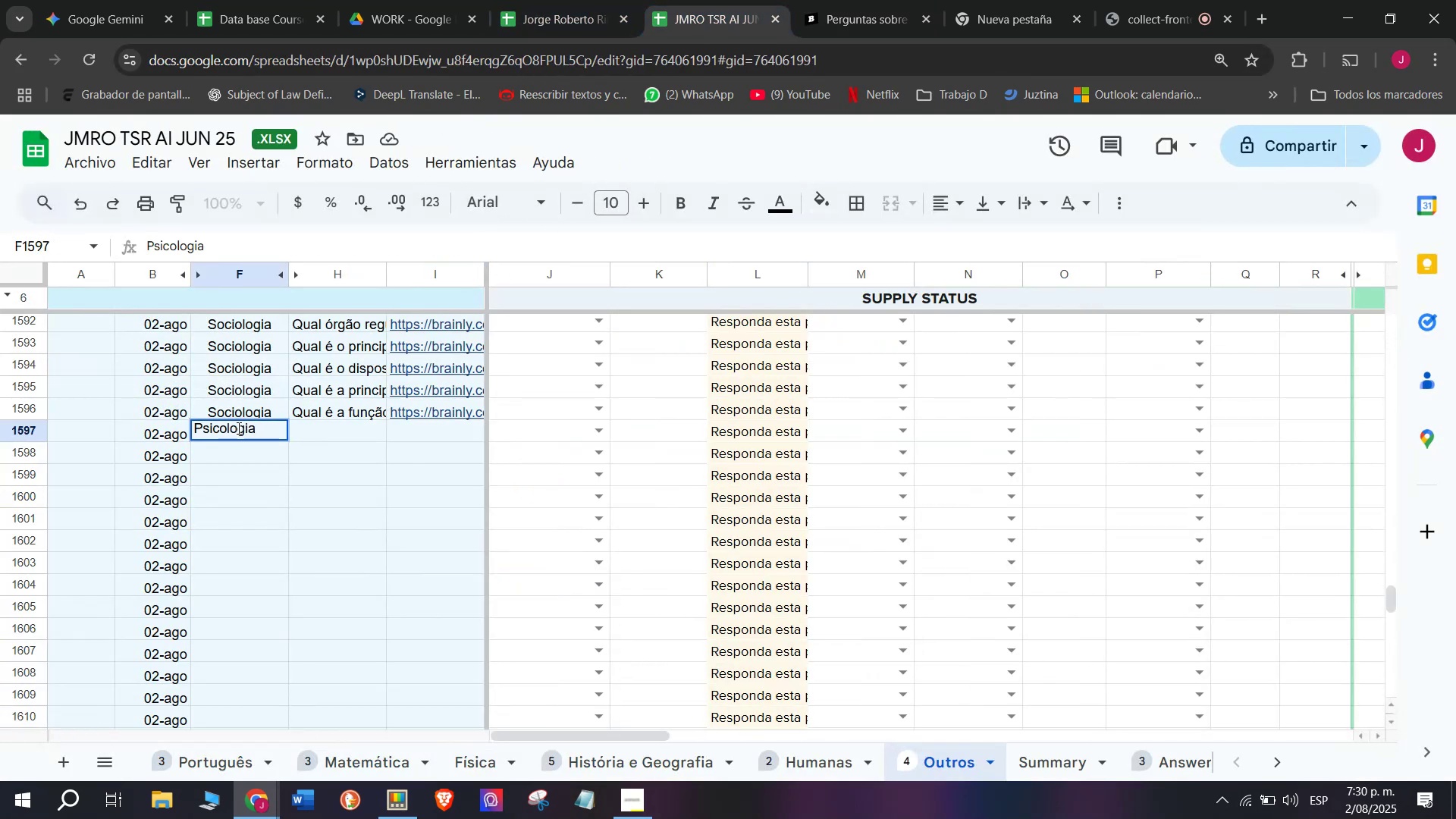 
left_click([240, 450])
 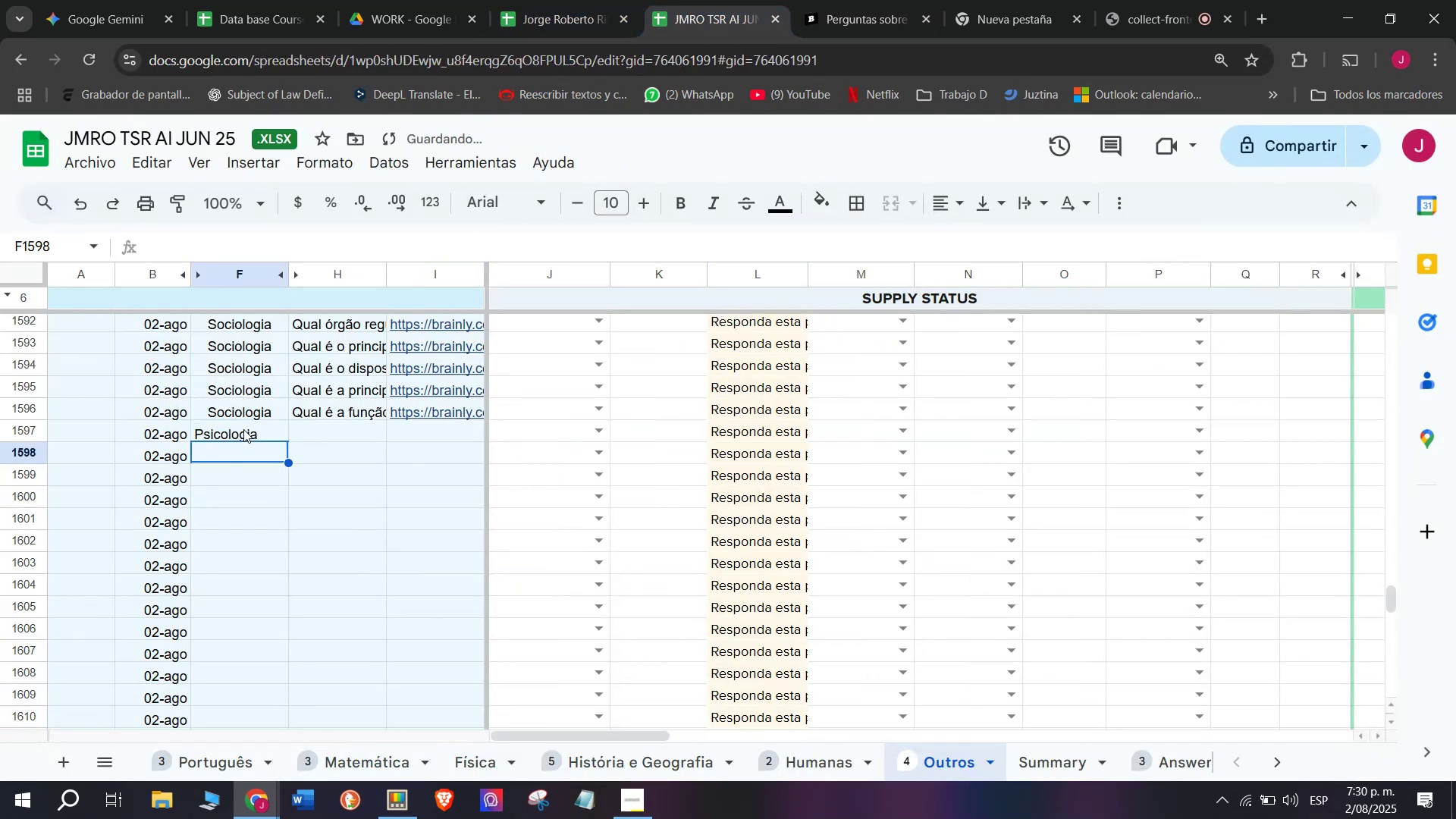 
left_click([243, 428])
 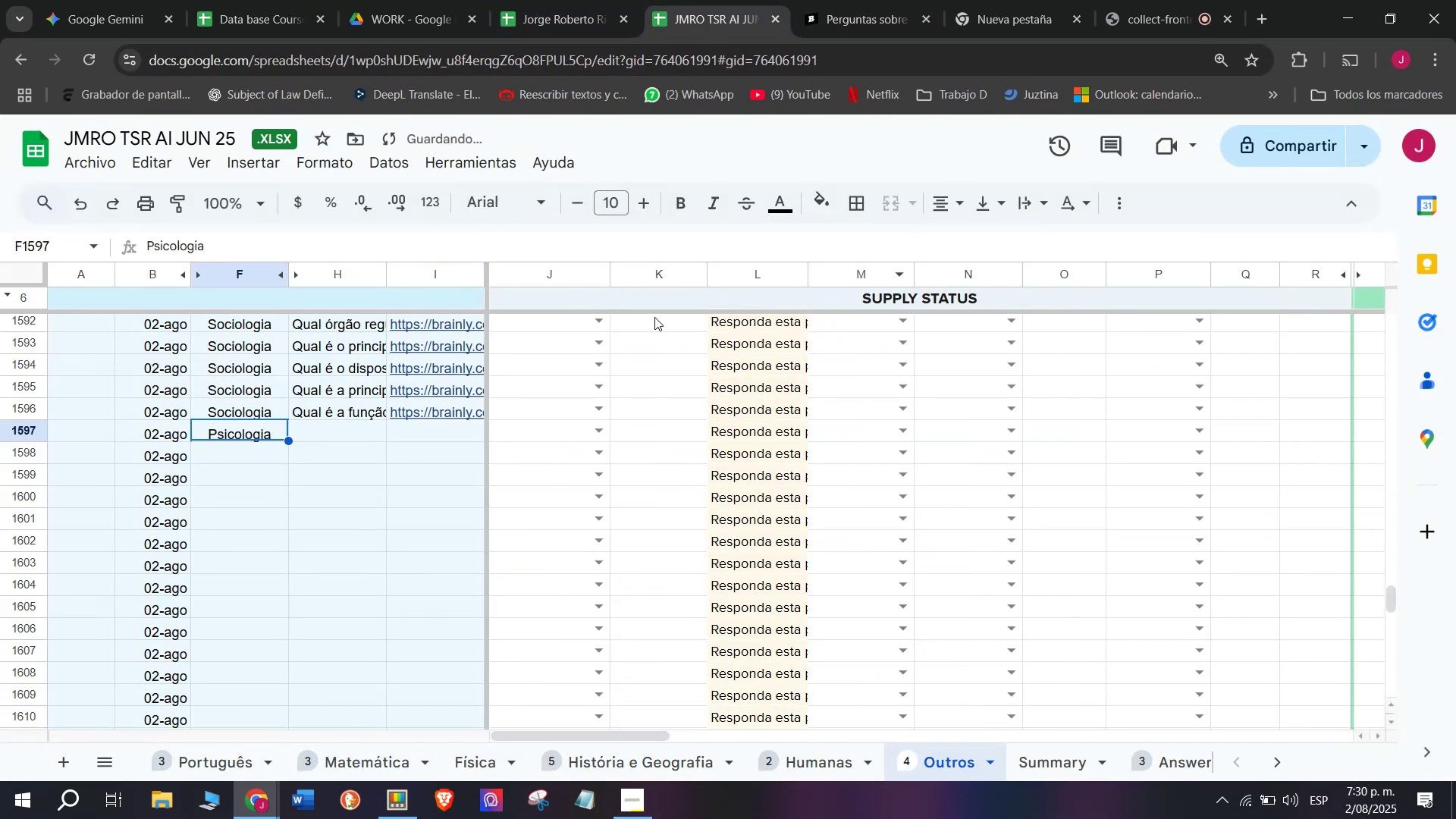 
left_click([243, 447])
 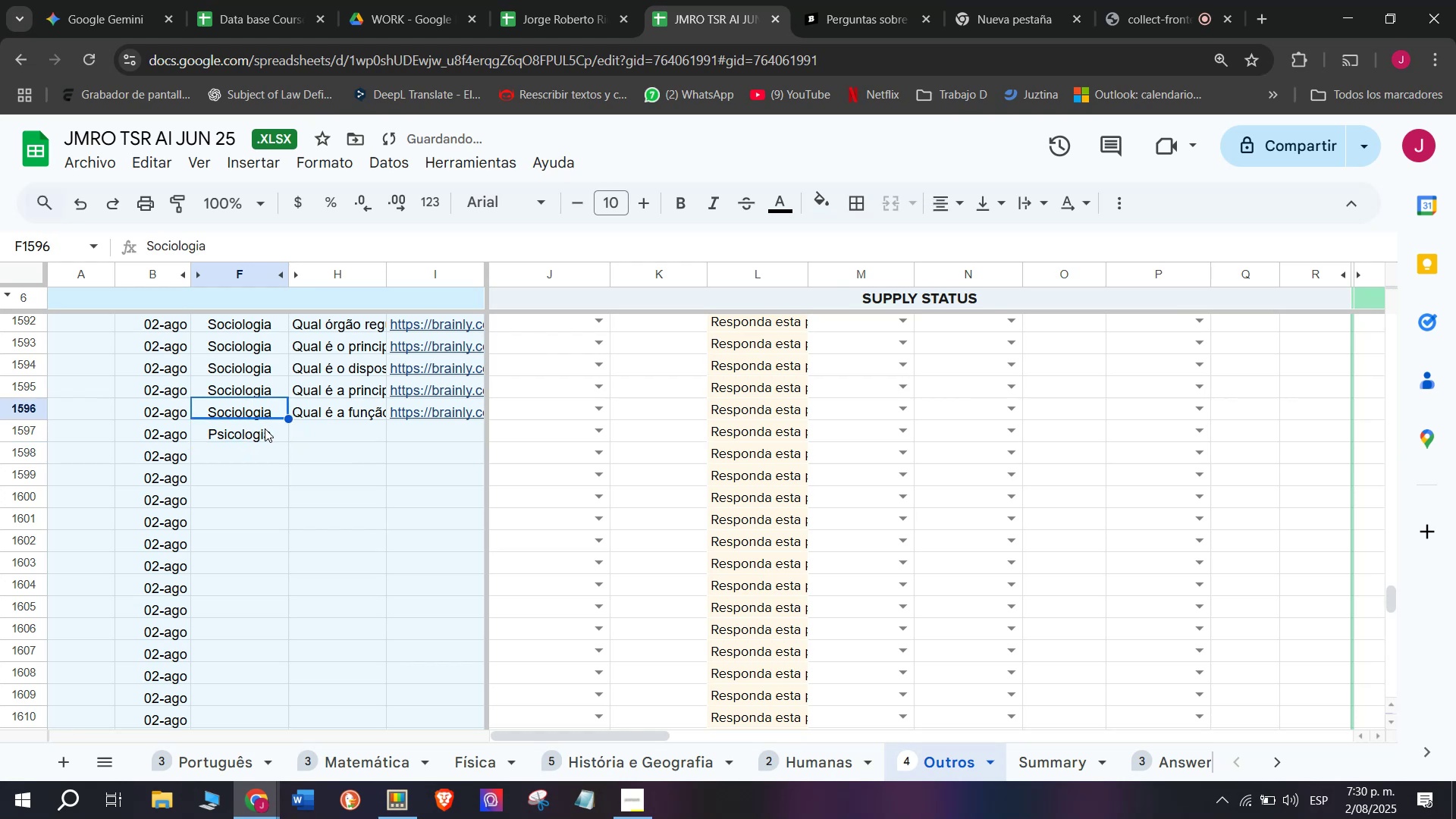 
left_click([265, 429])
 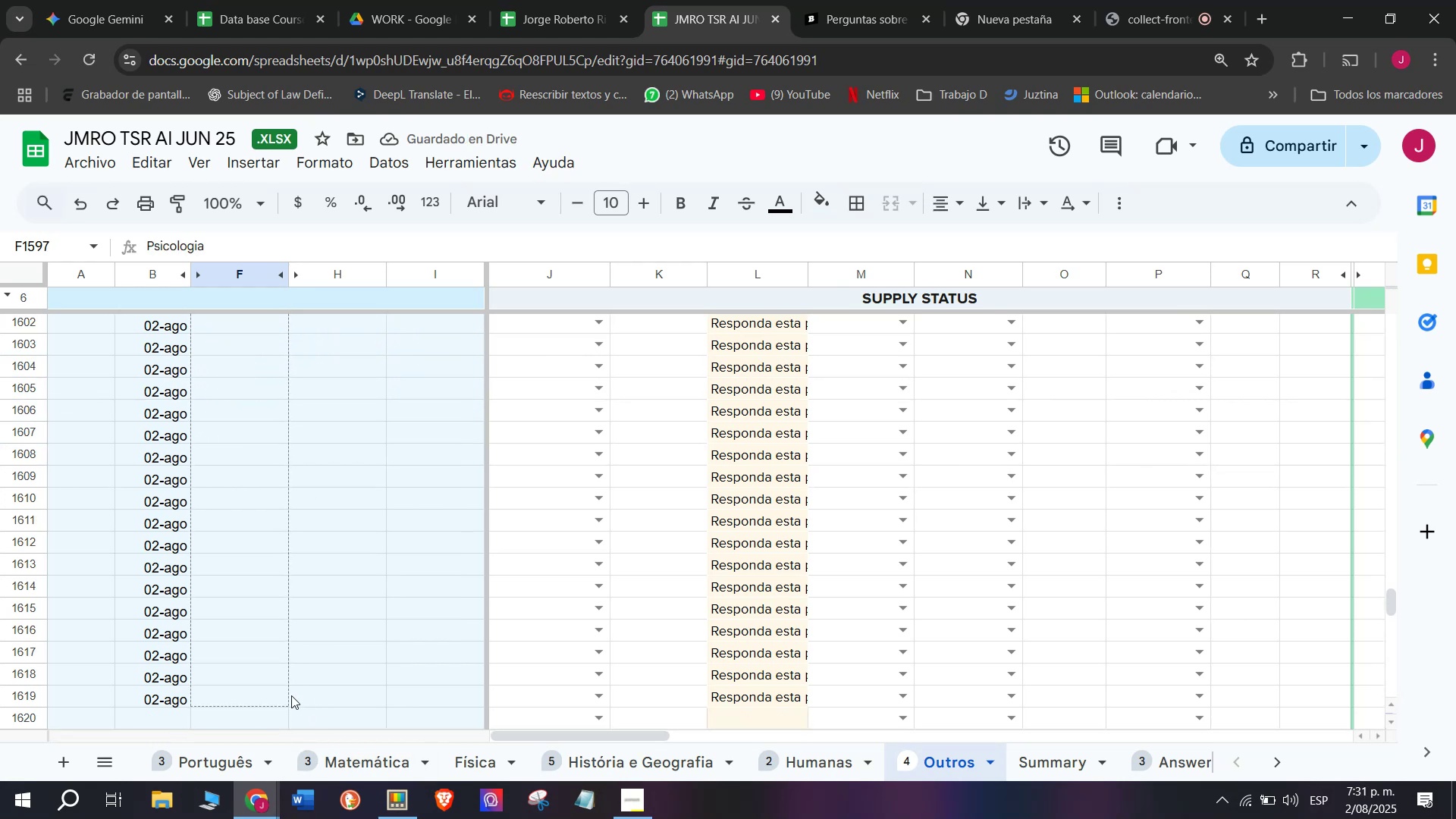 
scroll: coordinate [367, 614], scroll_direction: down, amount: 1.0
 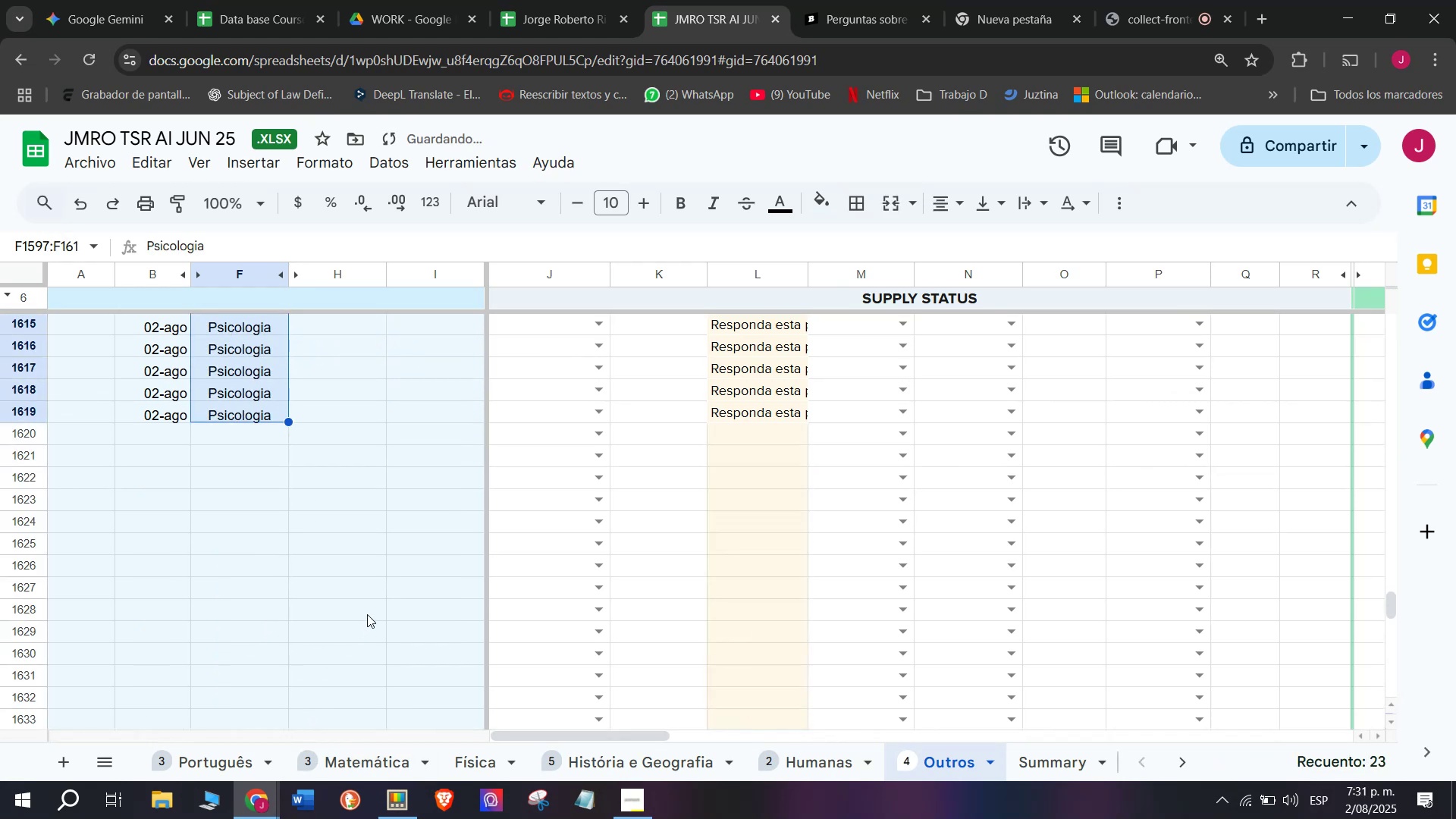 
scroll: coordinate [367, 614], scroll_direction: up, amount: 2.0
 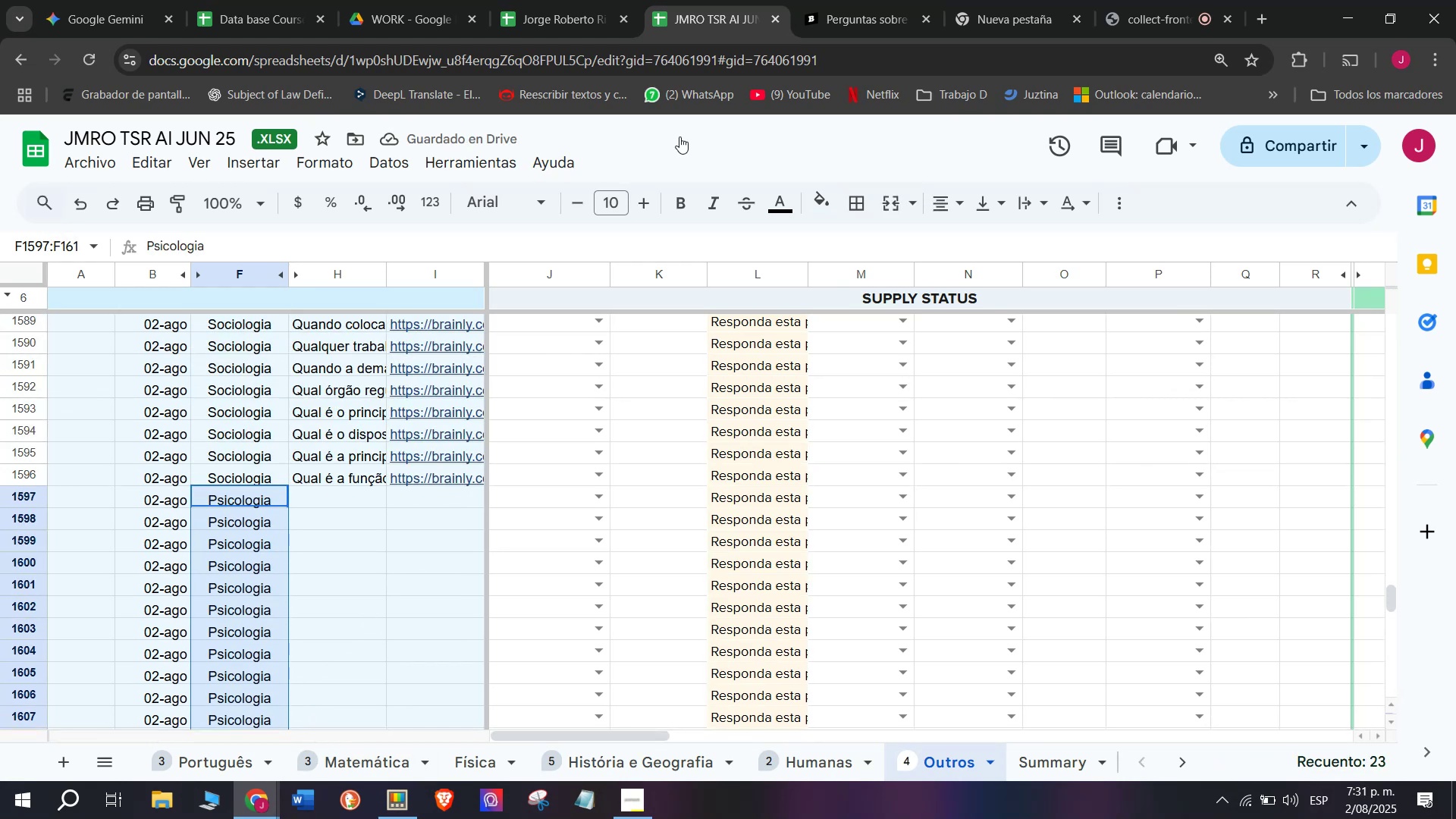 
left_click([827, 0])
 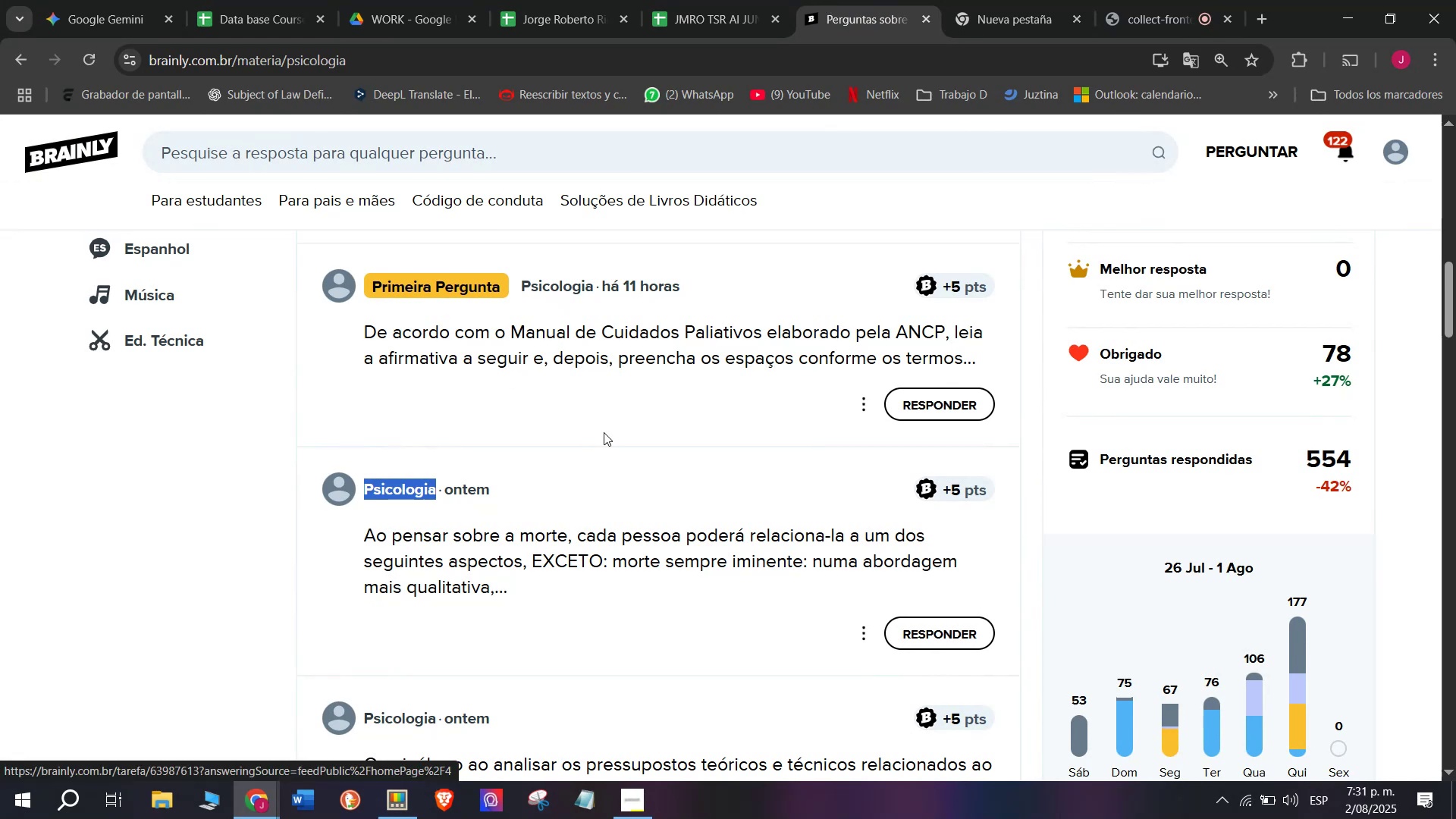 
right_click([579, 534])
 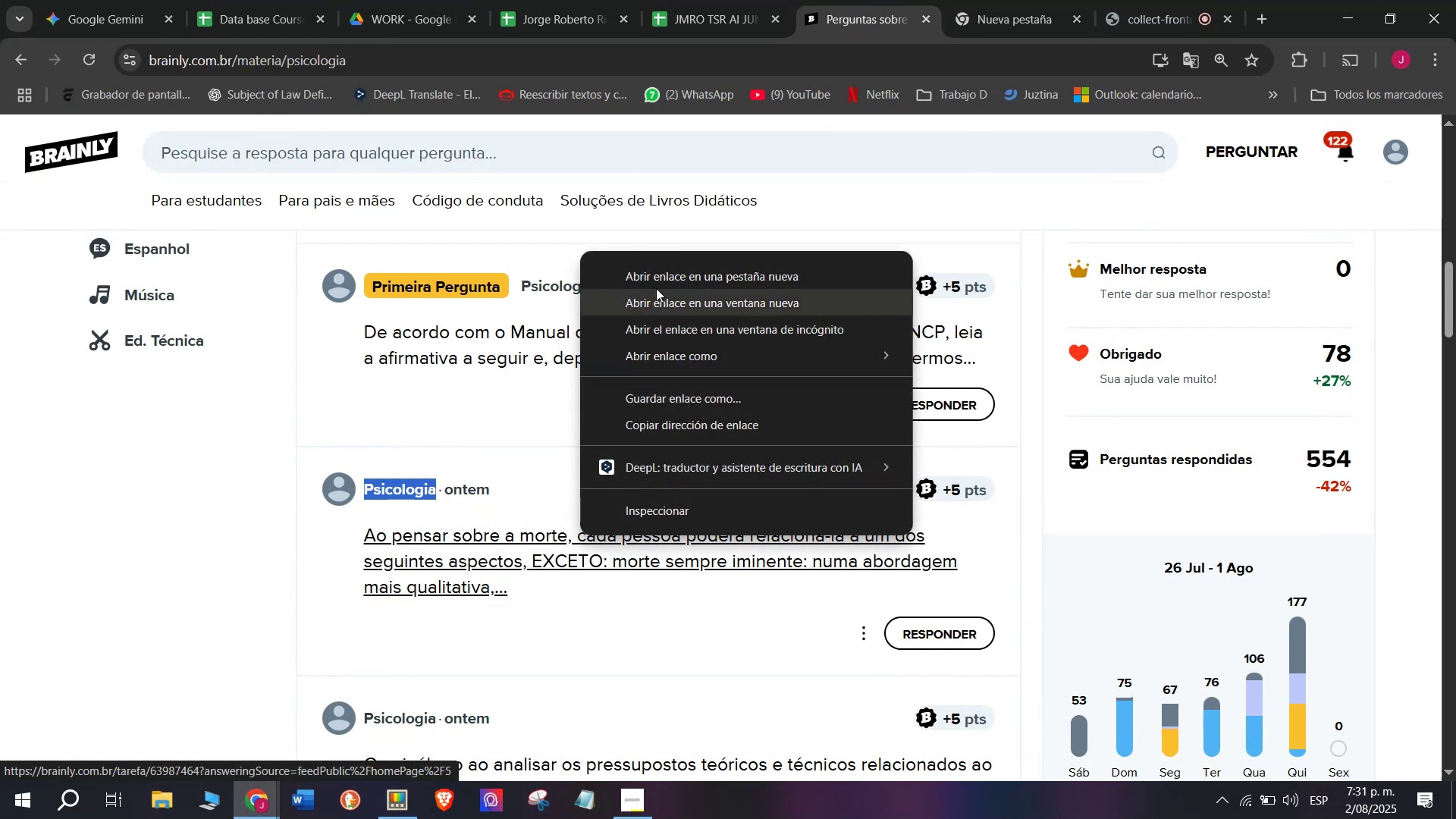 
left_click([657, 278])
 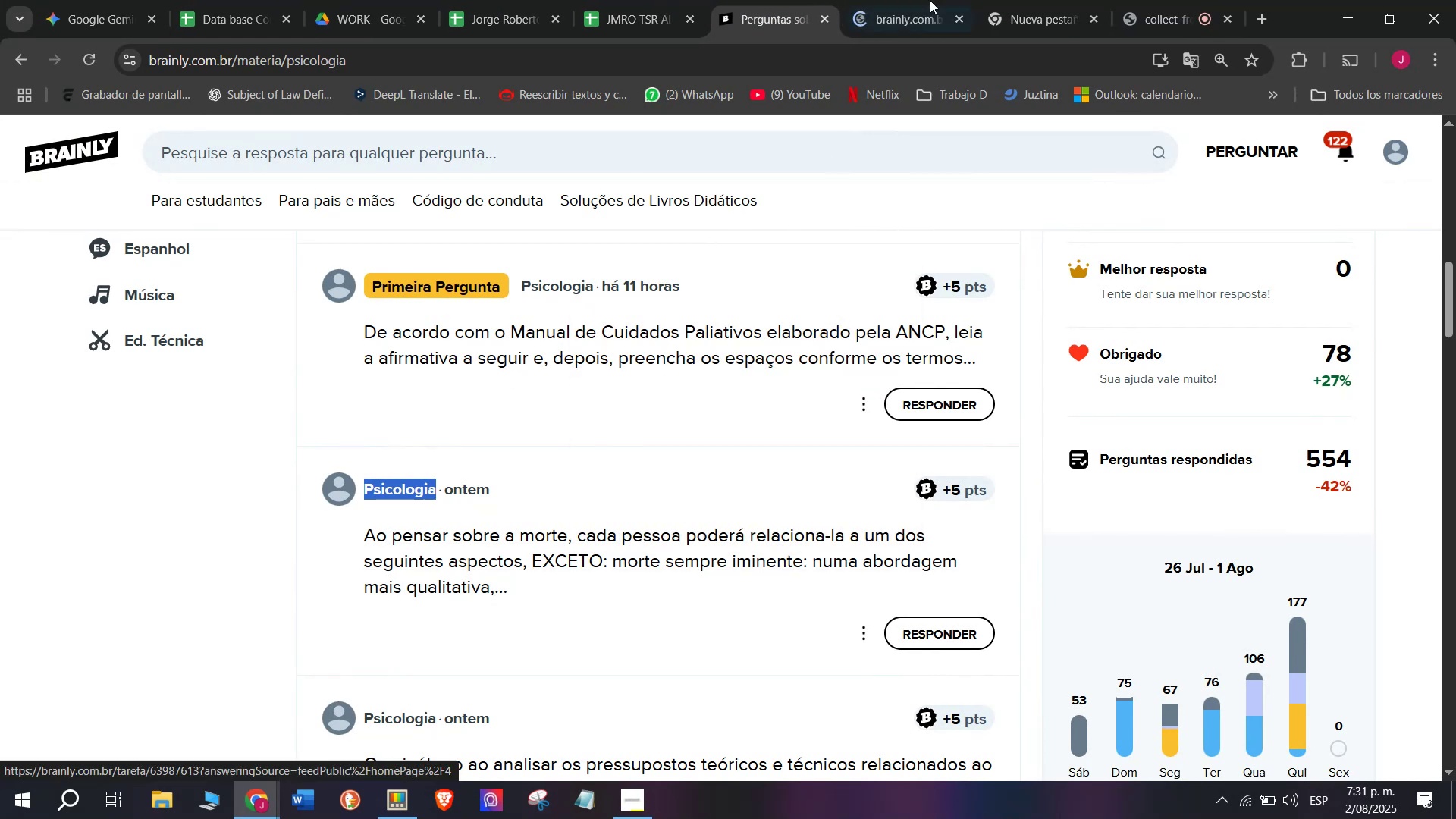 
left_click([938, 0])
 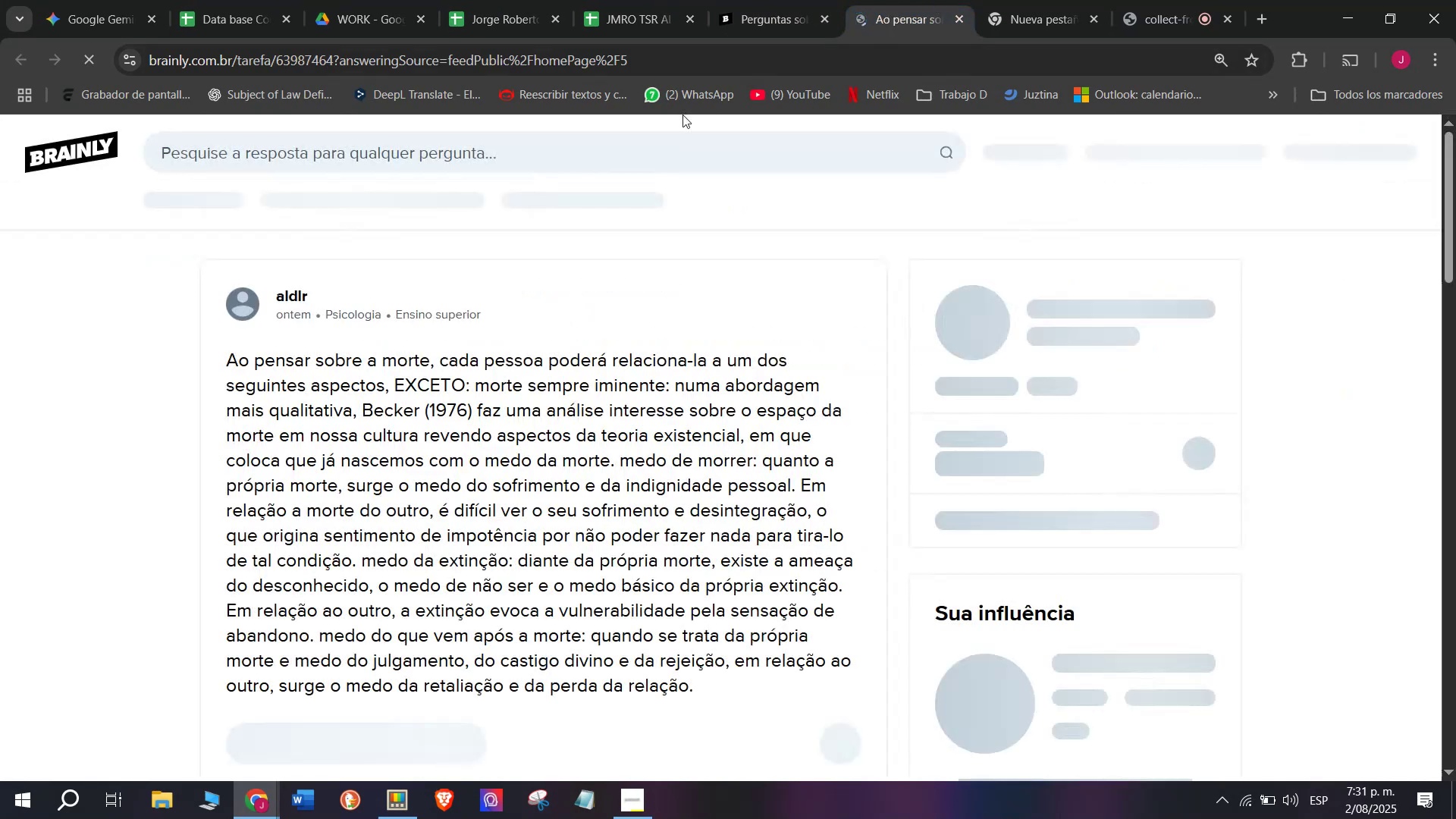 
mouse_move([589, 222])
 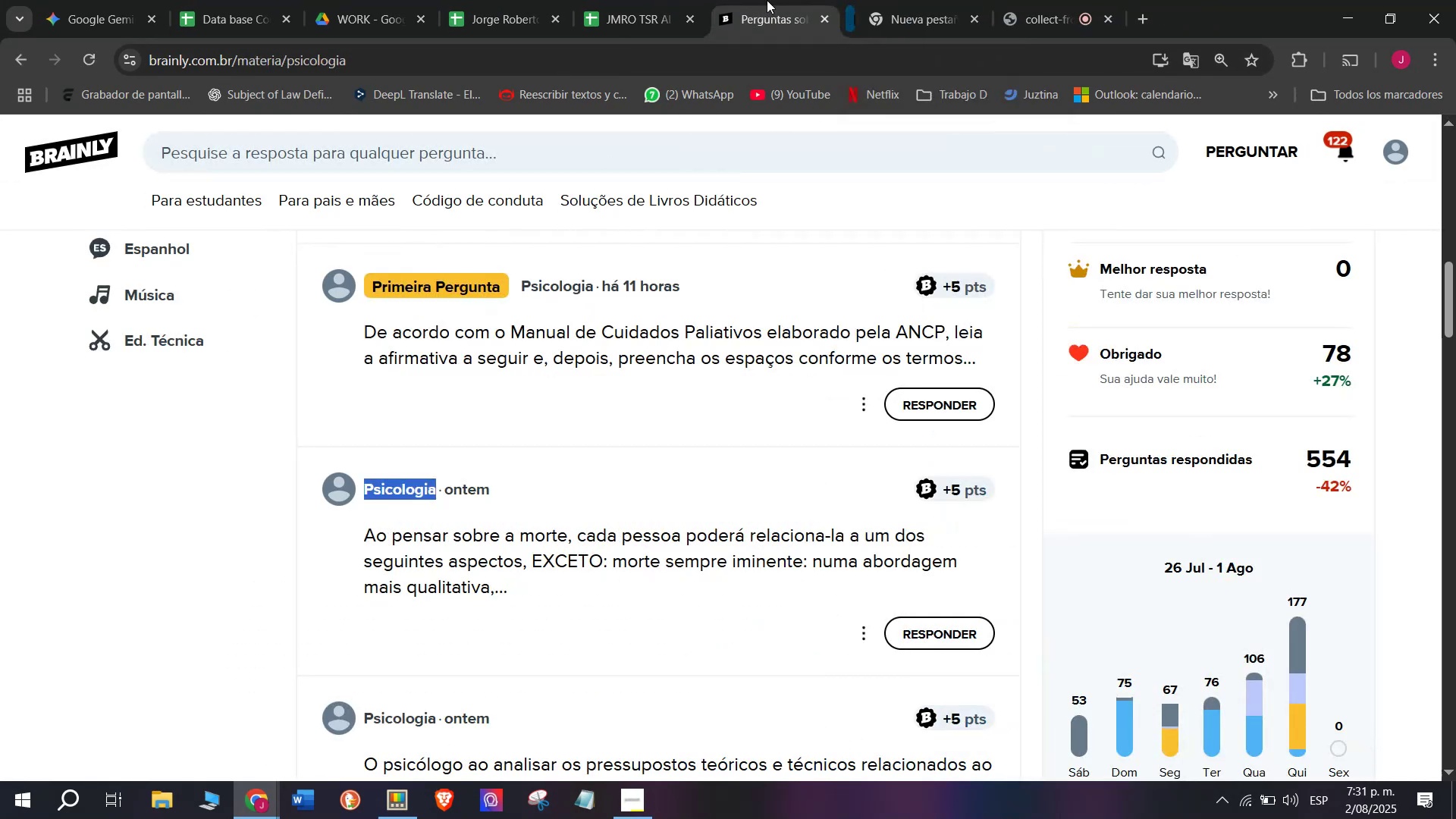 
scroll: coordinate [712, 378], scroll_direction: down, amount: 1.0
 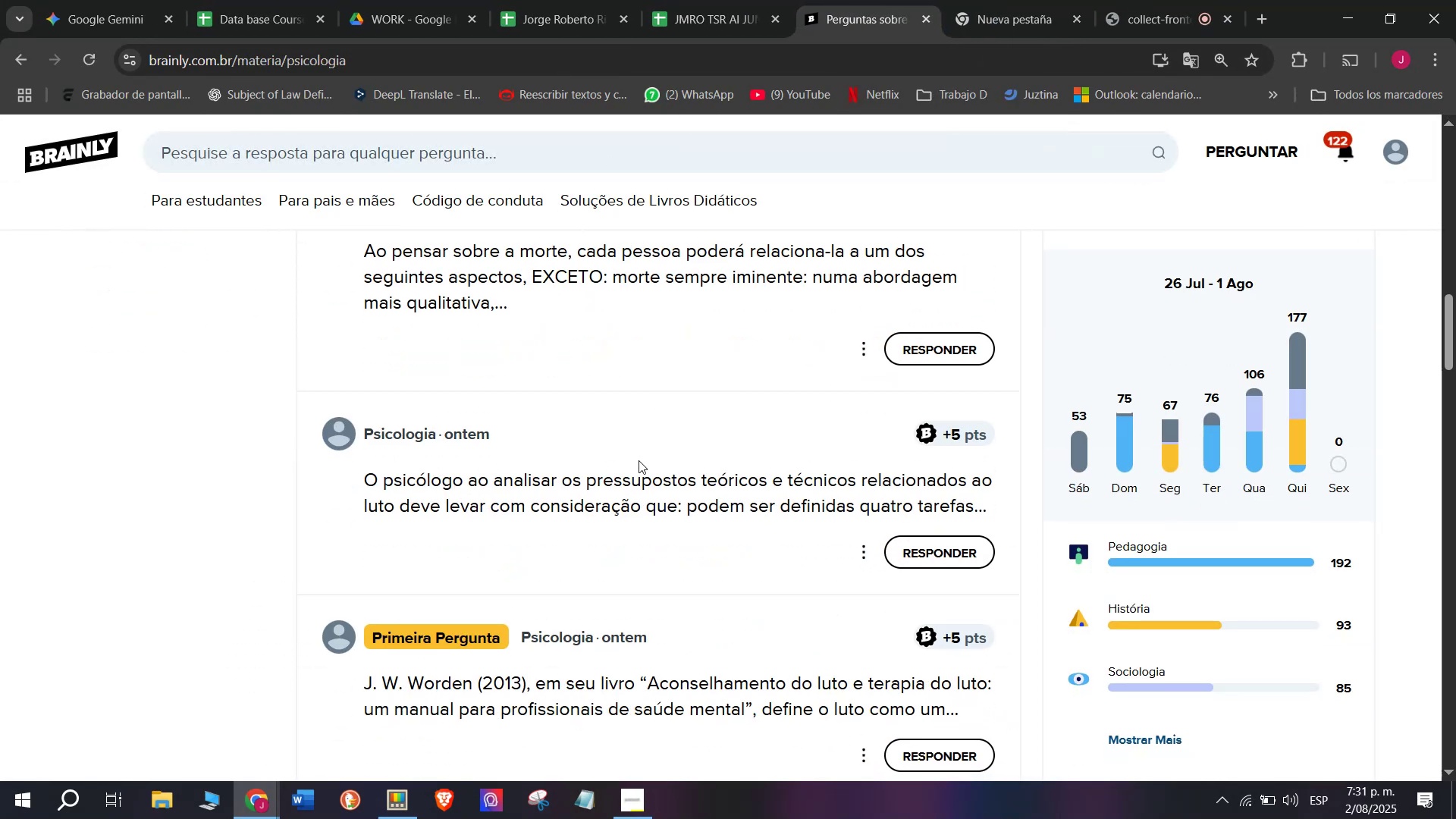 
right_click([639, 482])
 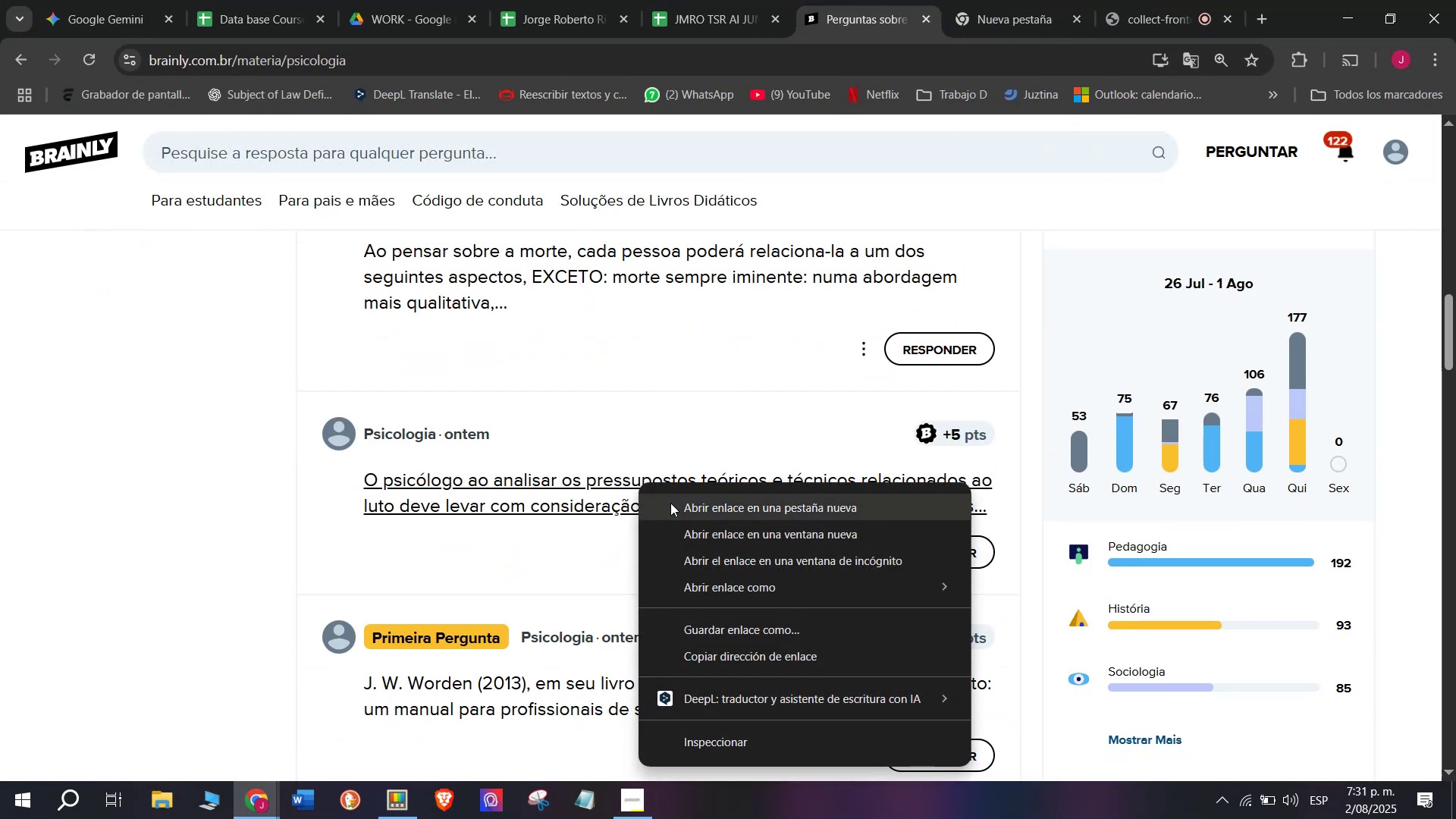 
left_click([671, 503])
 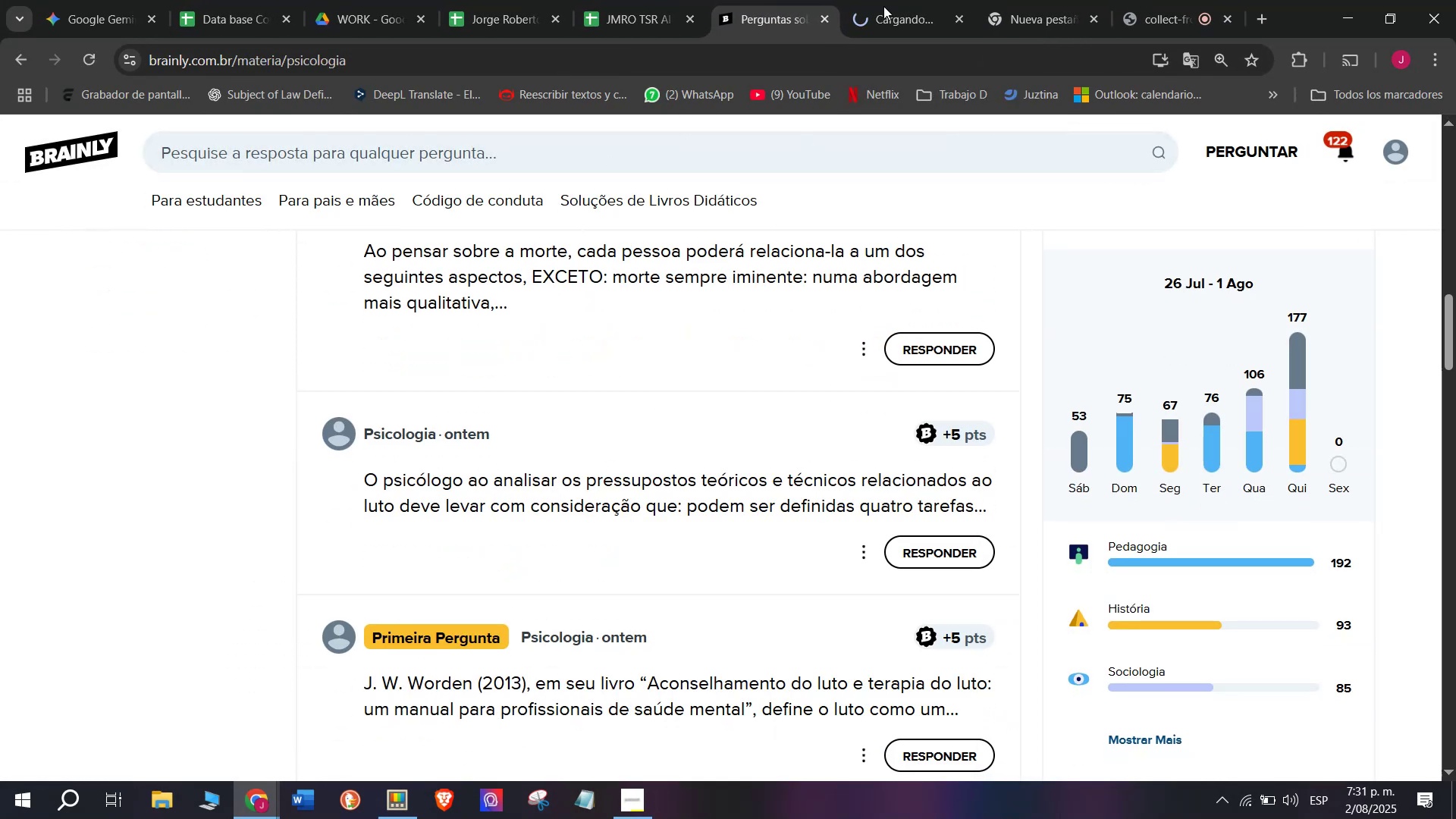 
left_click([913, 0])
 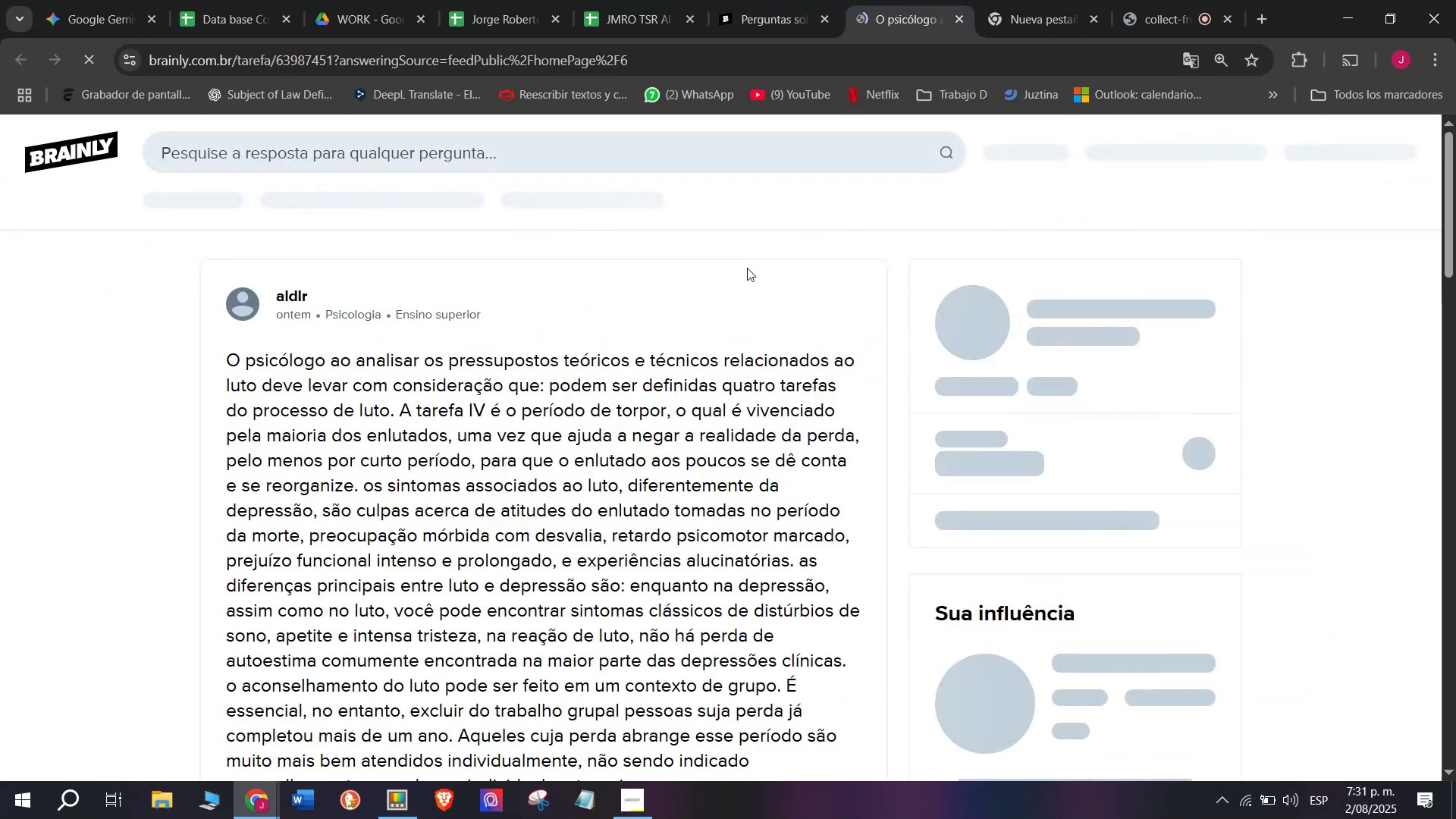 
scroll: coordinate [644, 331], scroll_direction: none, amount: 0.0
 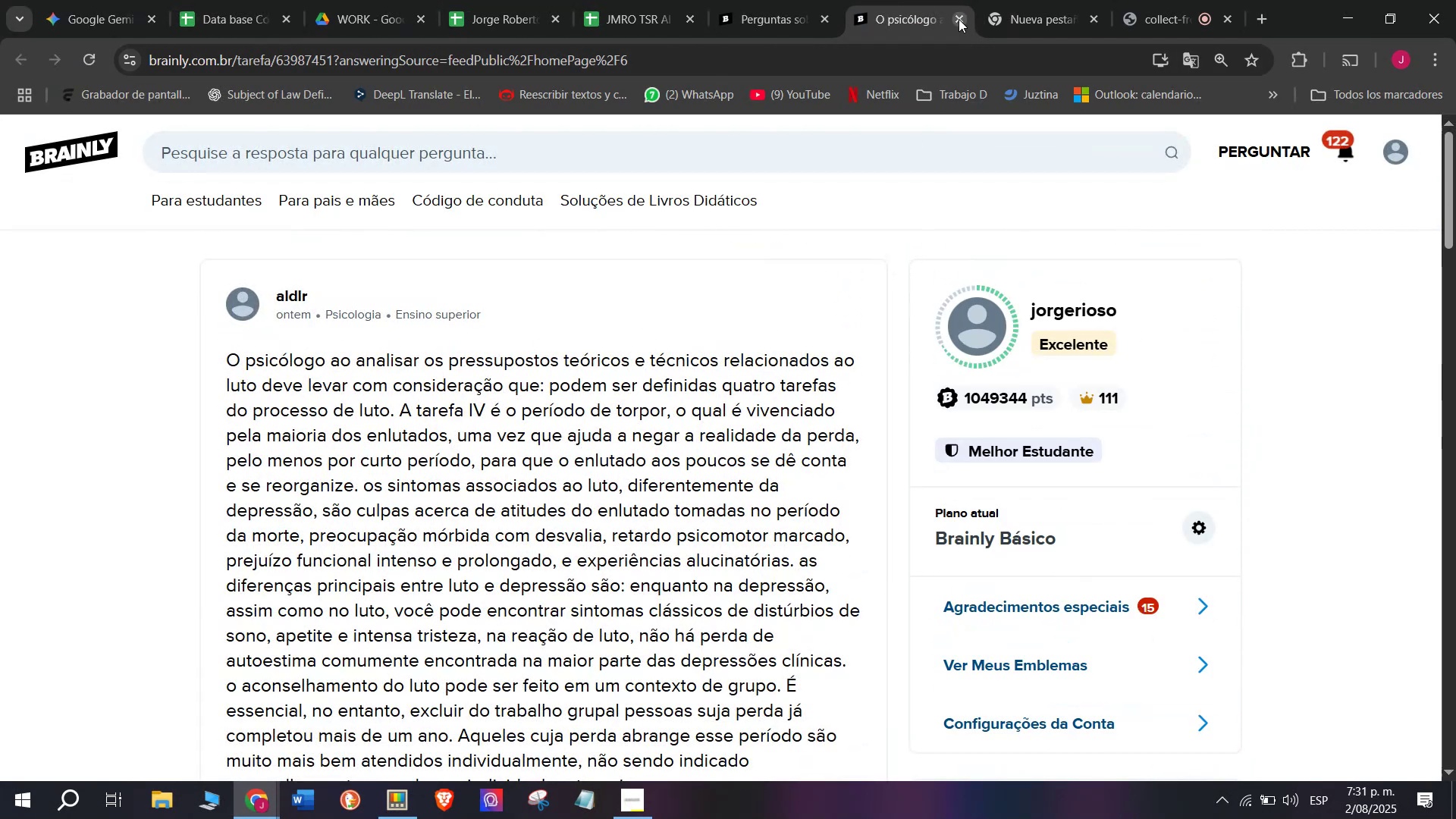 
double_click([745, 0])
 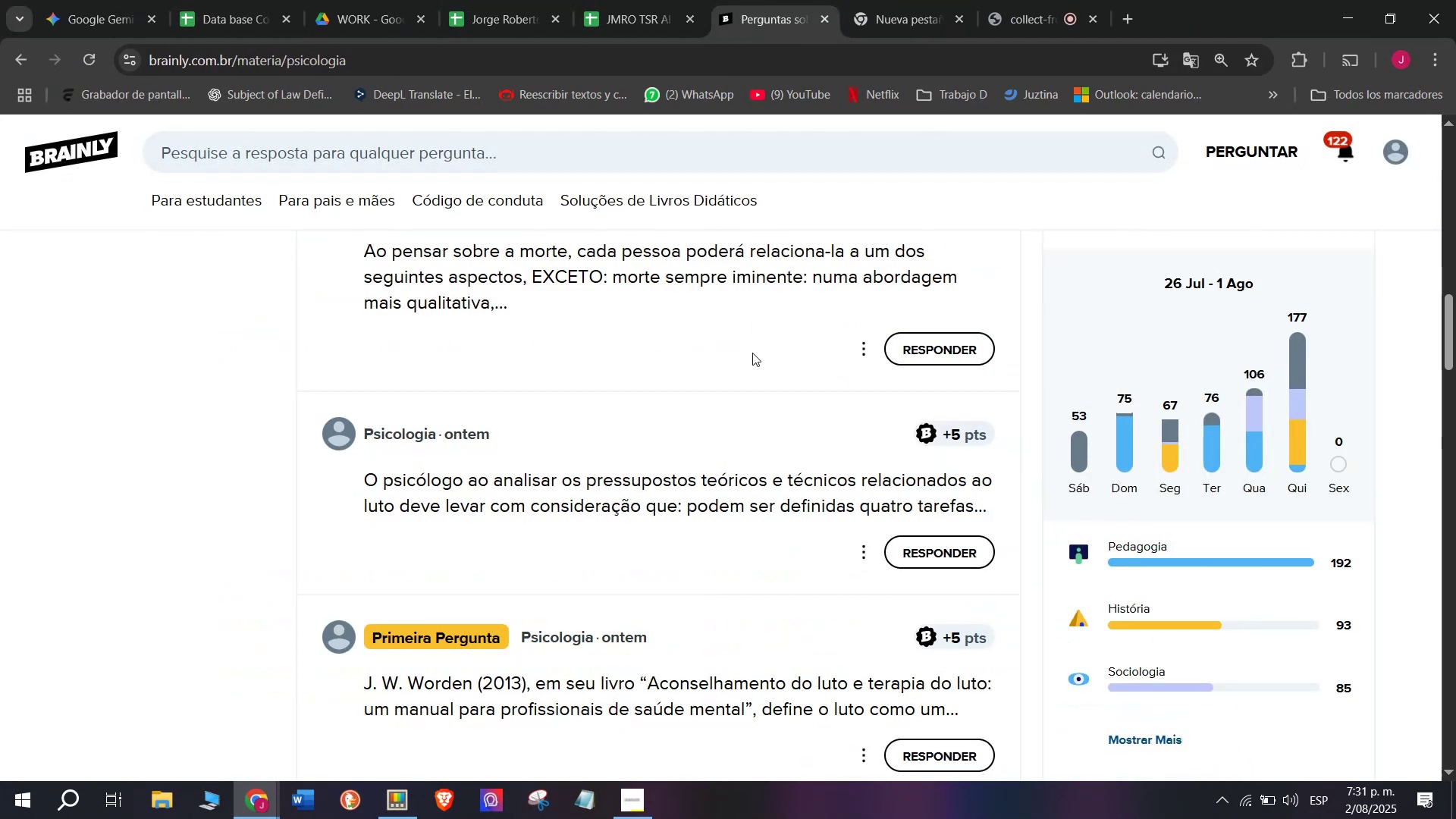 
scroll: coordinate [750, 363], scroll_direction: down, amount: 2.0
 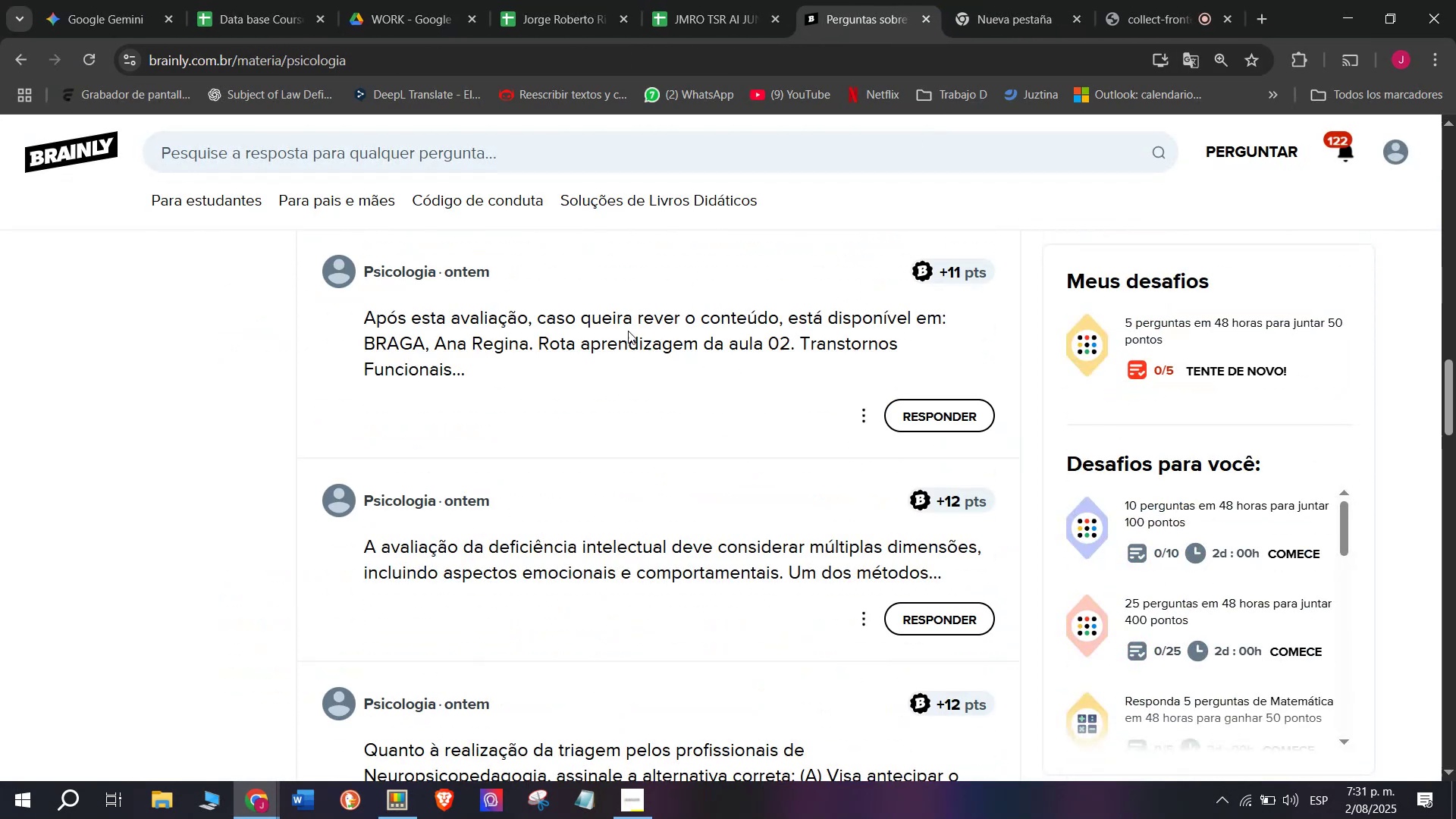 
right_click([627, 330])
 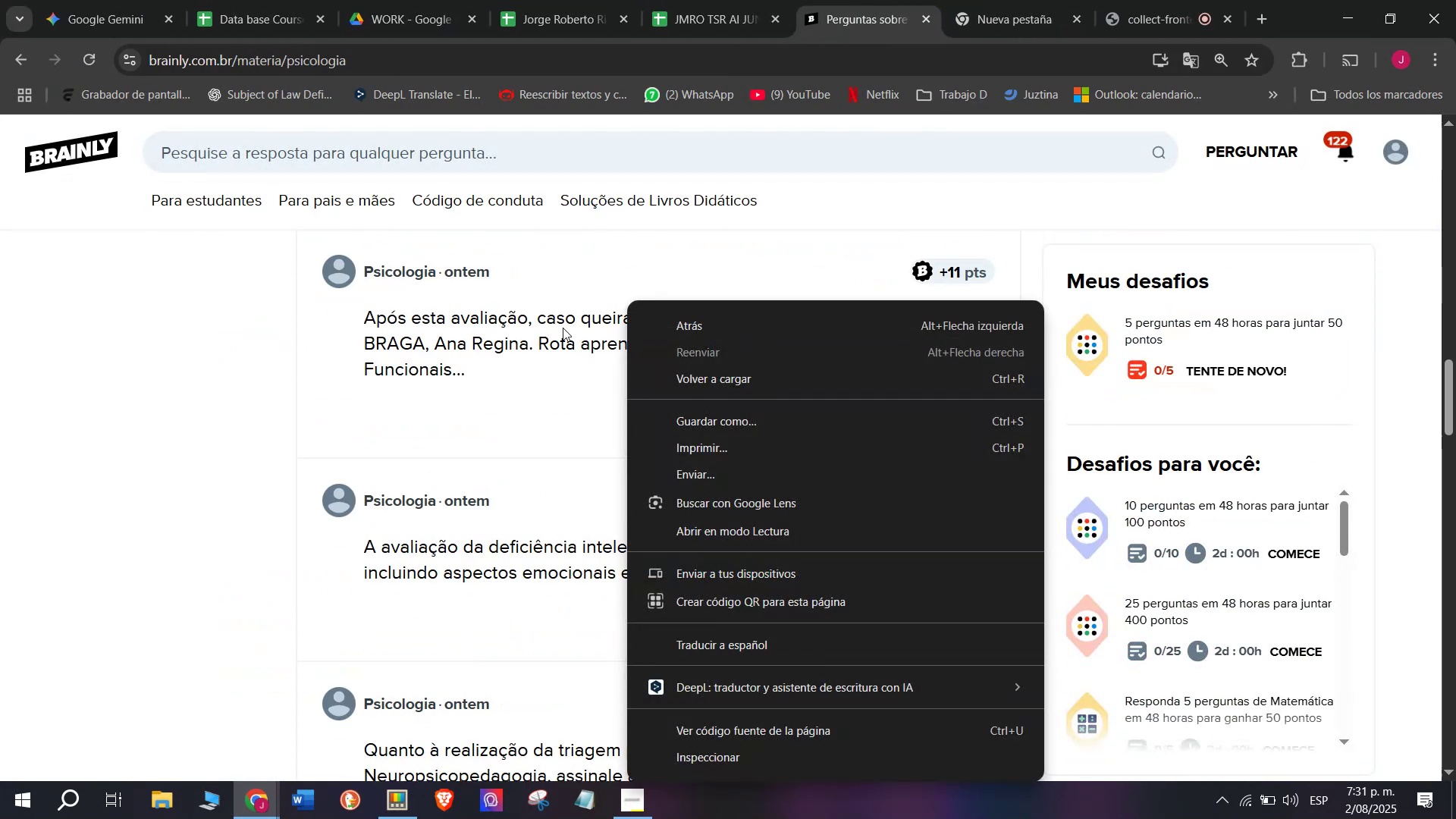 
right_click([563, 328])
 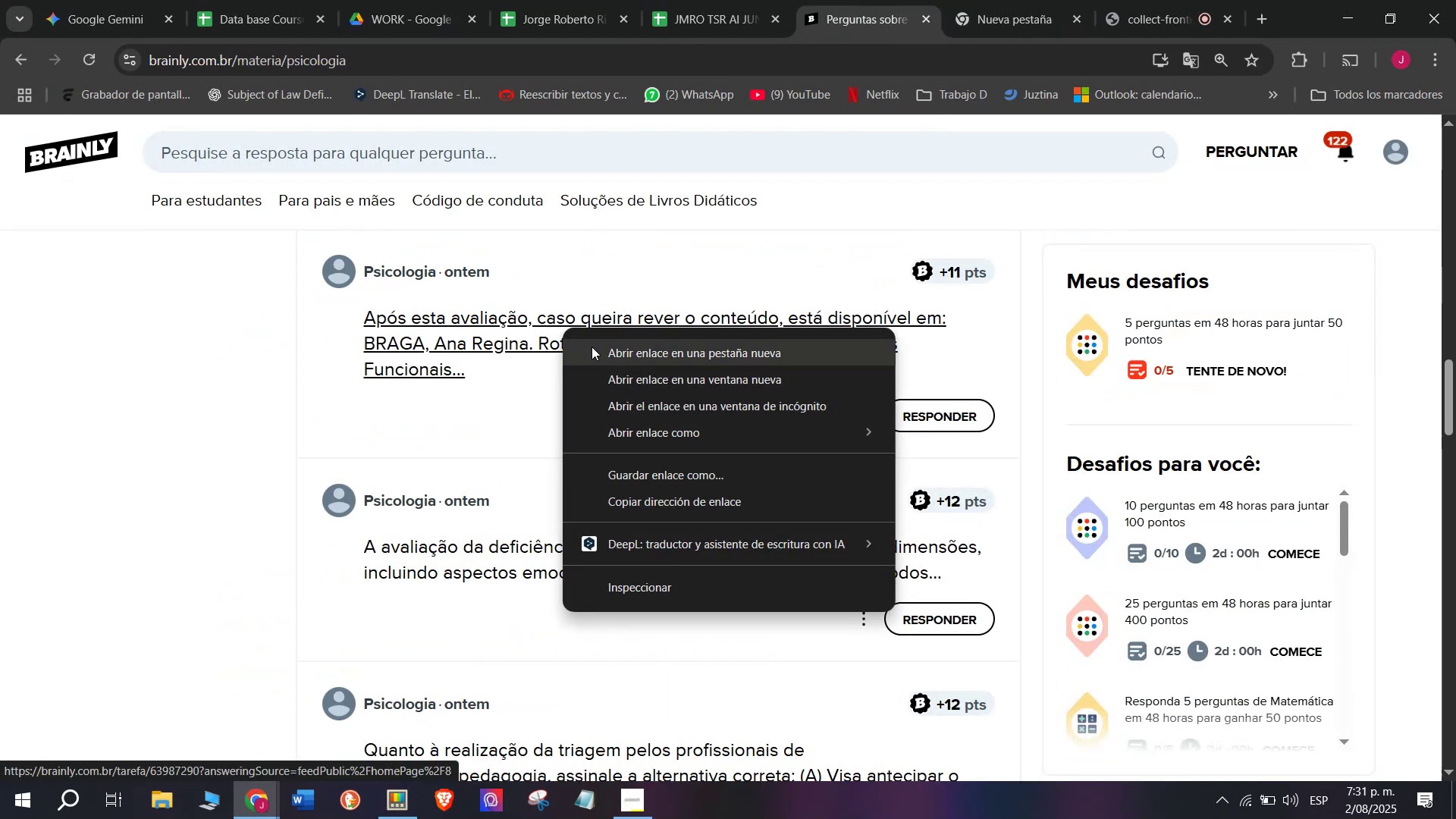 
left_click([599, 349])
 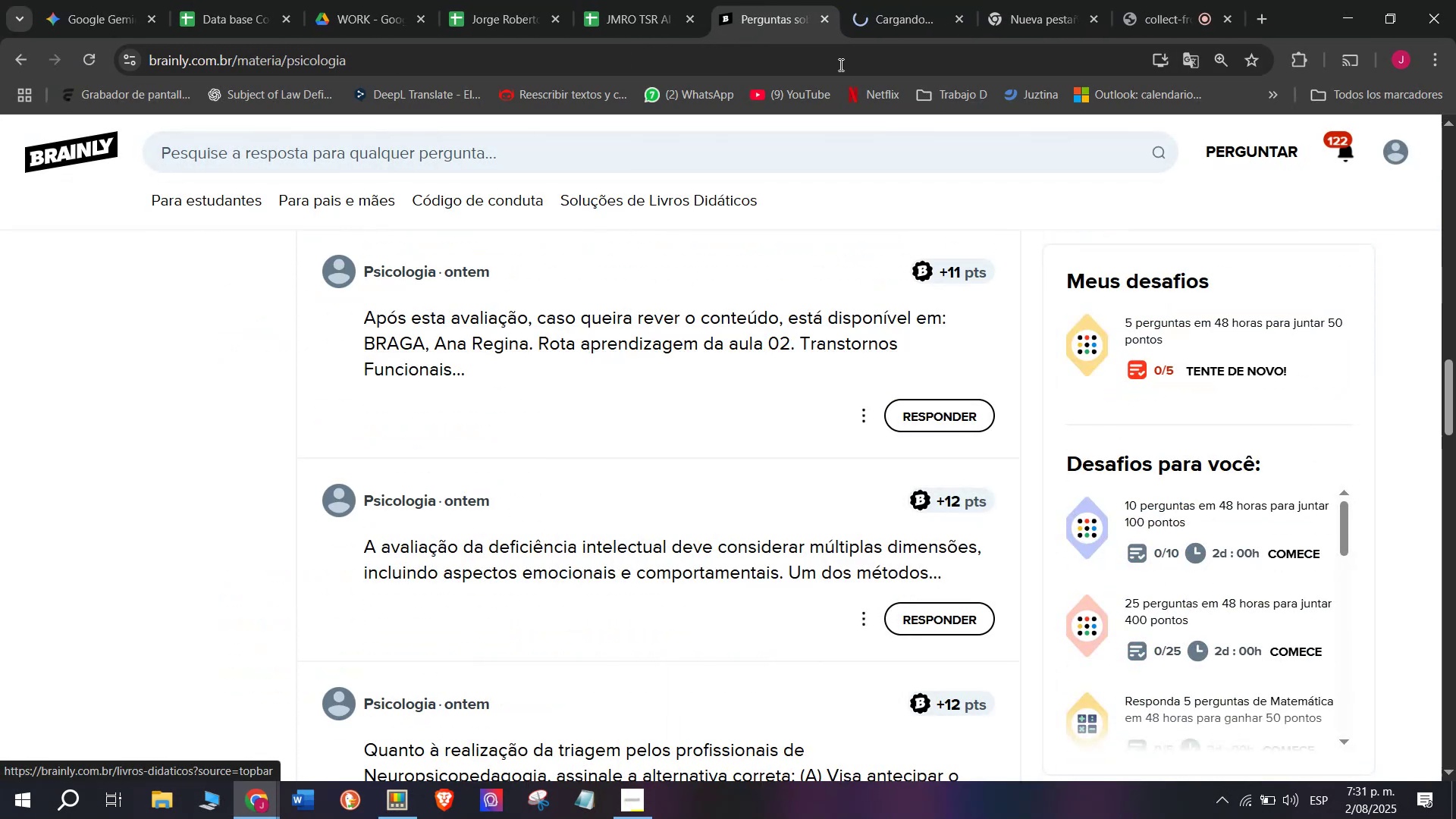 
left_click([924, 0])
 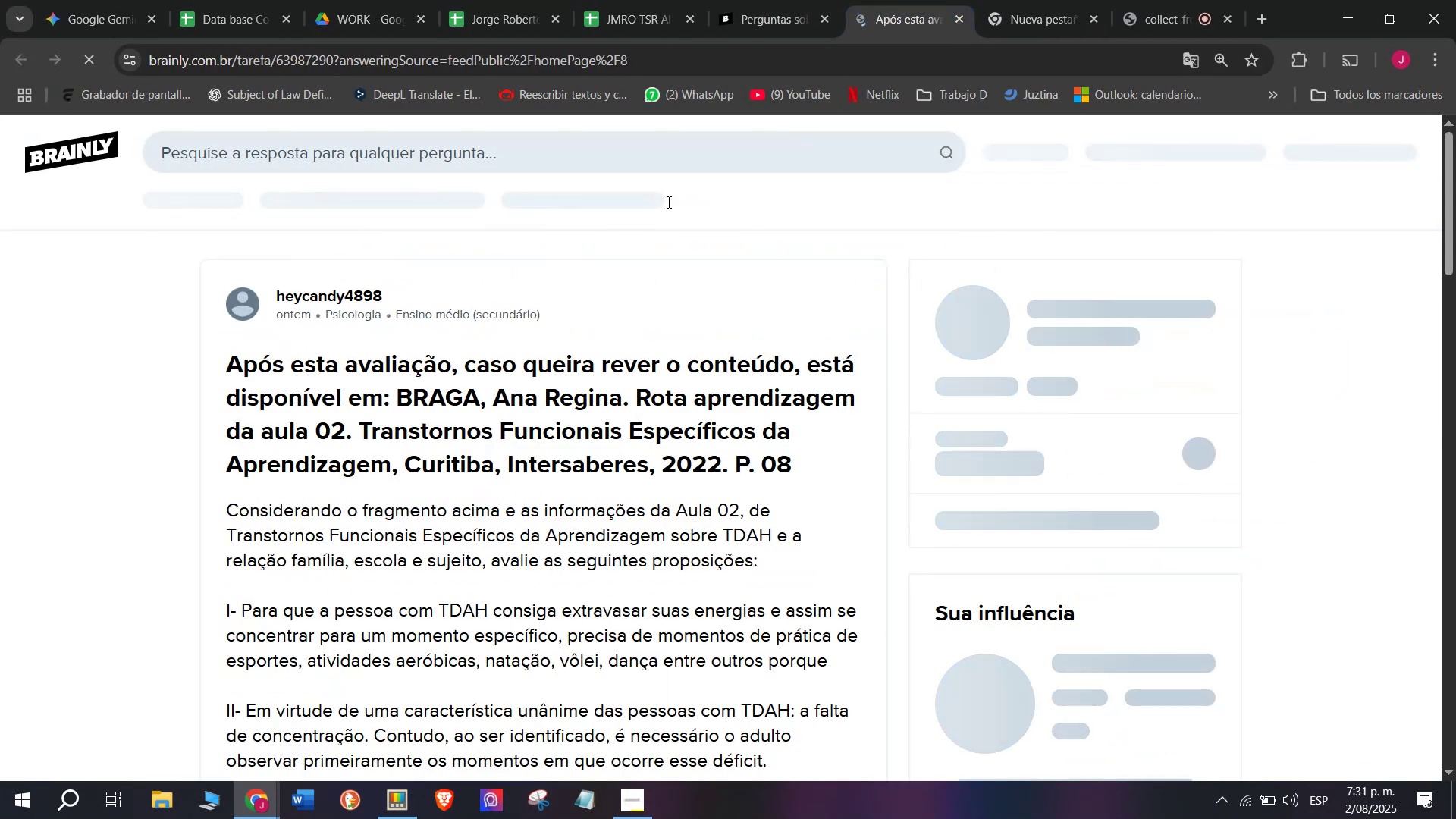 
scroll: coordinate [508, 322], scroll_direction: down, amount: 1.0
 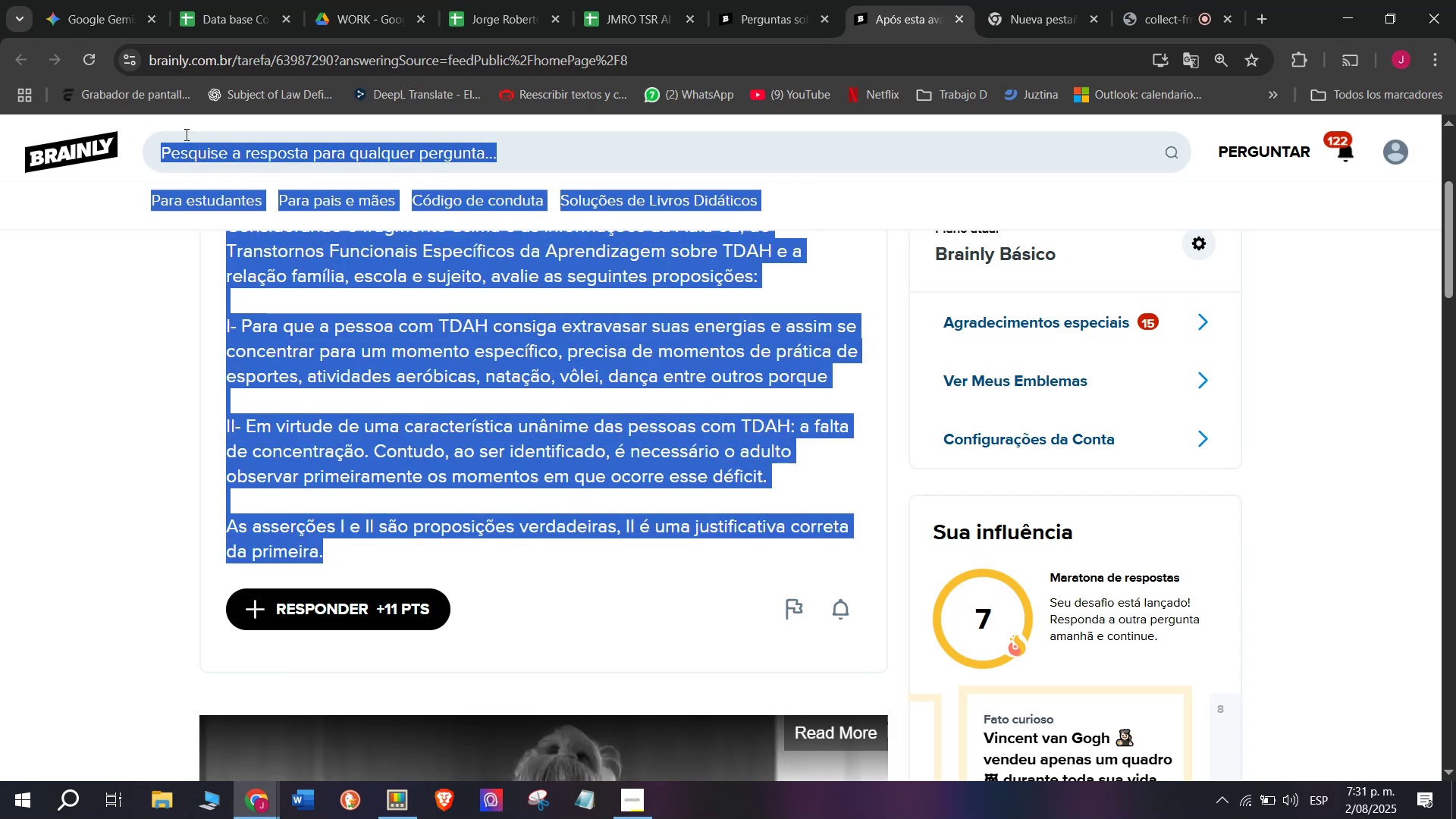 
wait(5.95)
 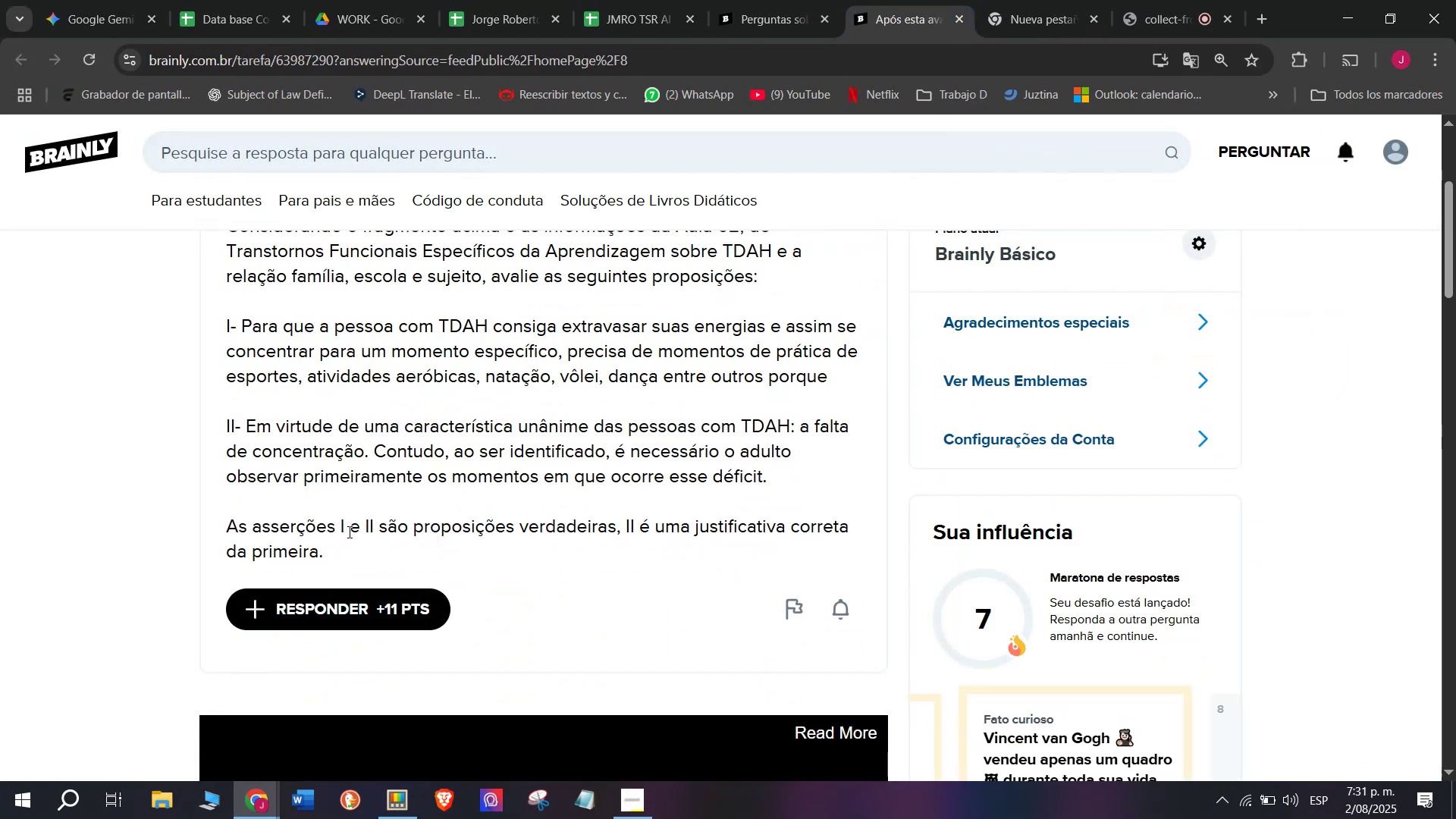 
key(Control+C)
 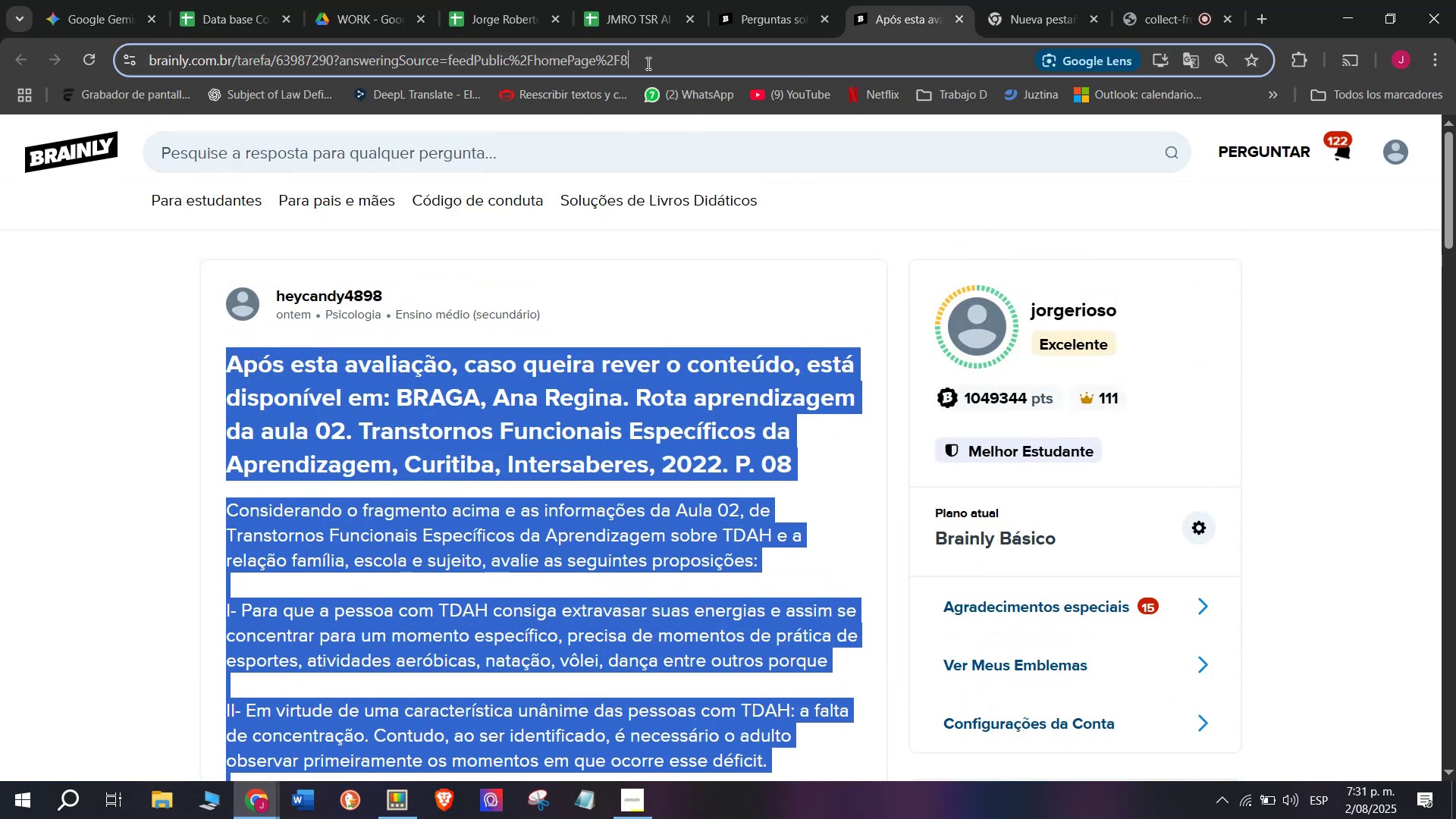 
double_click([647, 63])
 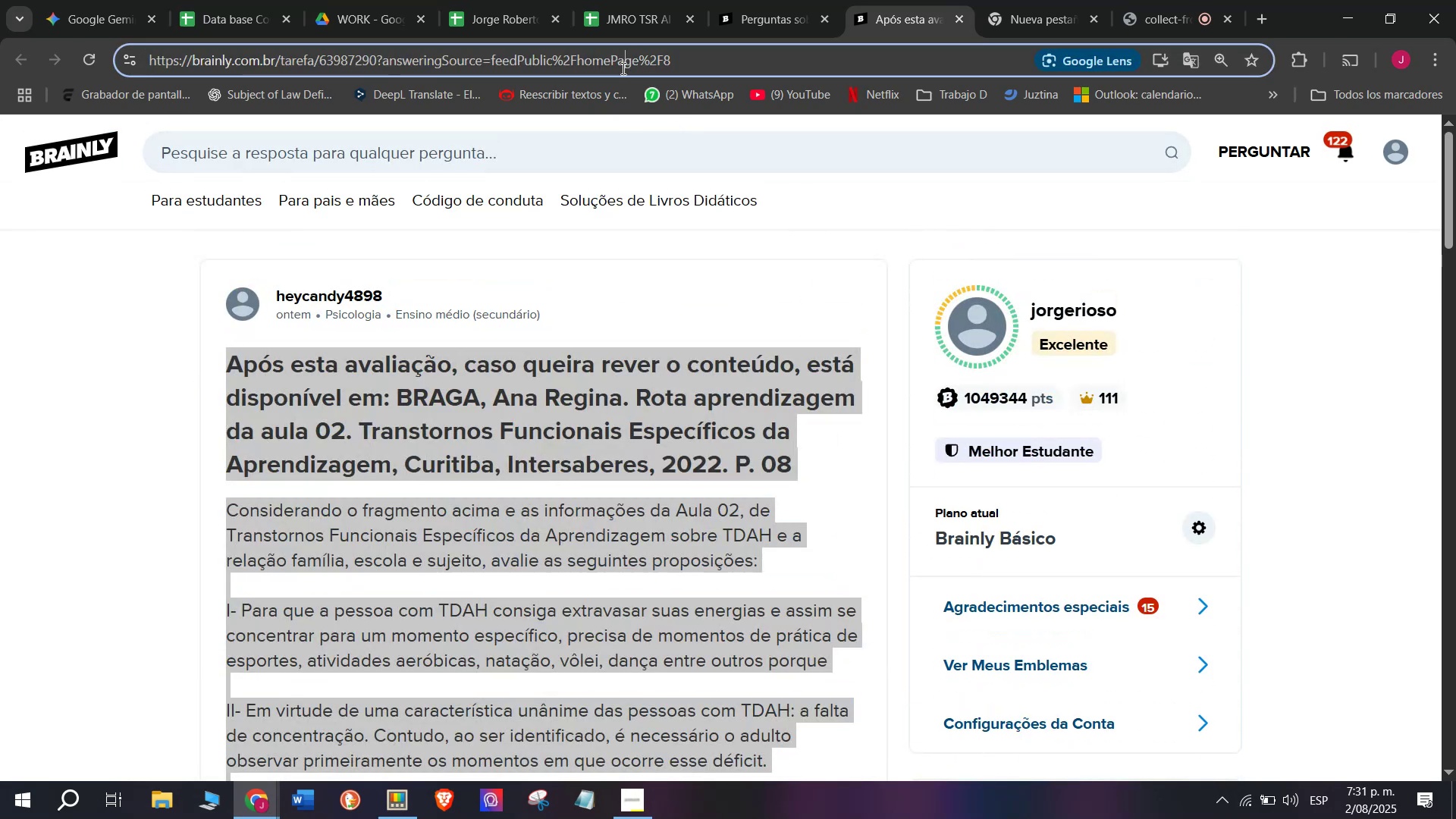 
triple_click([581, 67])
 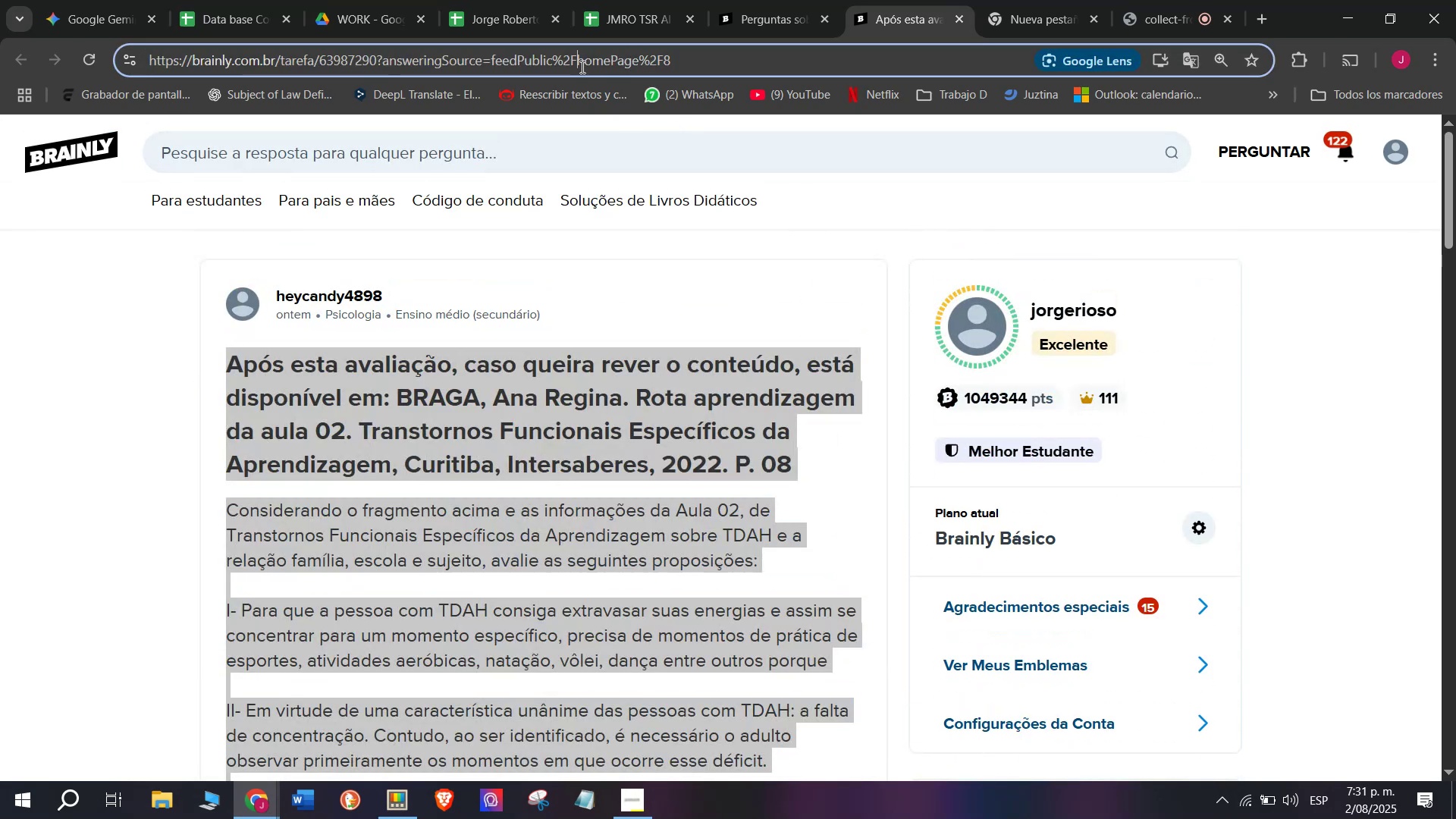 
triple_click([581, 67])
 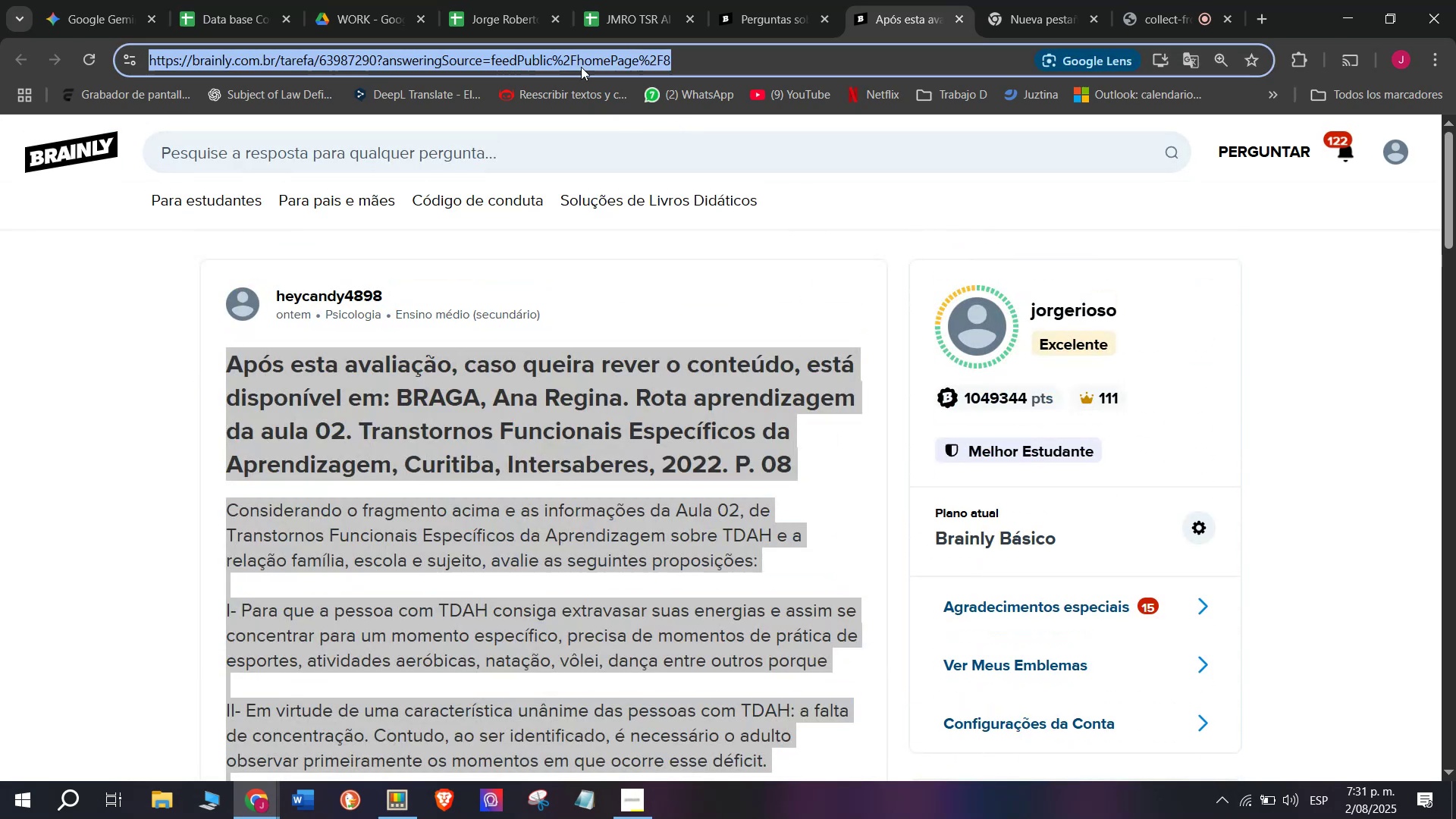 
triple_click([581, 67])
 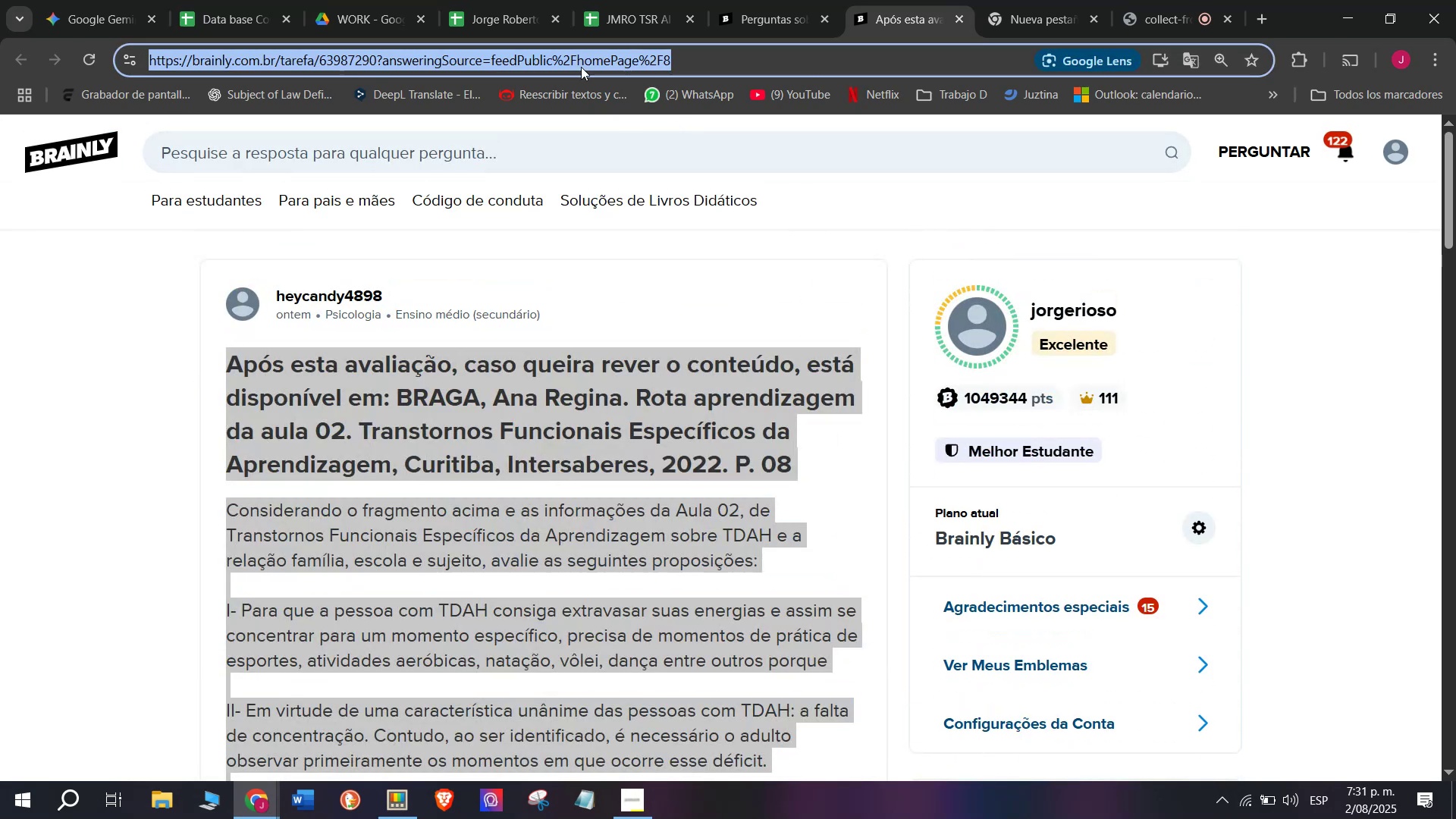 
key(Control+C)
 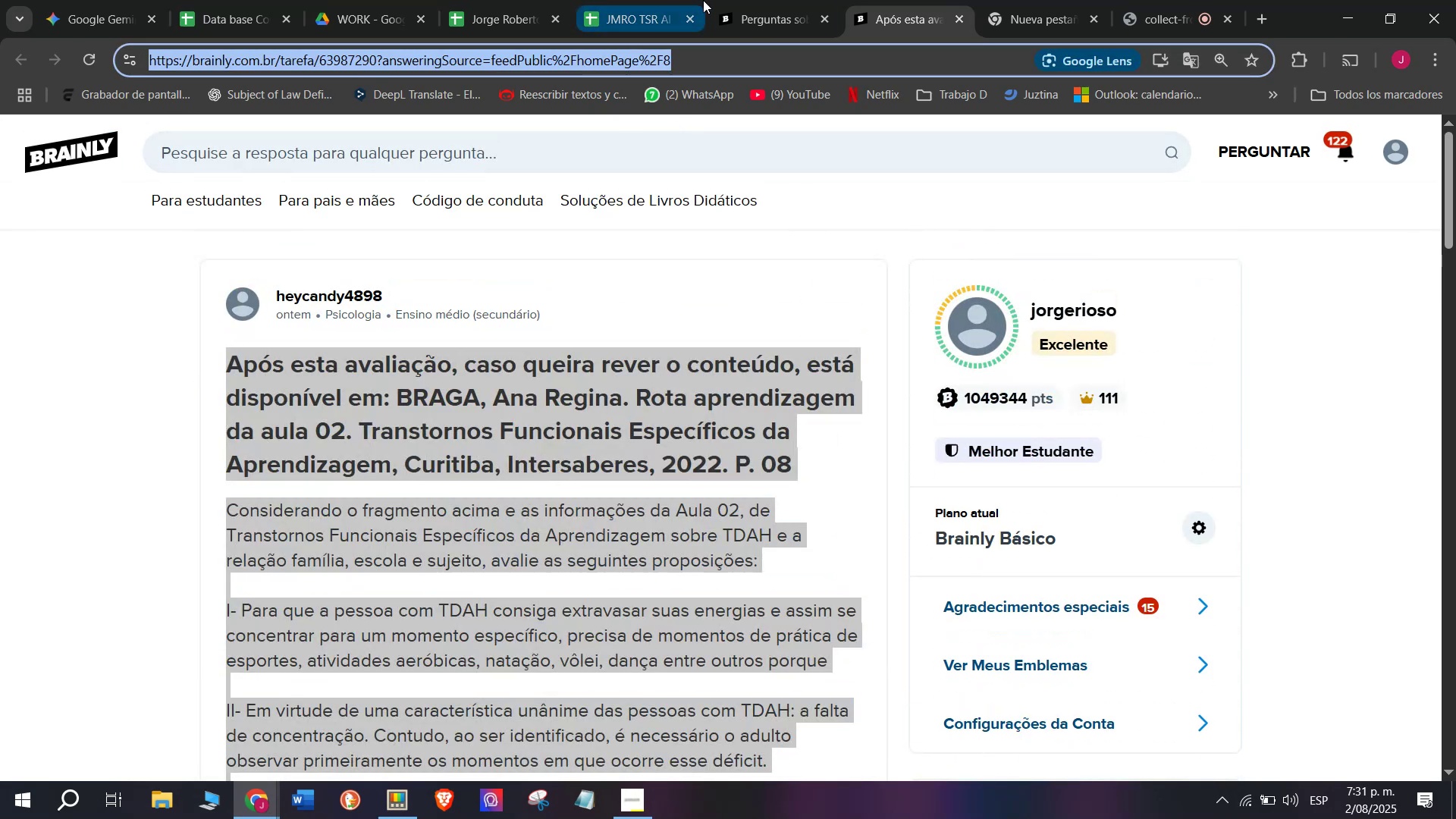 
left_click([639, 0])
 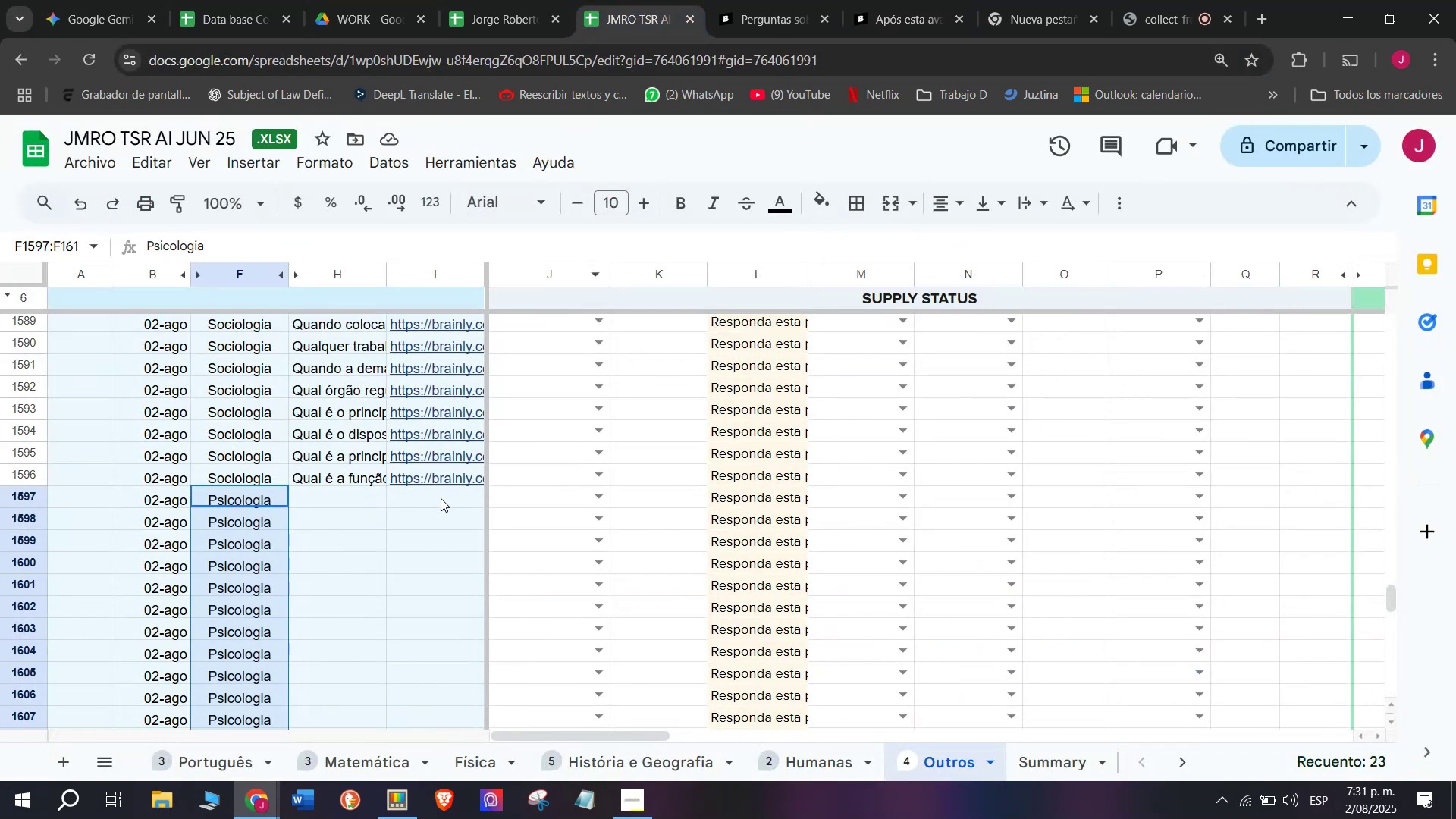 
double_click([441, 498])
 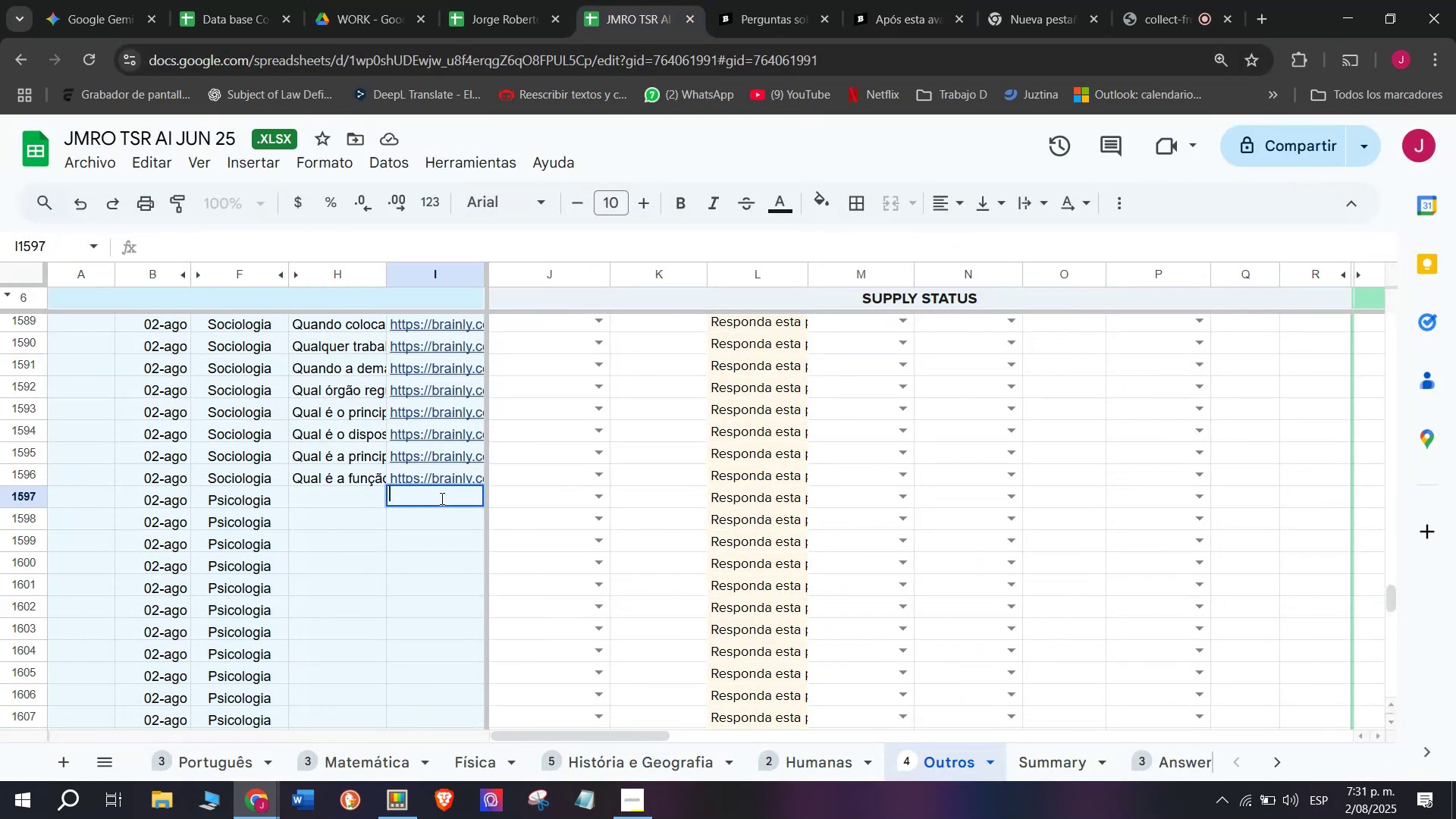 
key(Control+V)
 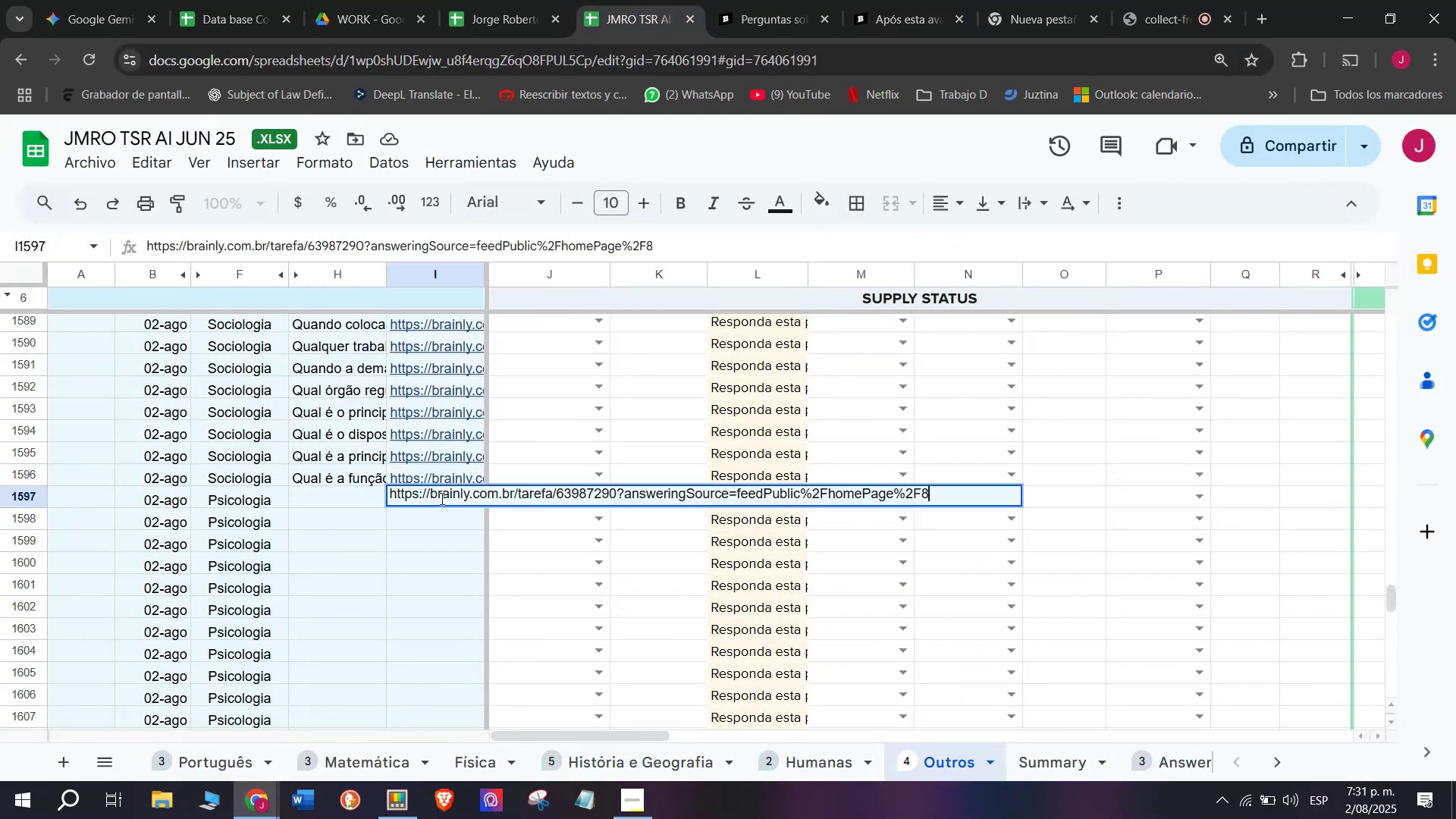 
key(Enter)
 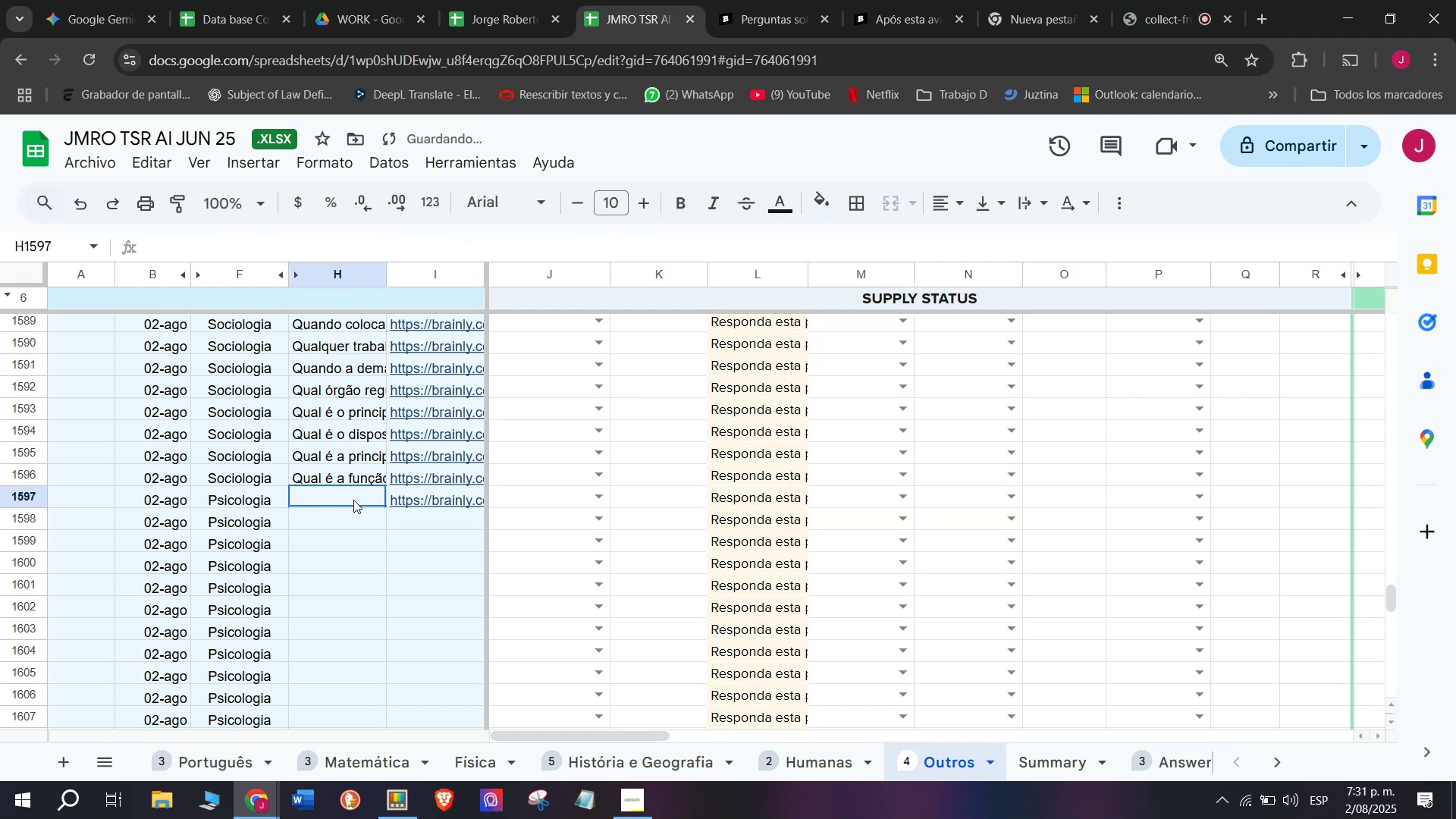 
double_click([353, 500])
 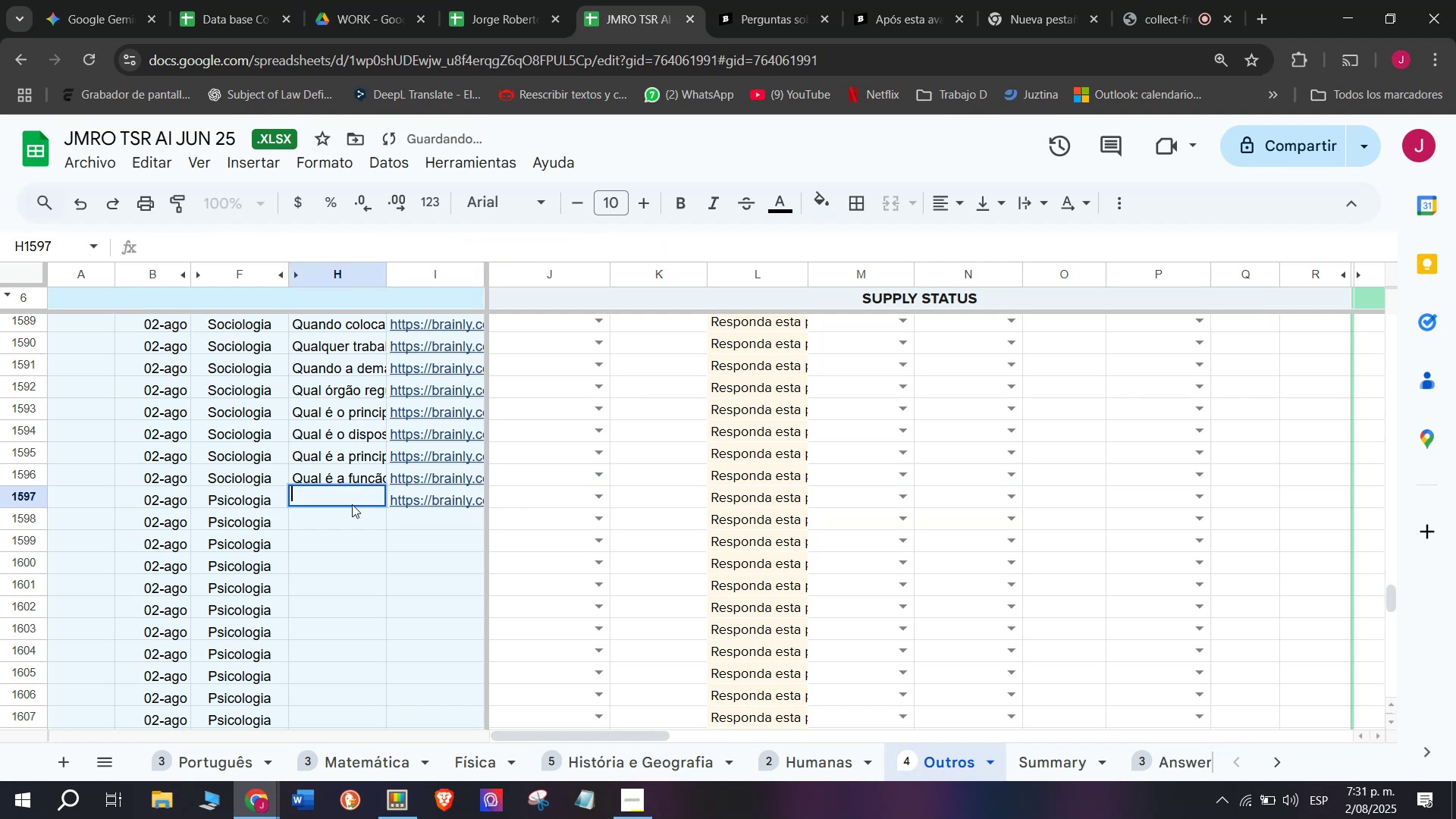 
key(Meta+MetaLeft)
 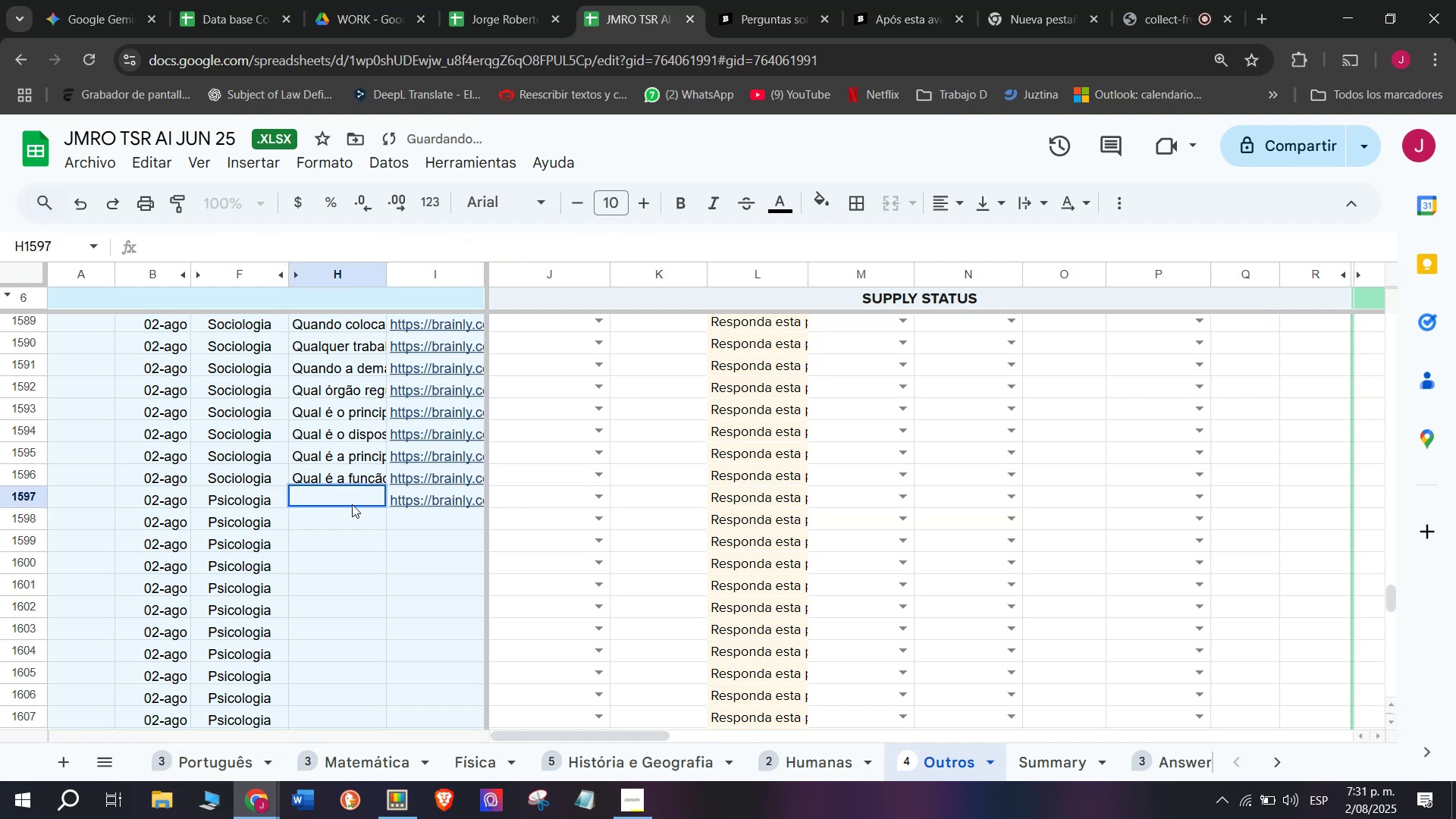 
key(Meta+V)
 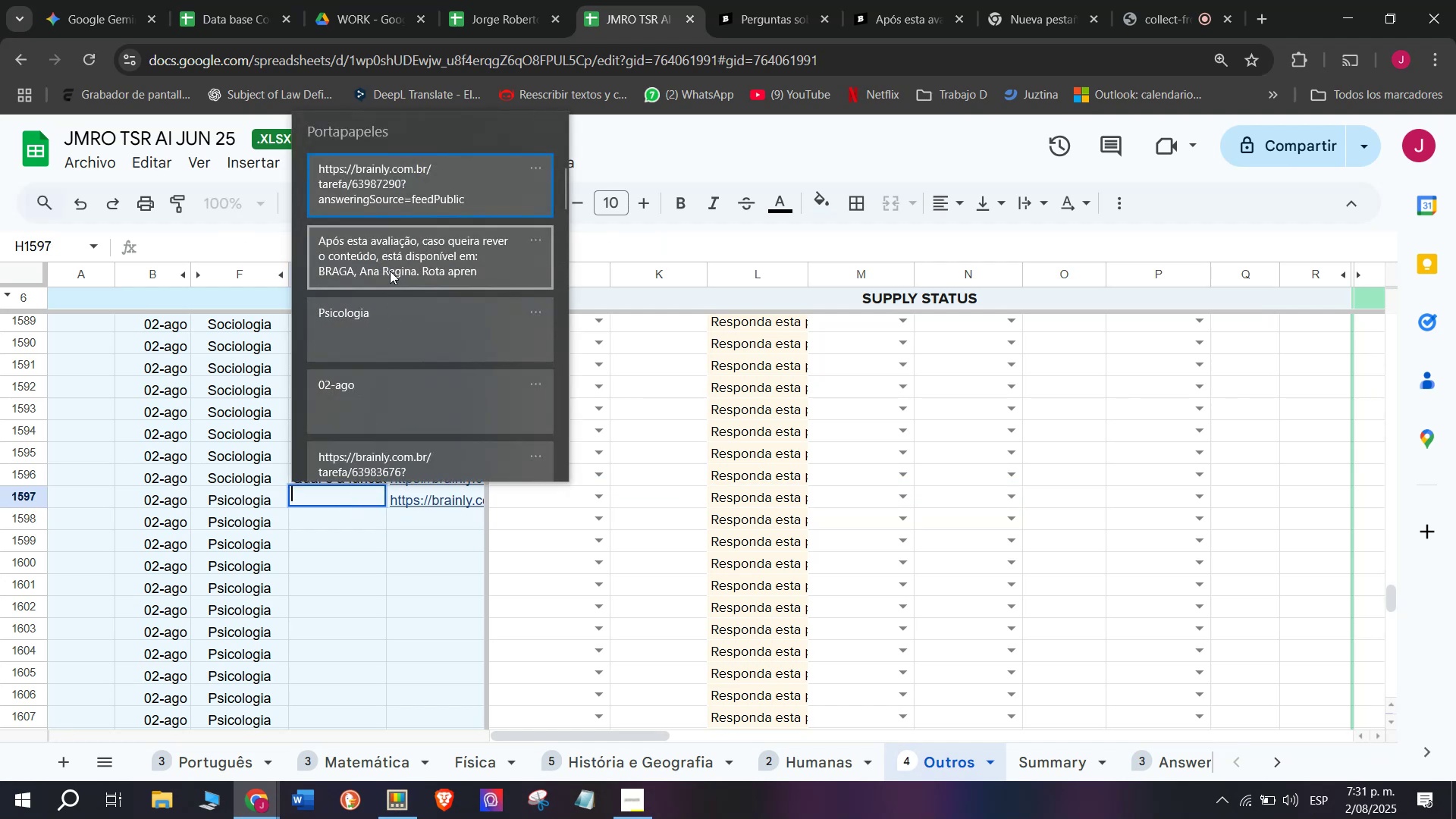 
key(Control+ControlLeft)
 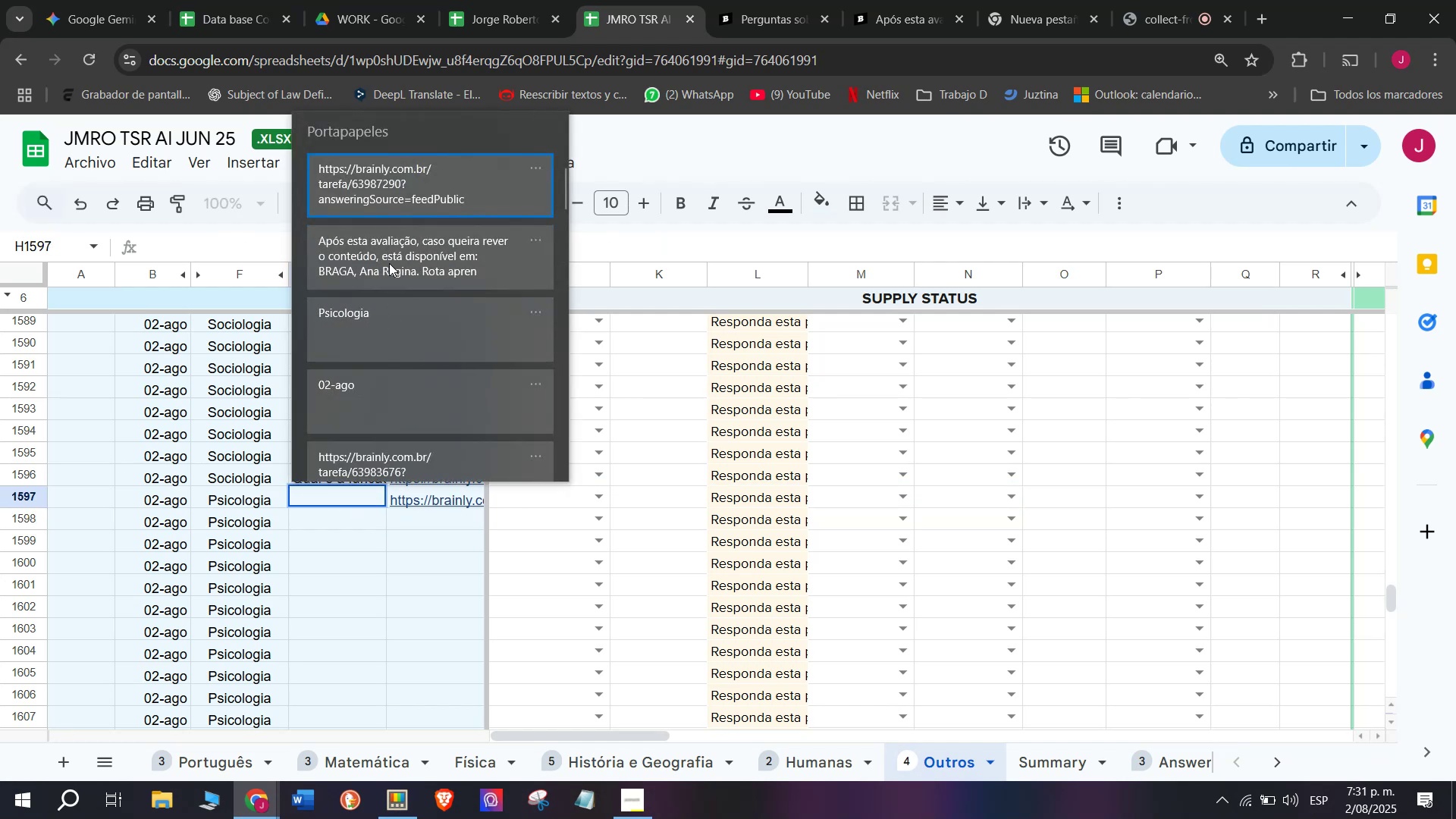 
key(Control+V)
 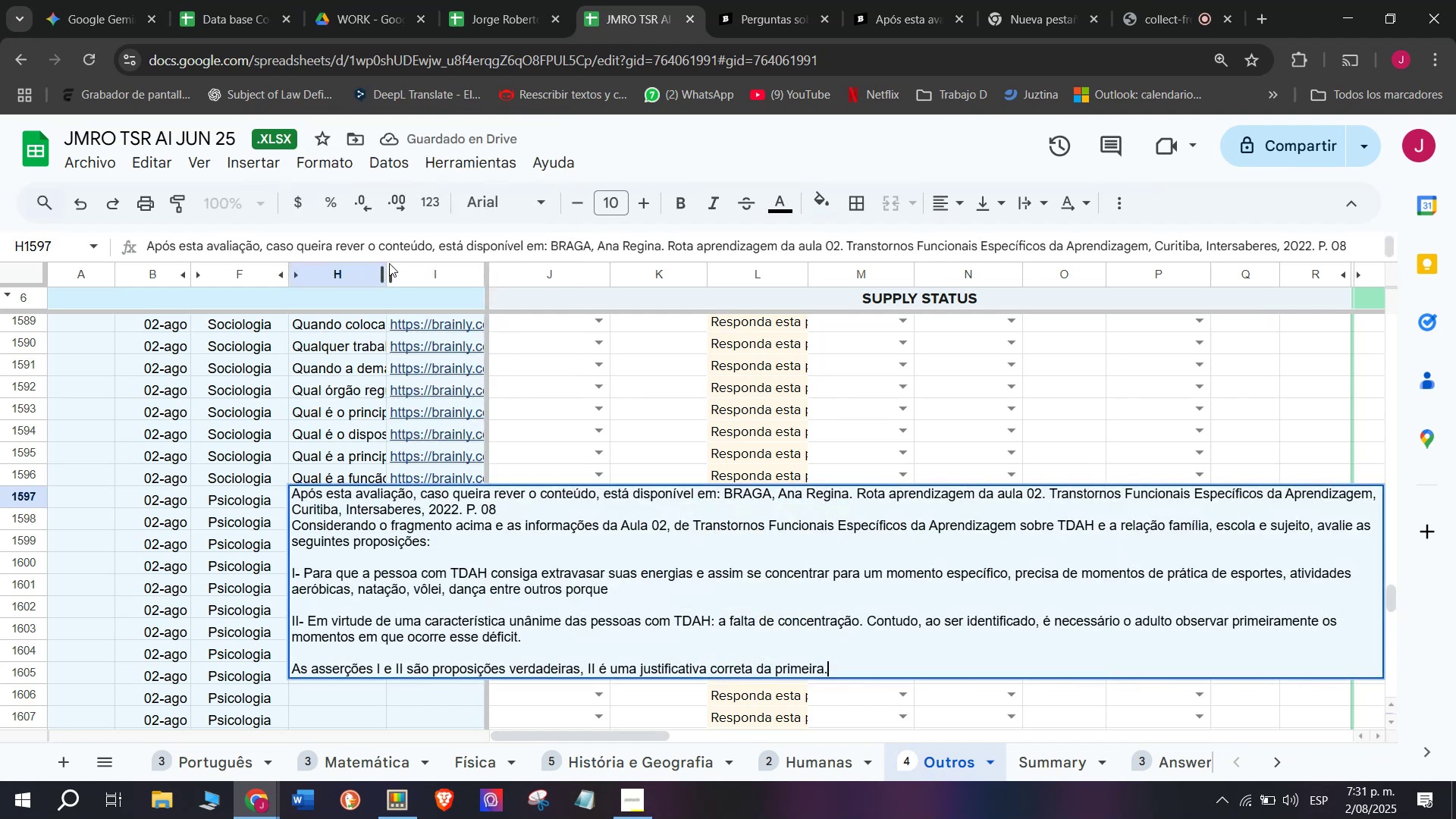 
key(Enter)
 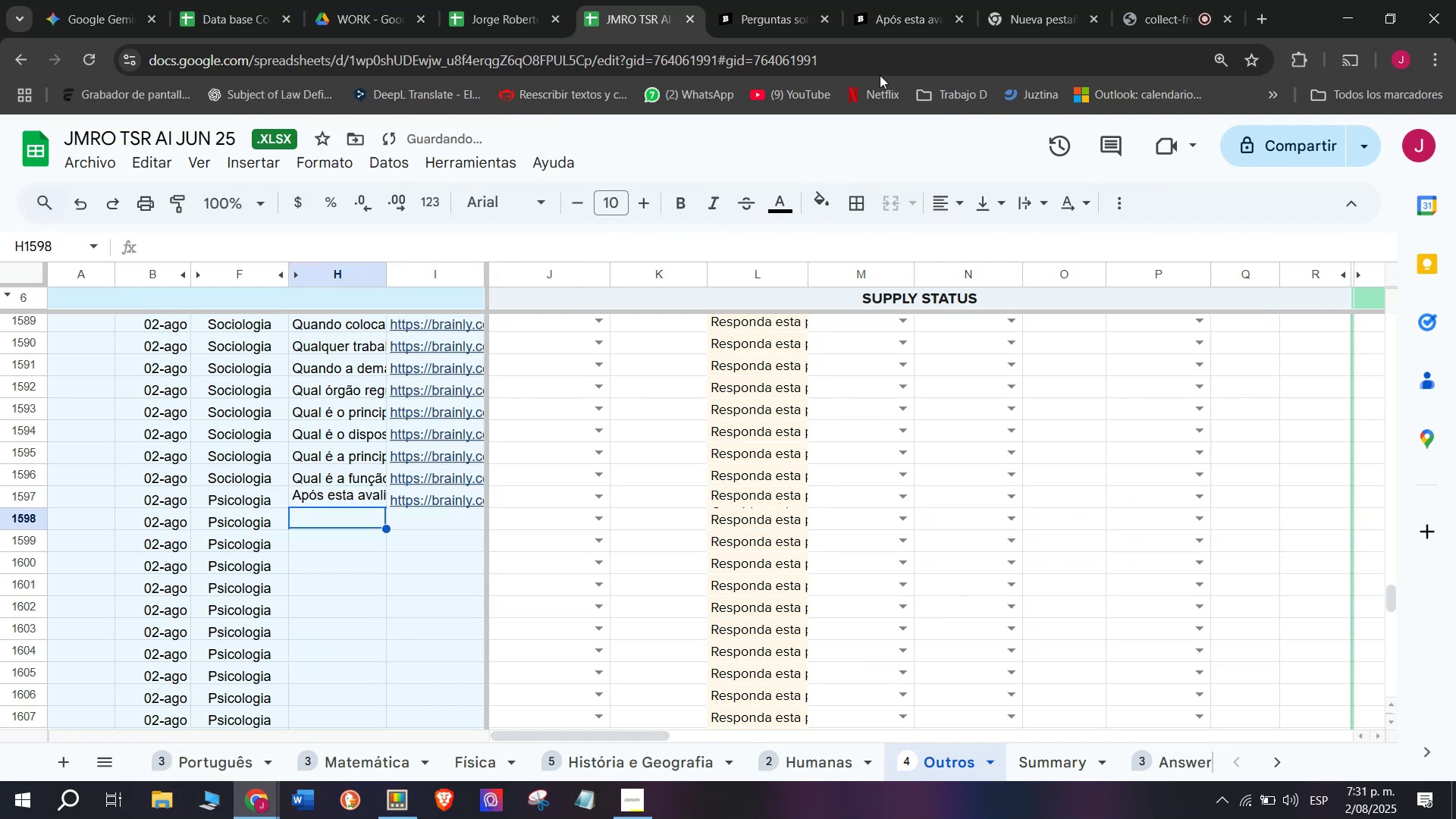 
left_click([931, 0])
 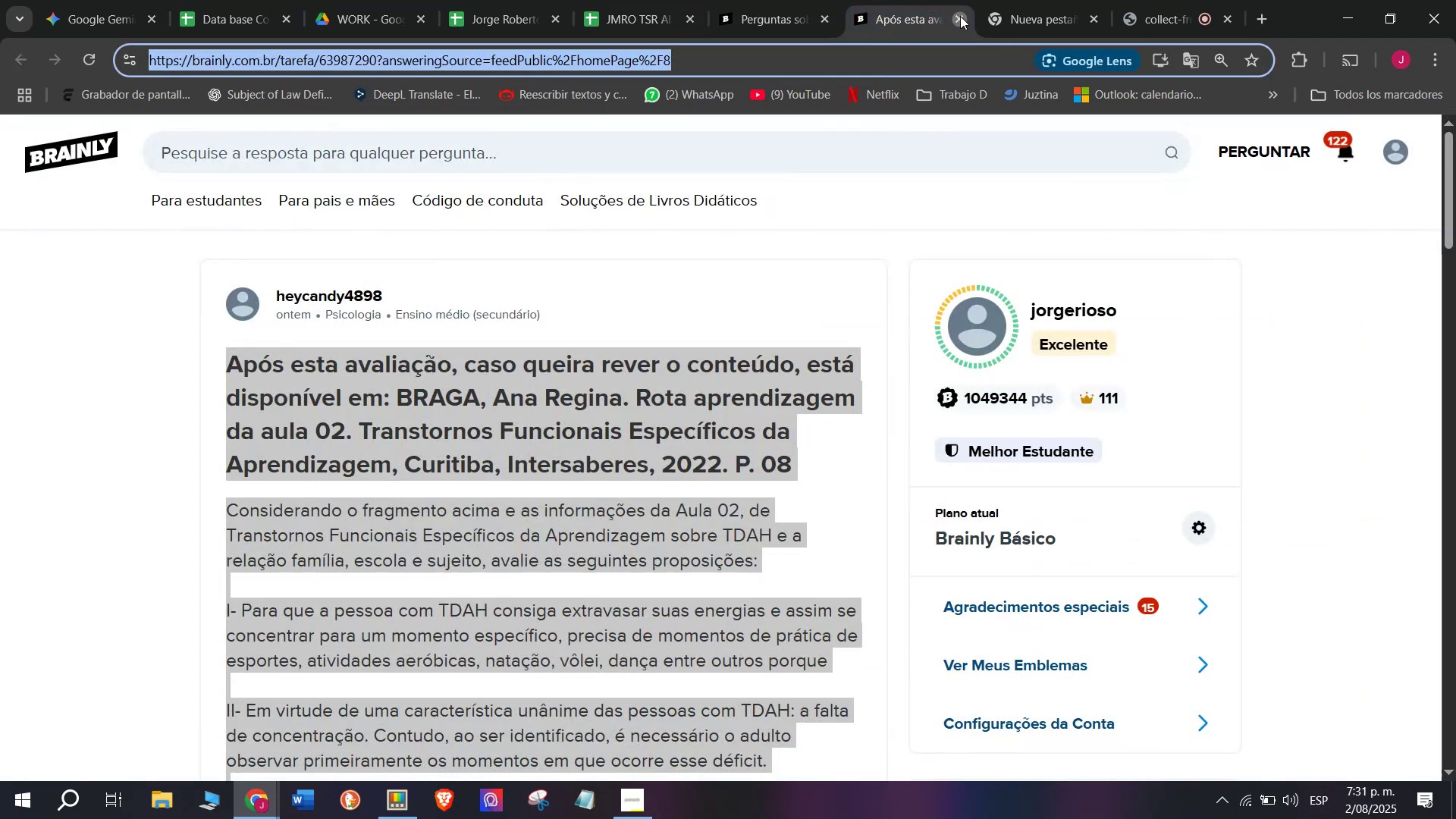 
double_click([794, 0])
 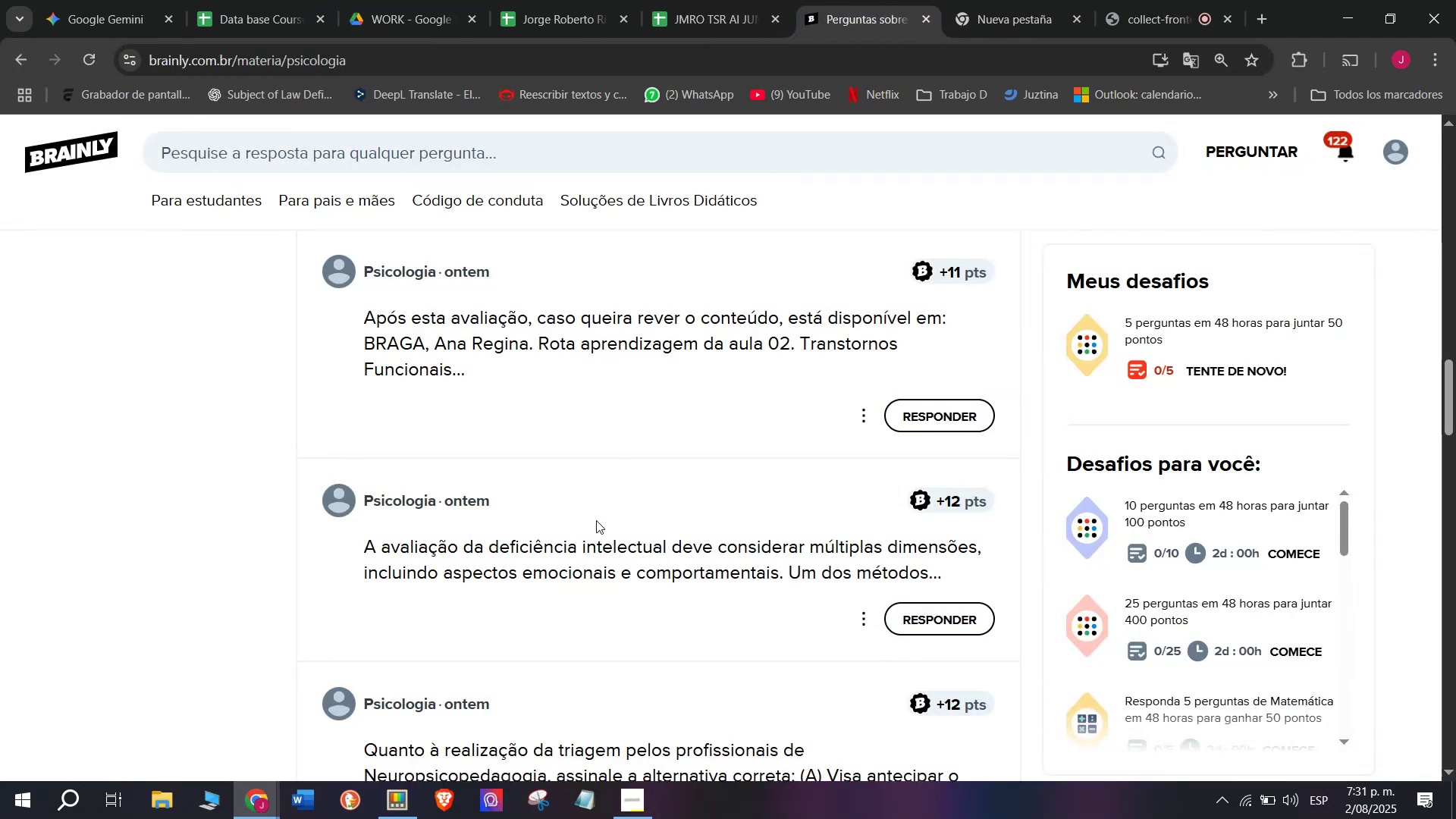 
right_click([587, 555])
 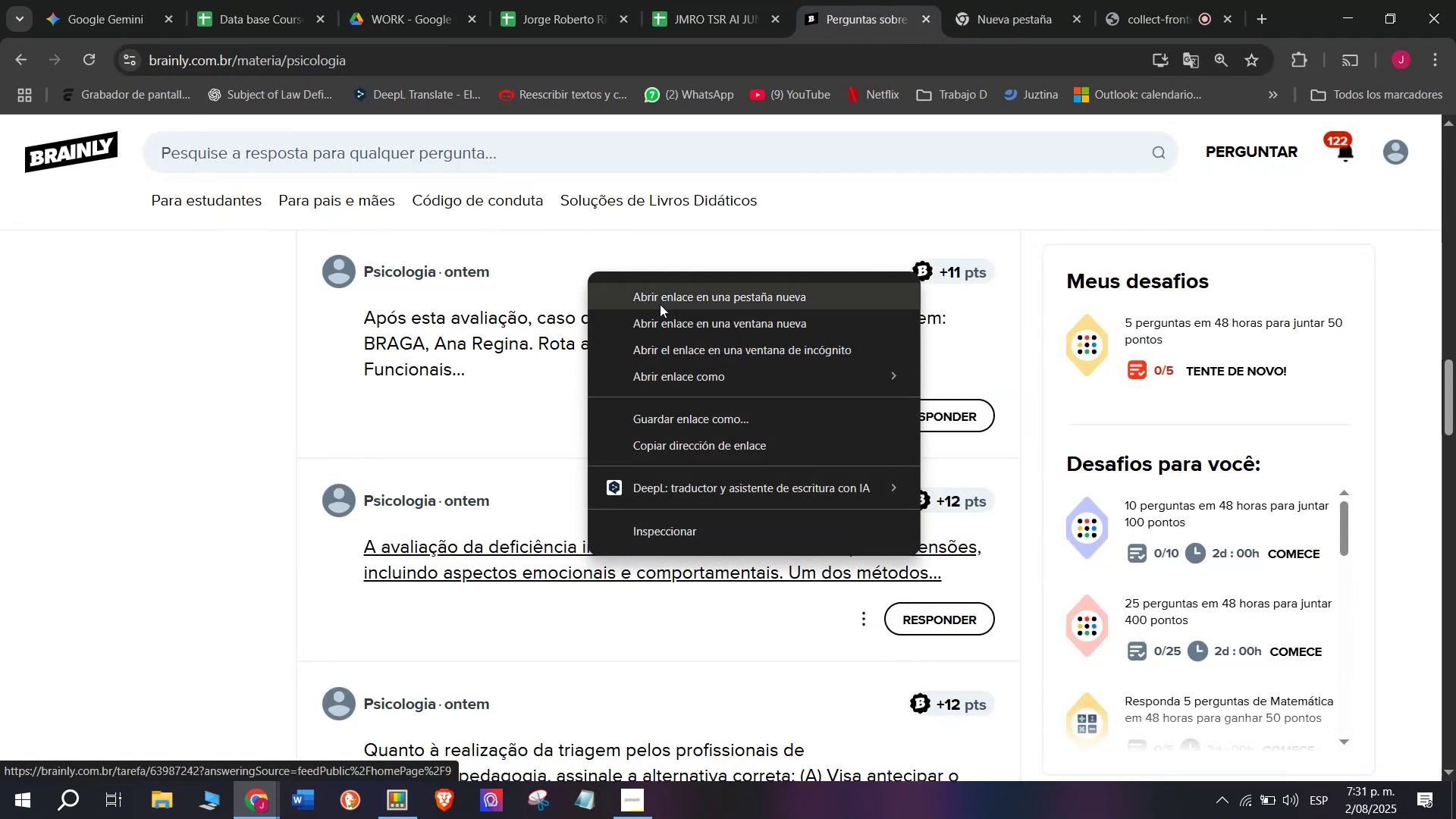 
left_click([662, 296])
 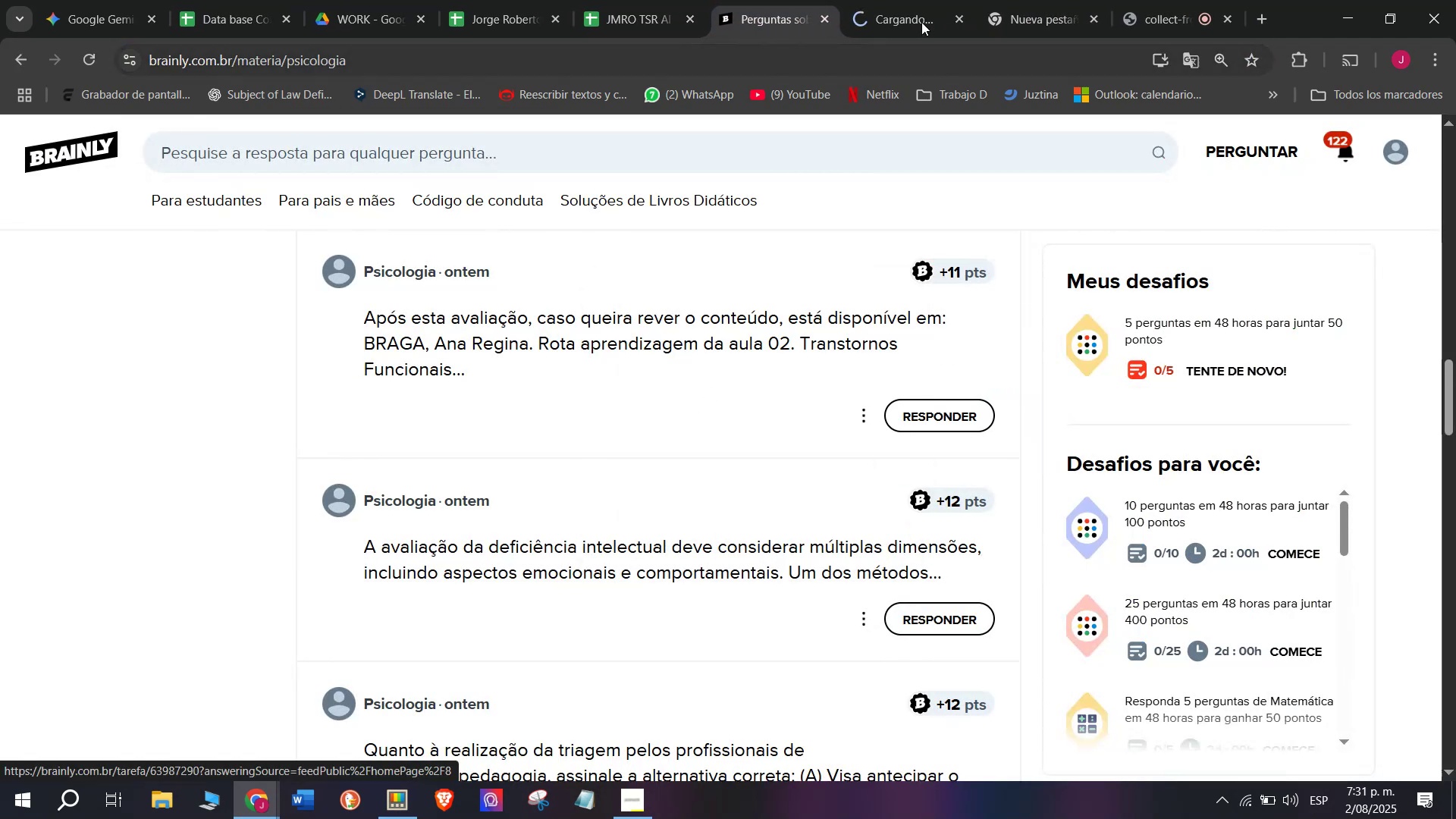 
left_click([930, 0])
 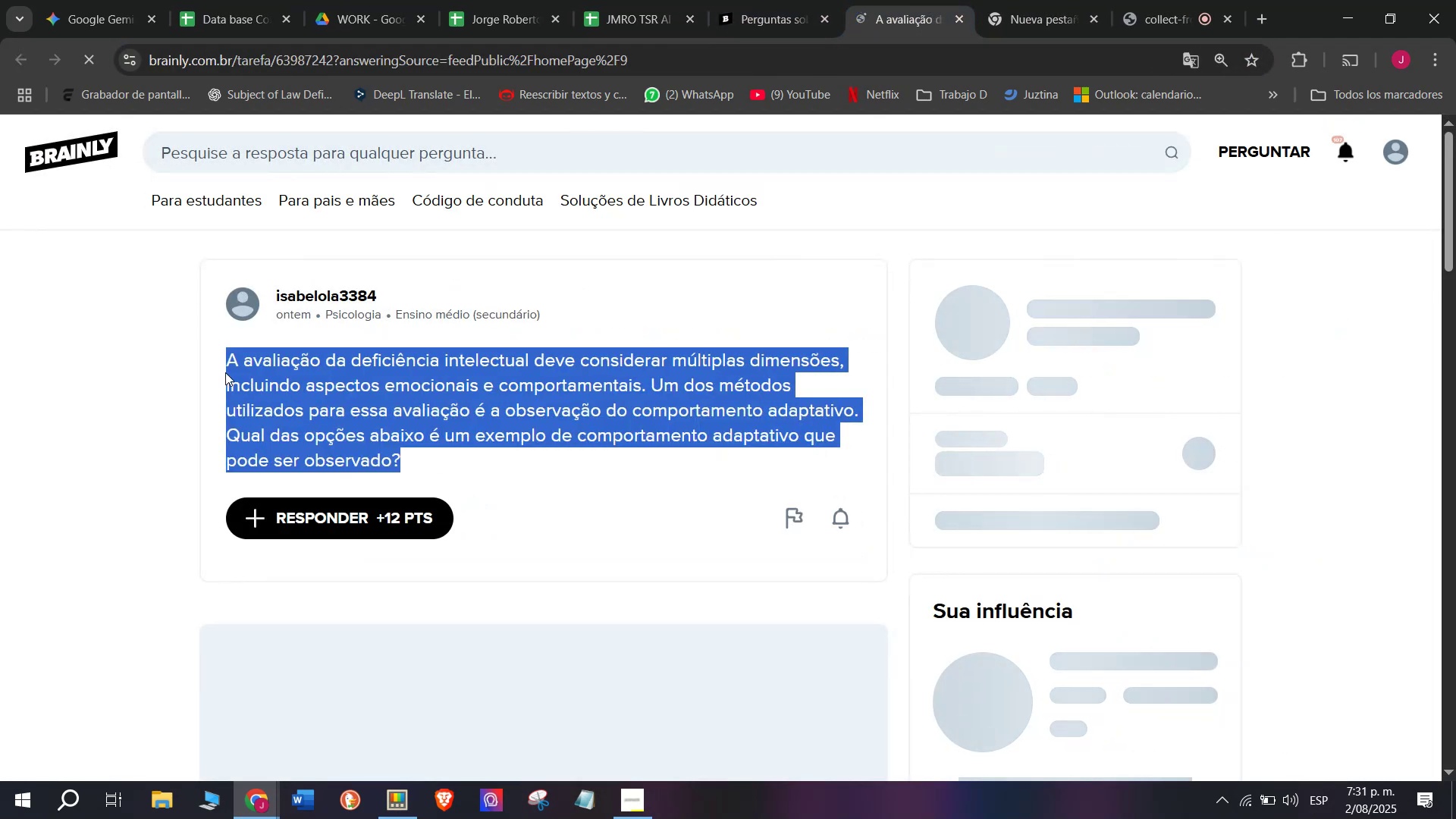 
key(Control+C)
 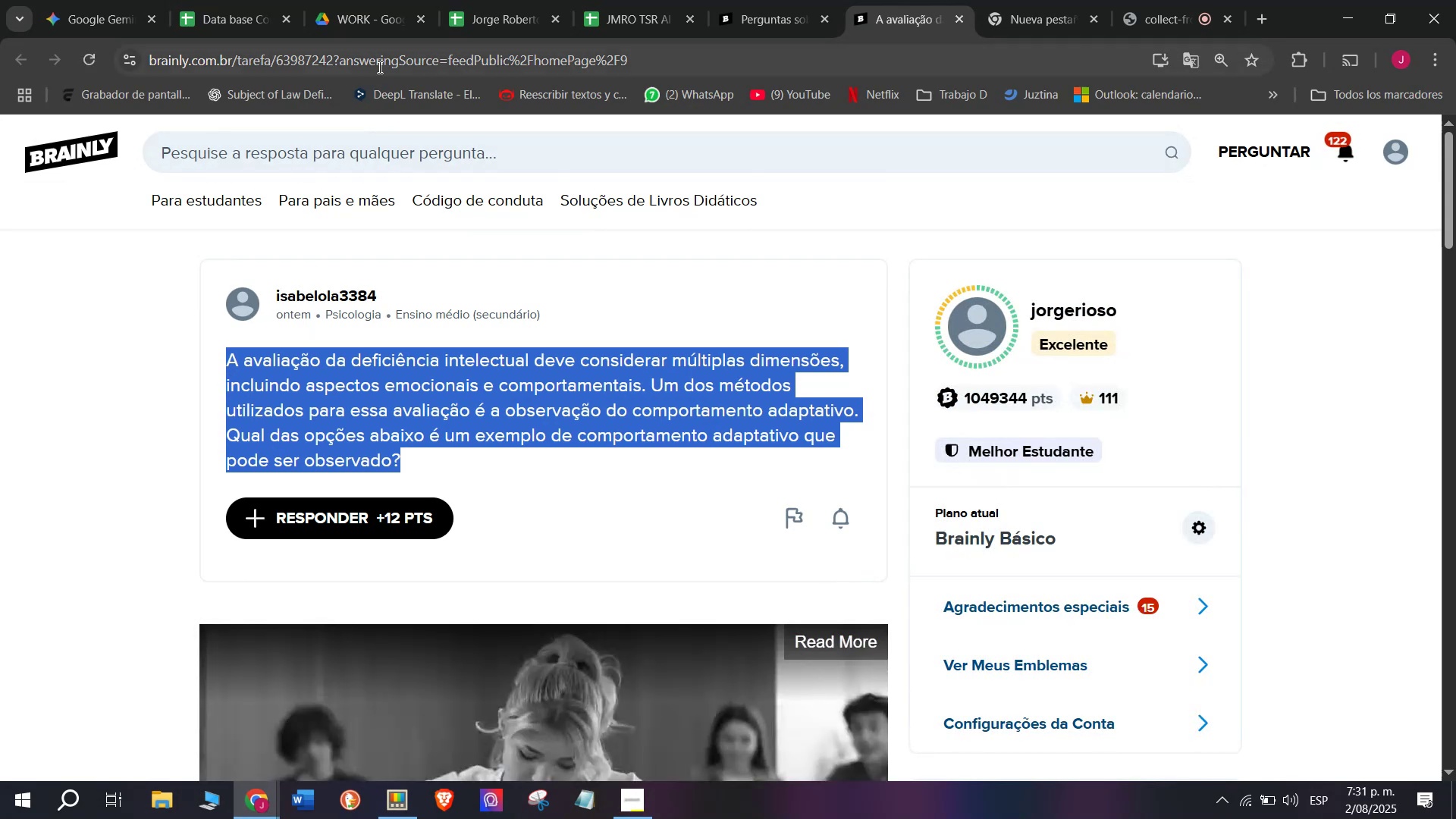 
double_click([378, 65])
 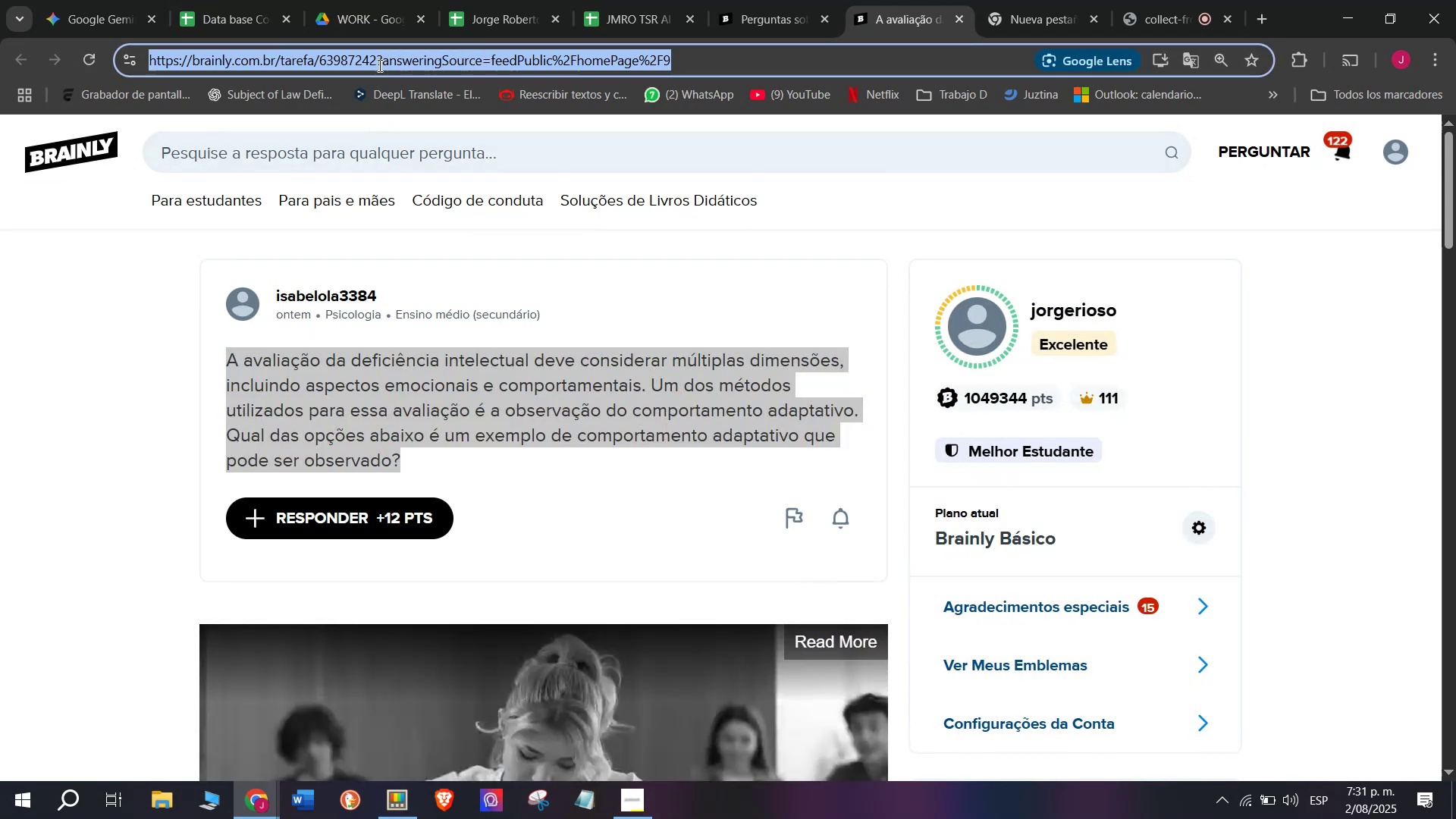 
triple_click([378, 65])
 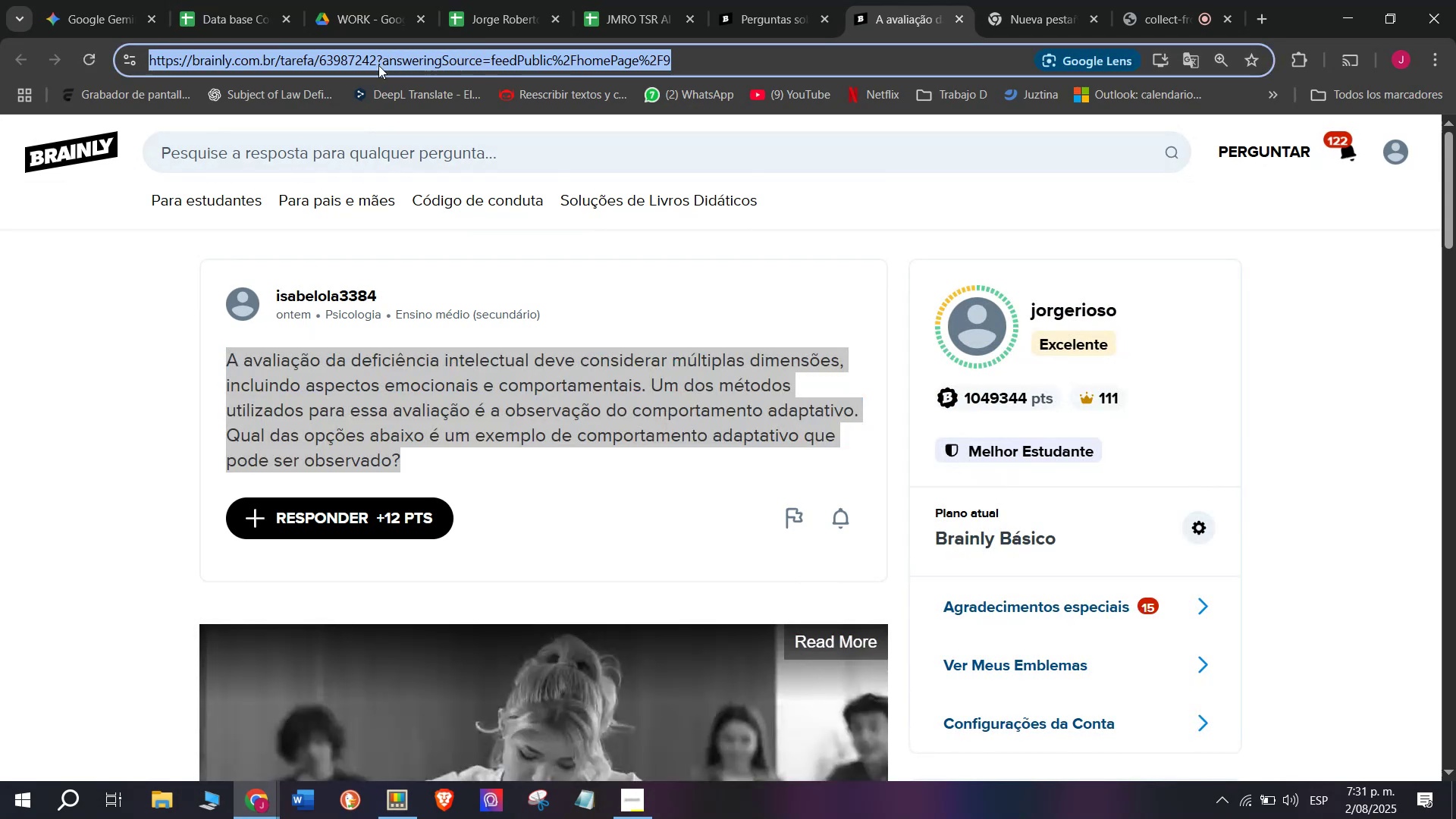 
key(Control+C)
 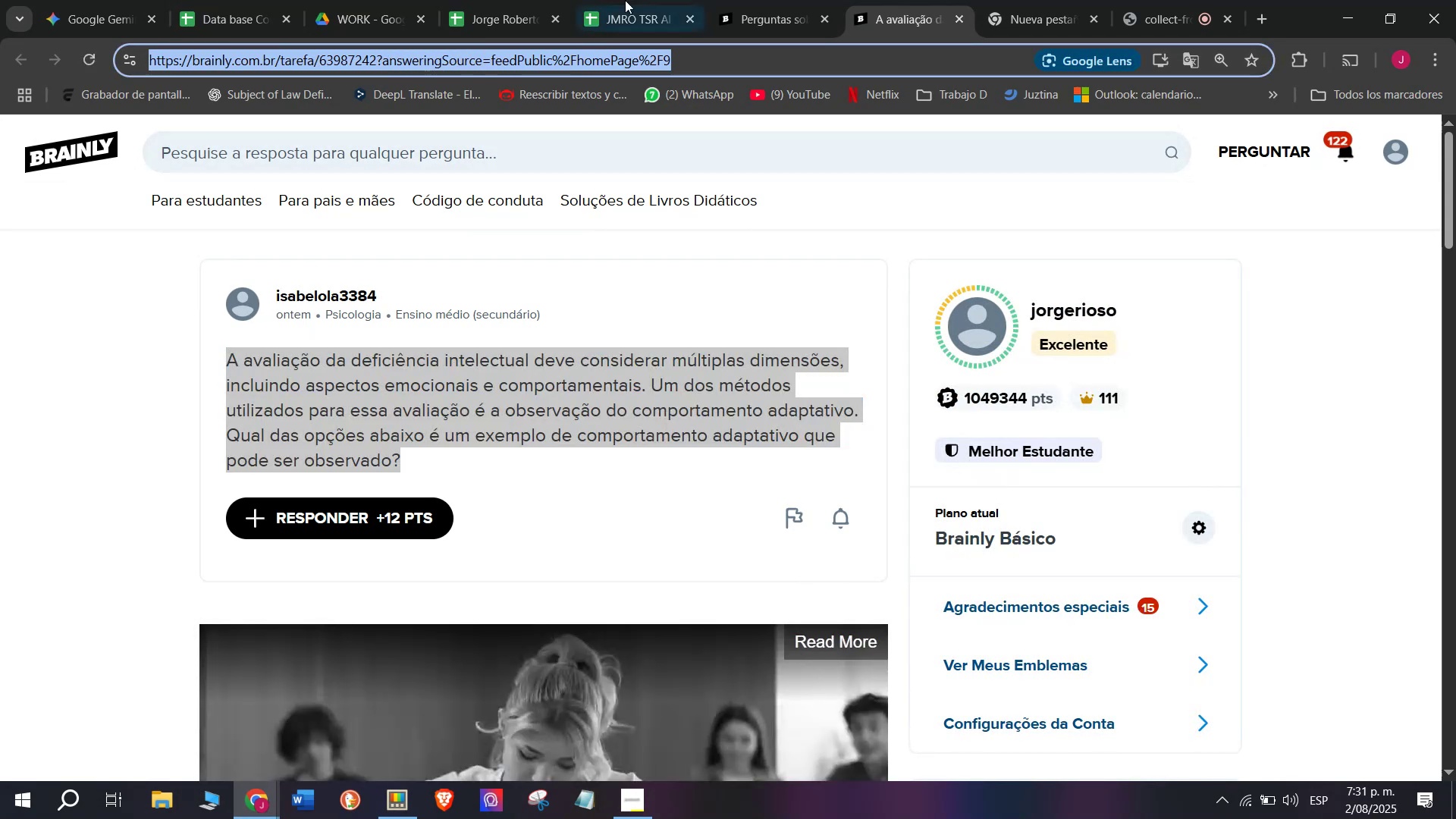 
left_click([633, 0])
 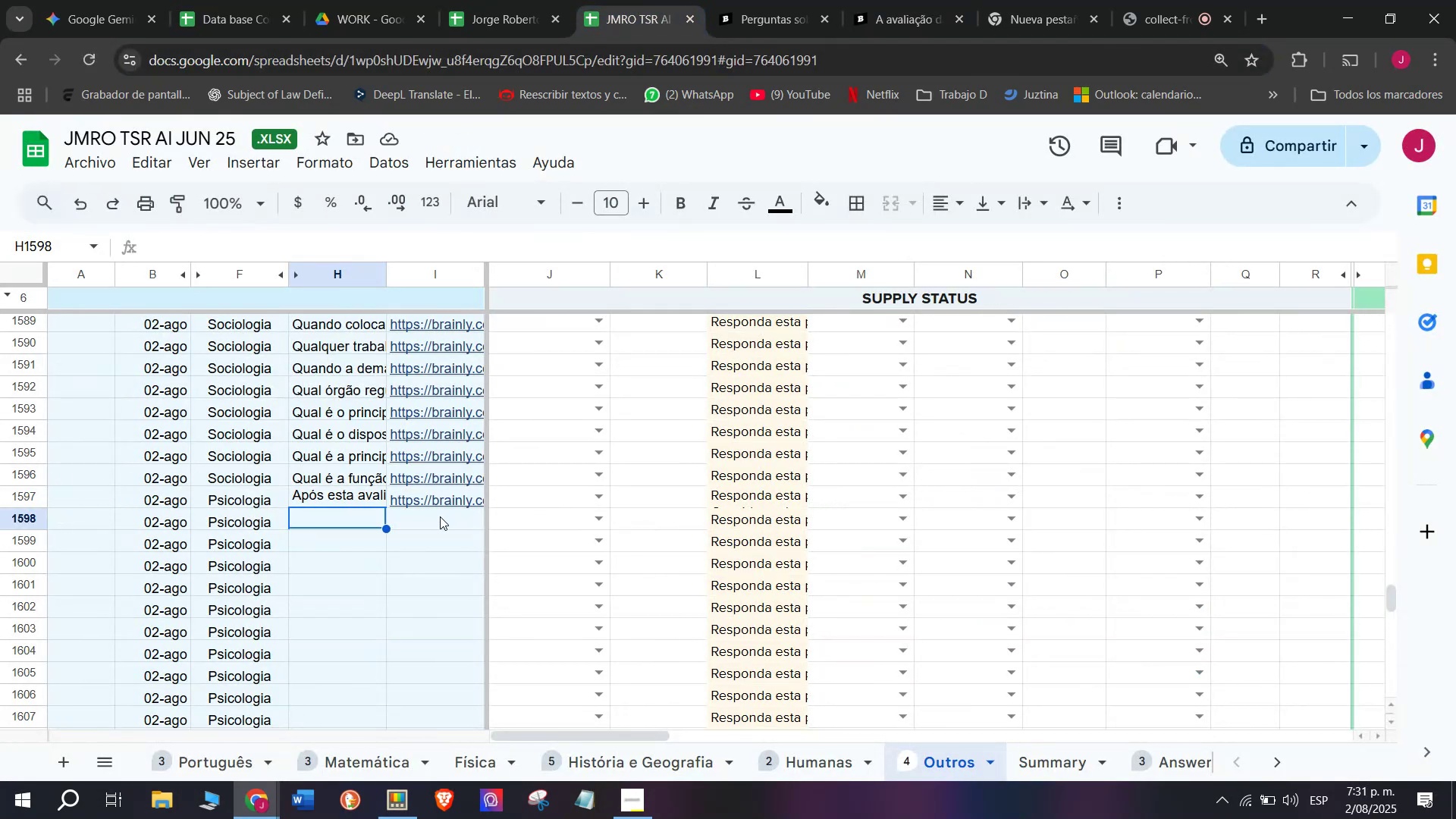 
double_click([440, 516])
 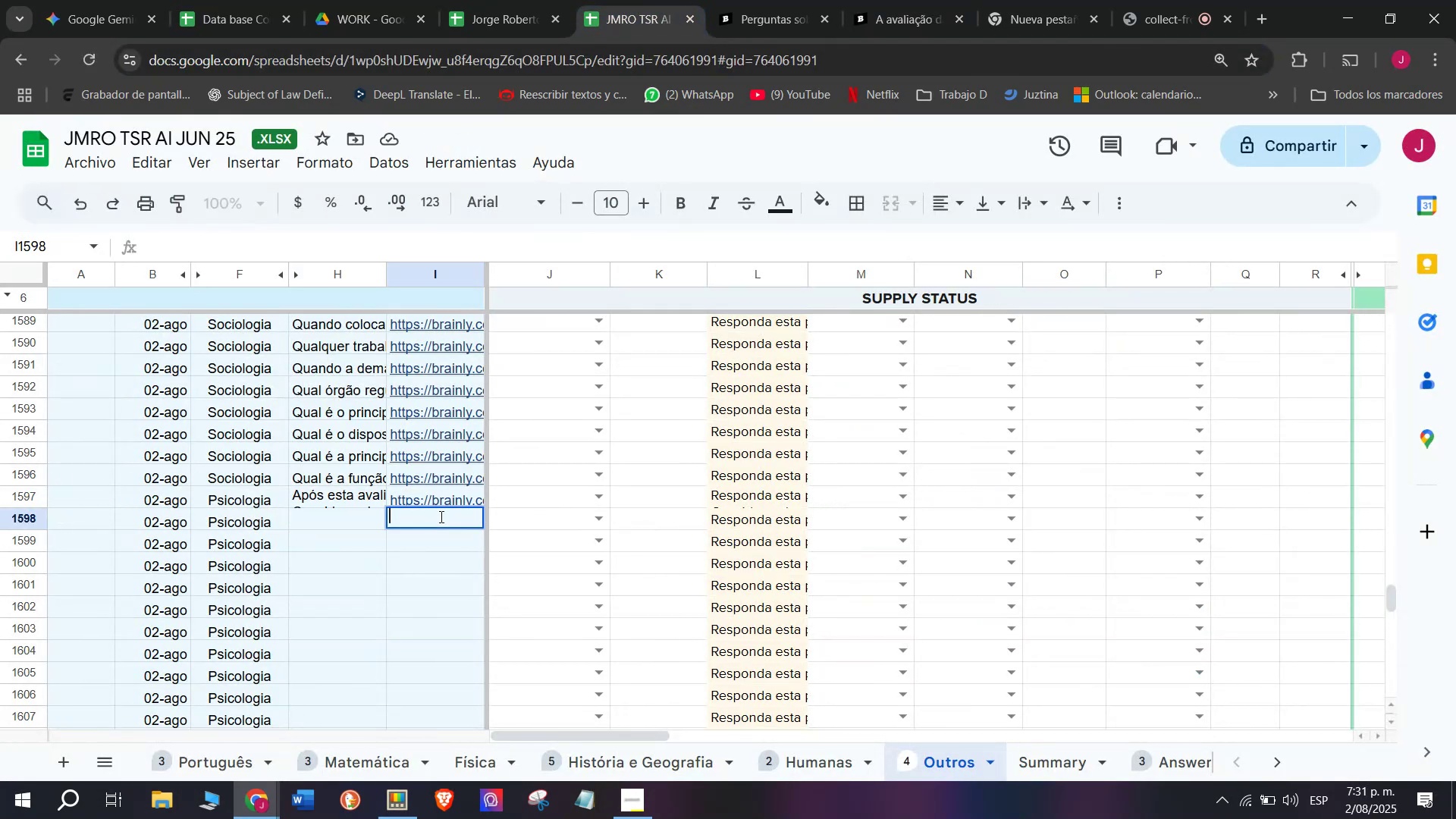 
key(Control+V)
 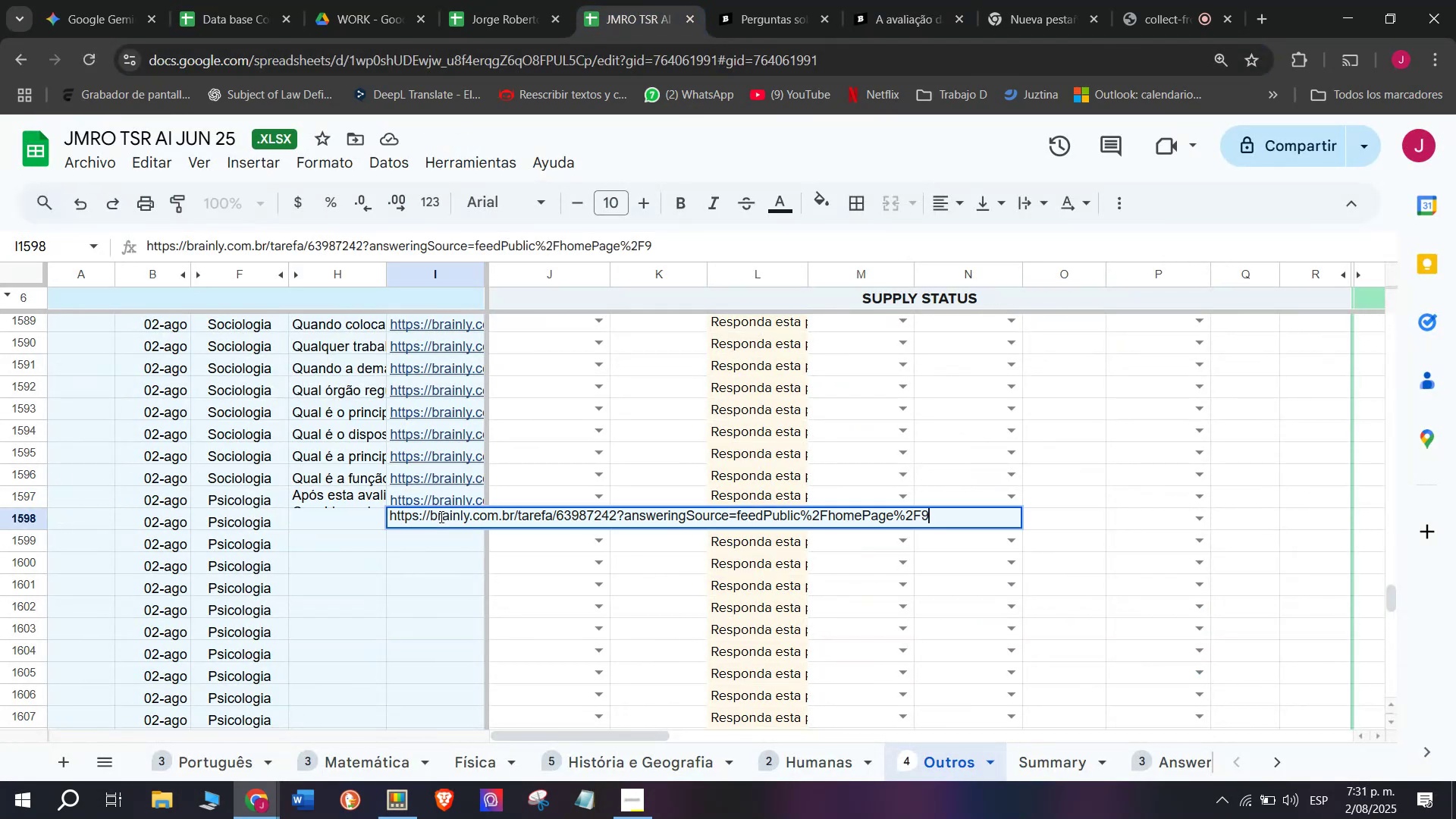 
key(Enter)
 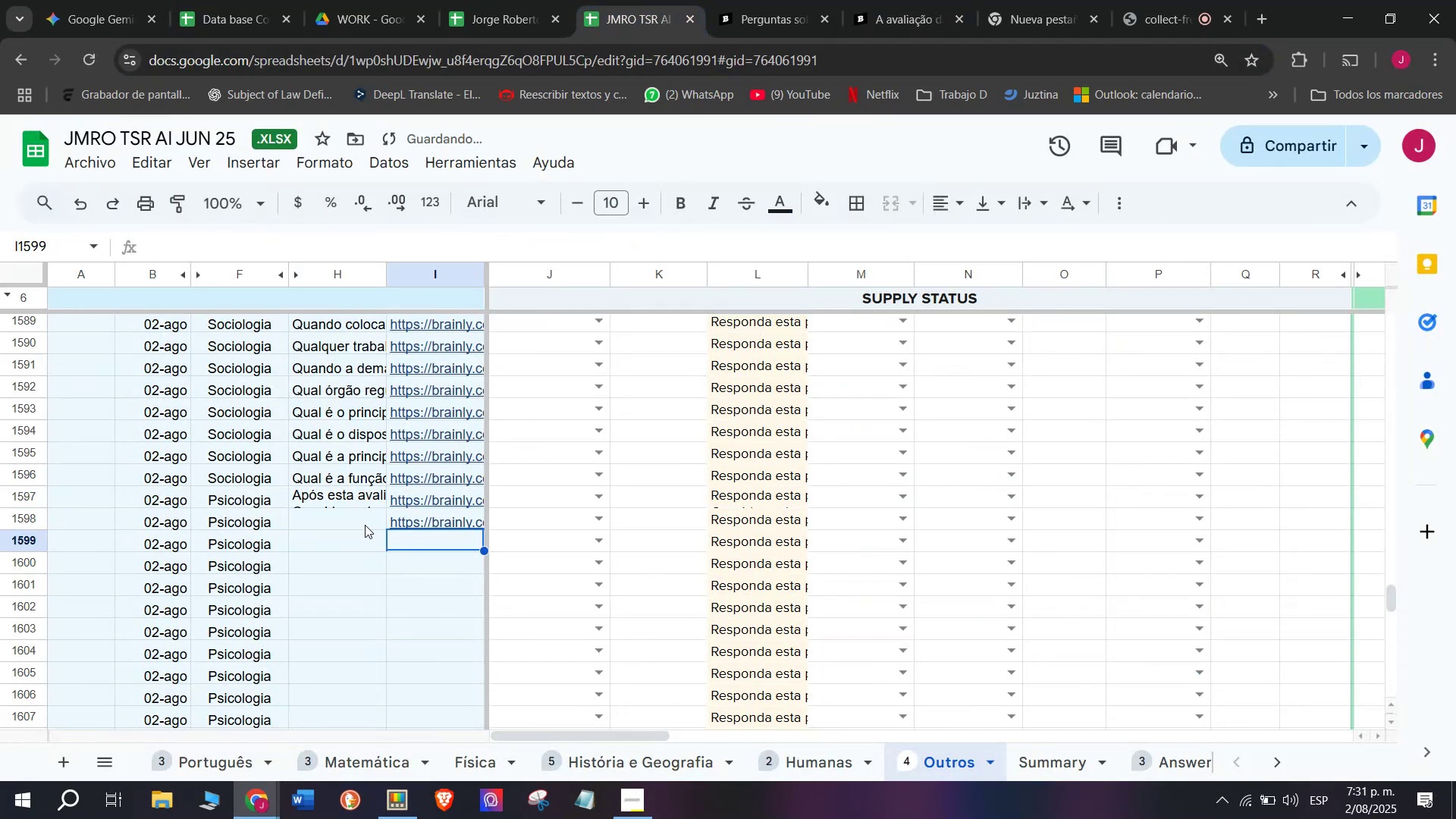 
double_click([365, 524])
 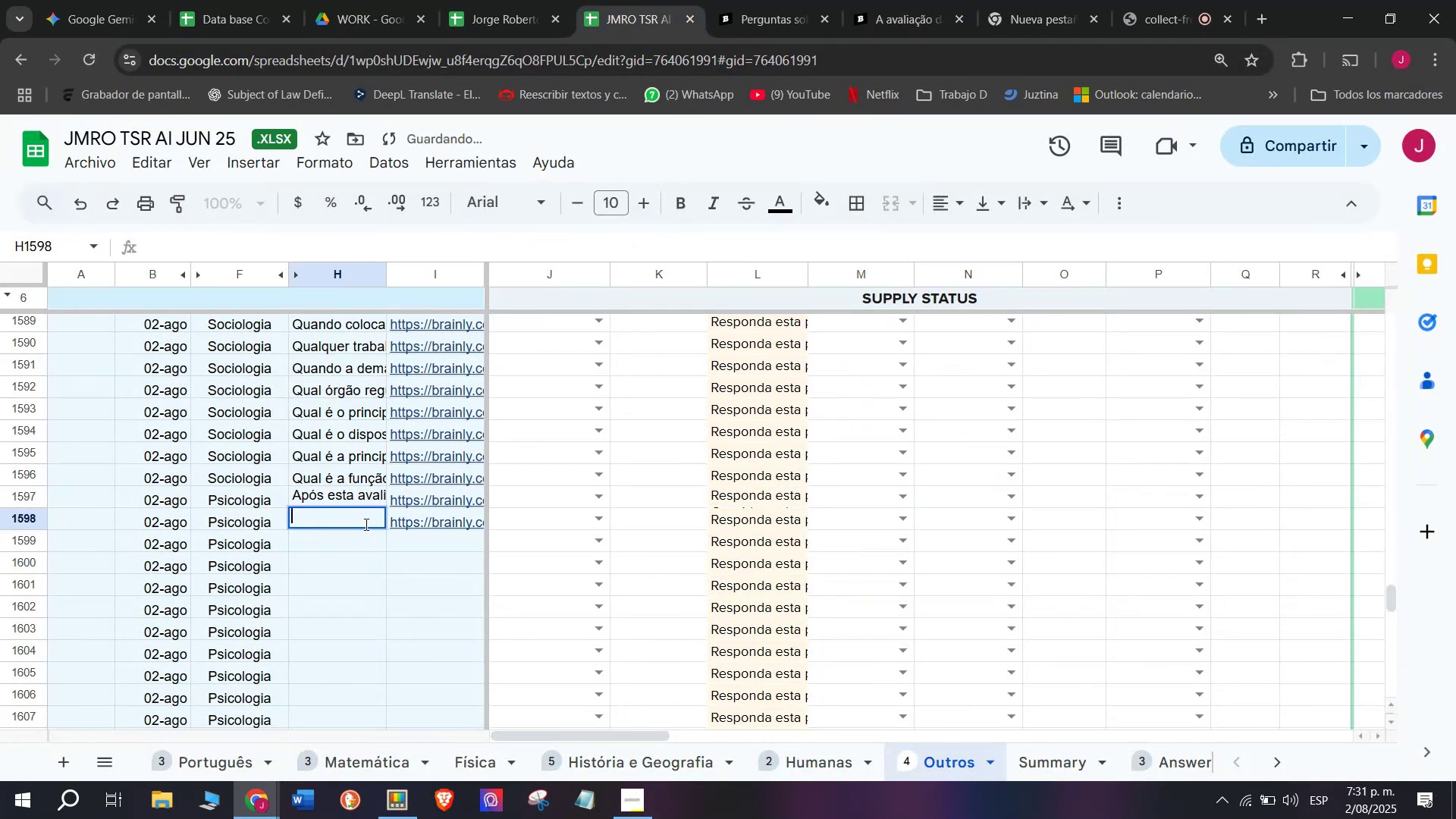 
key(Meta+MetaLeft)
 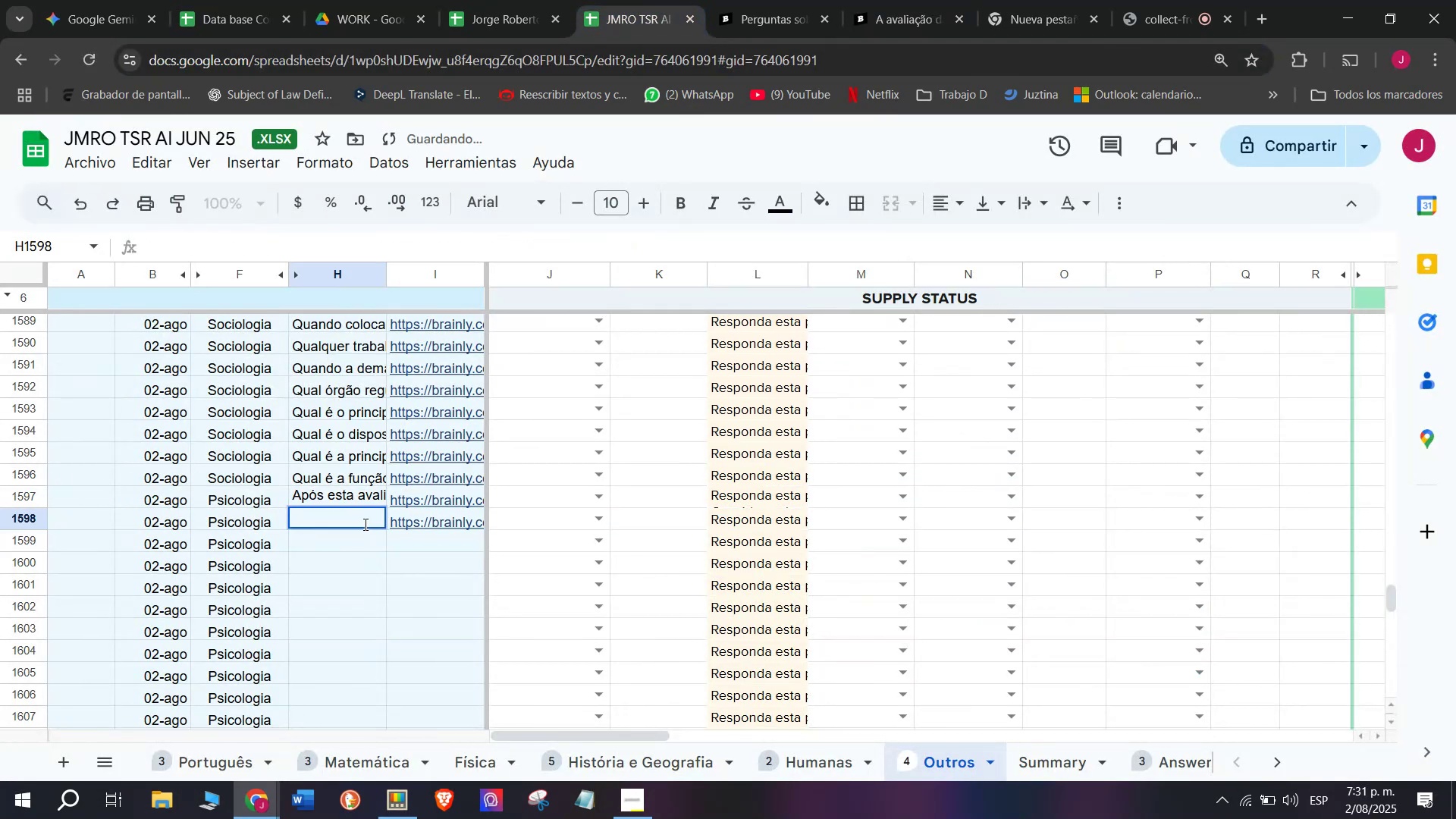 
key(Meta+V)
 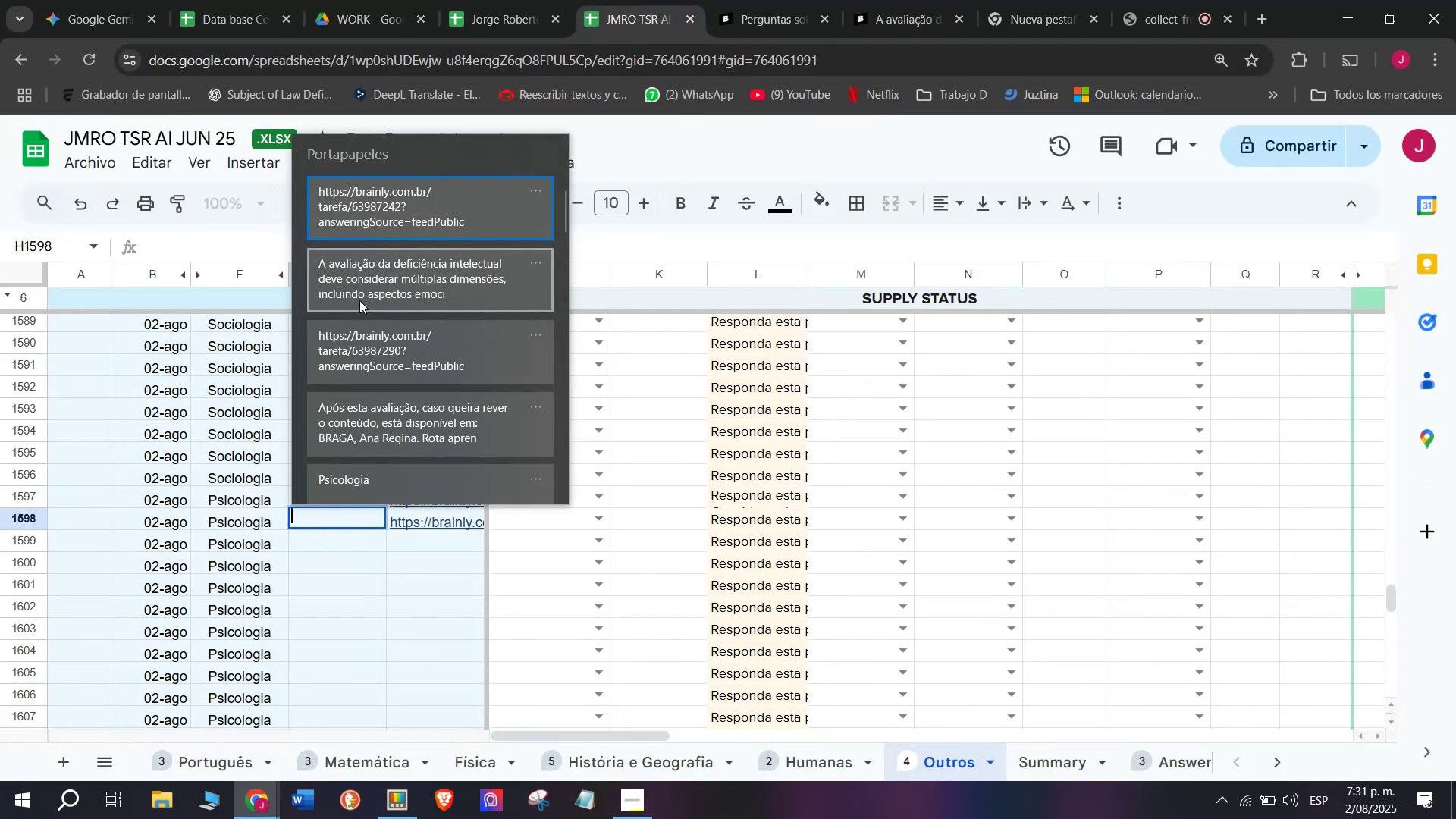 
left_click([359, 286])
 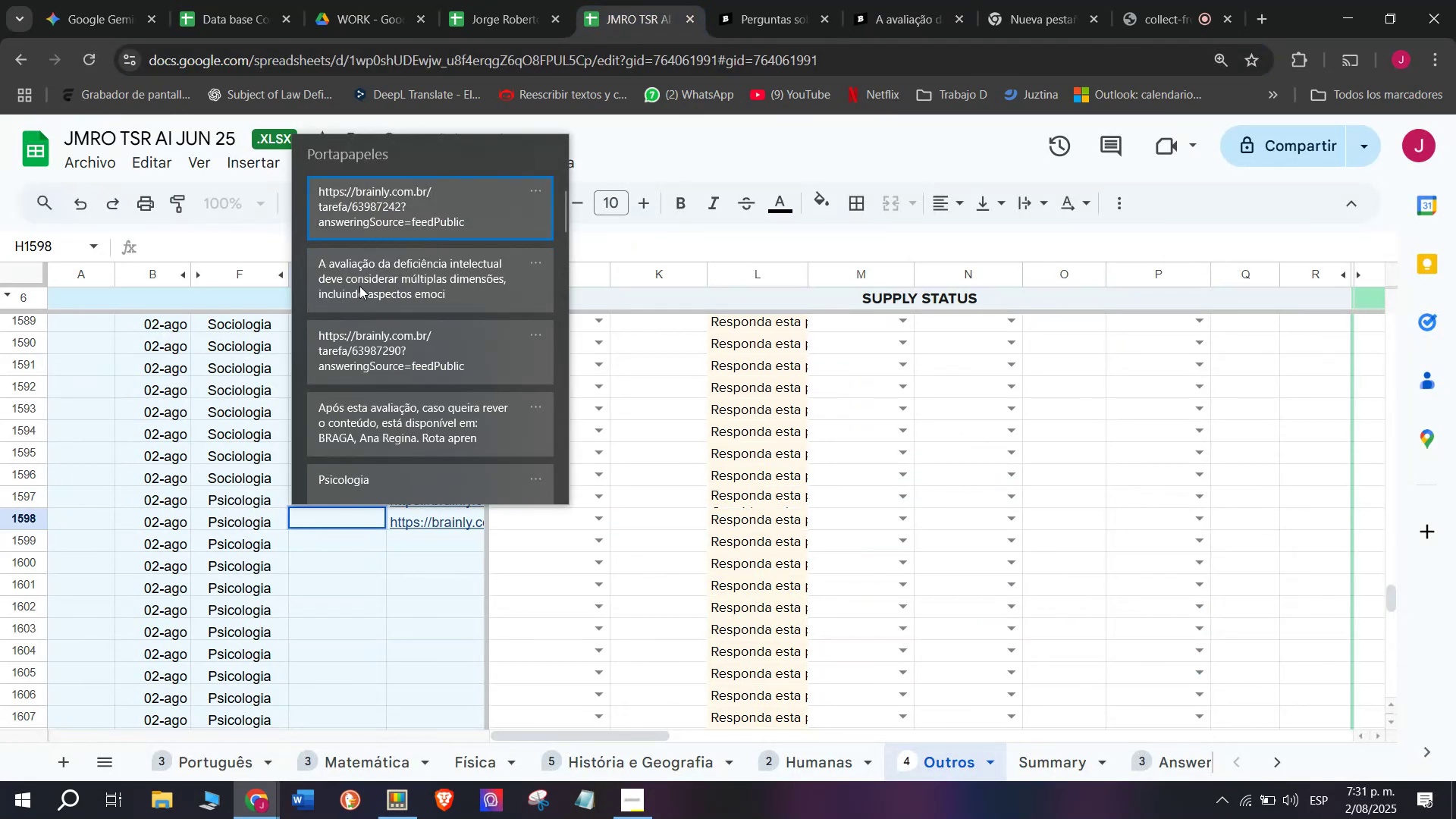 
key(Control+ControlLeft)
 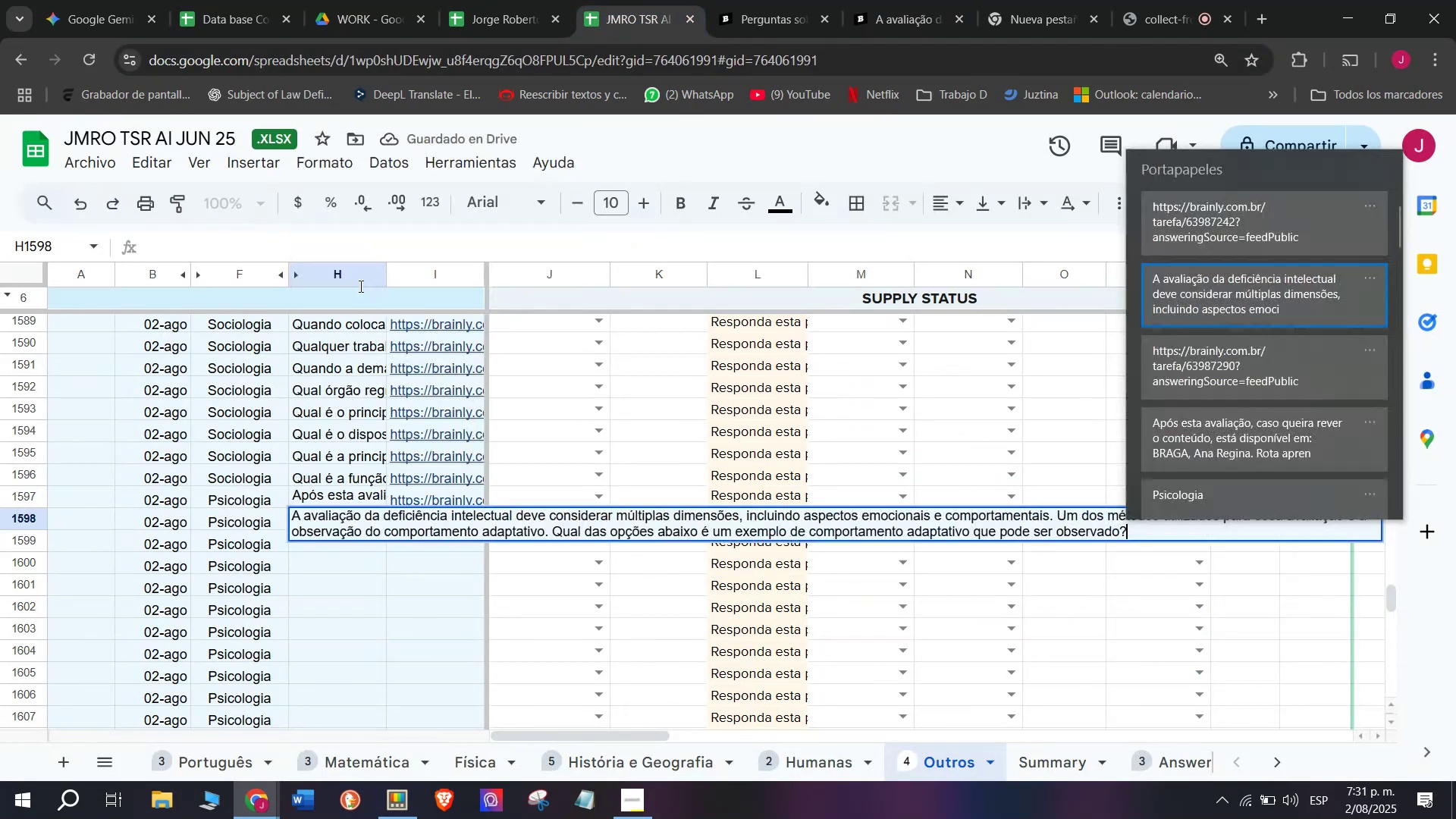 
key(Control+V)
 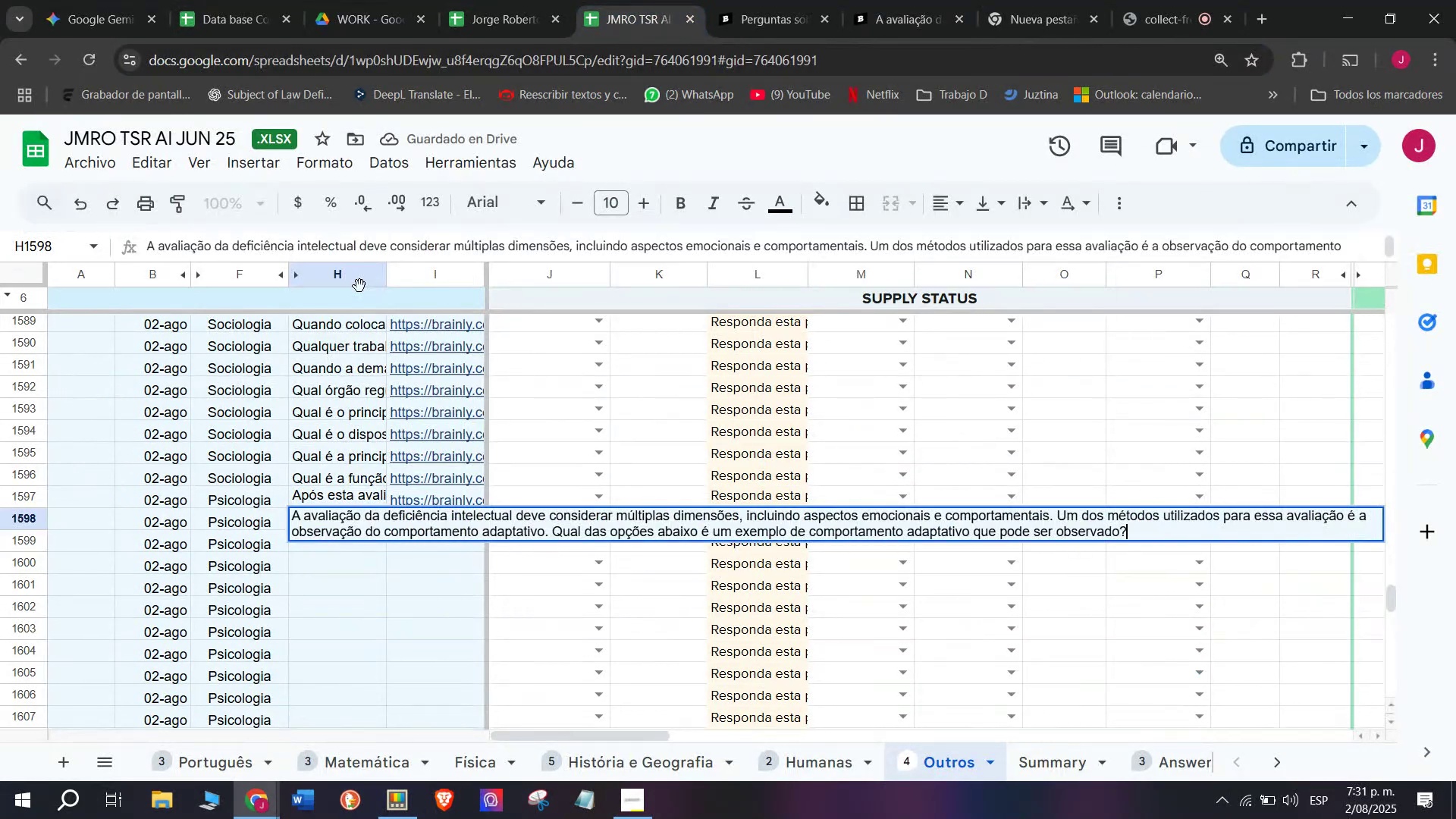 
key(Enter)
 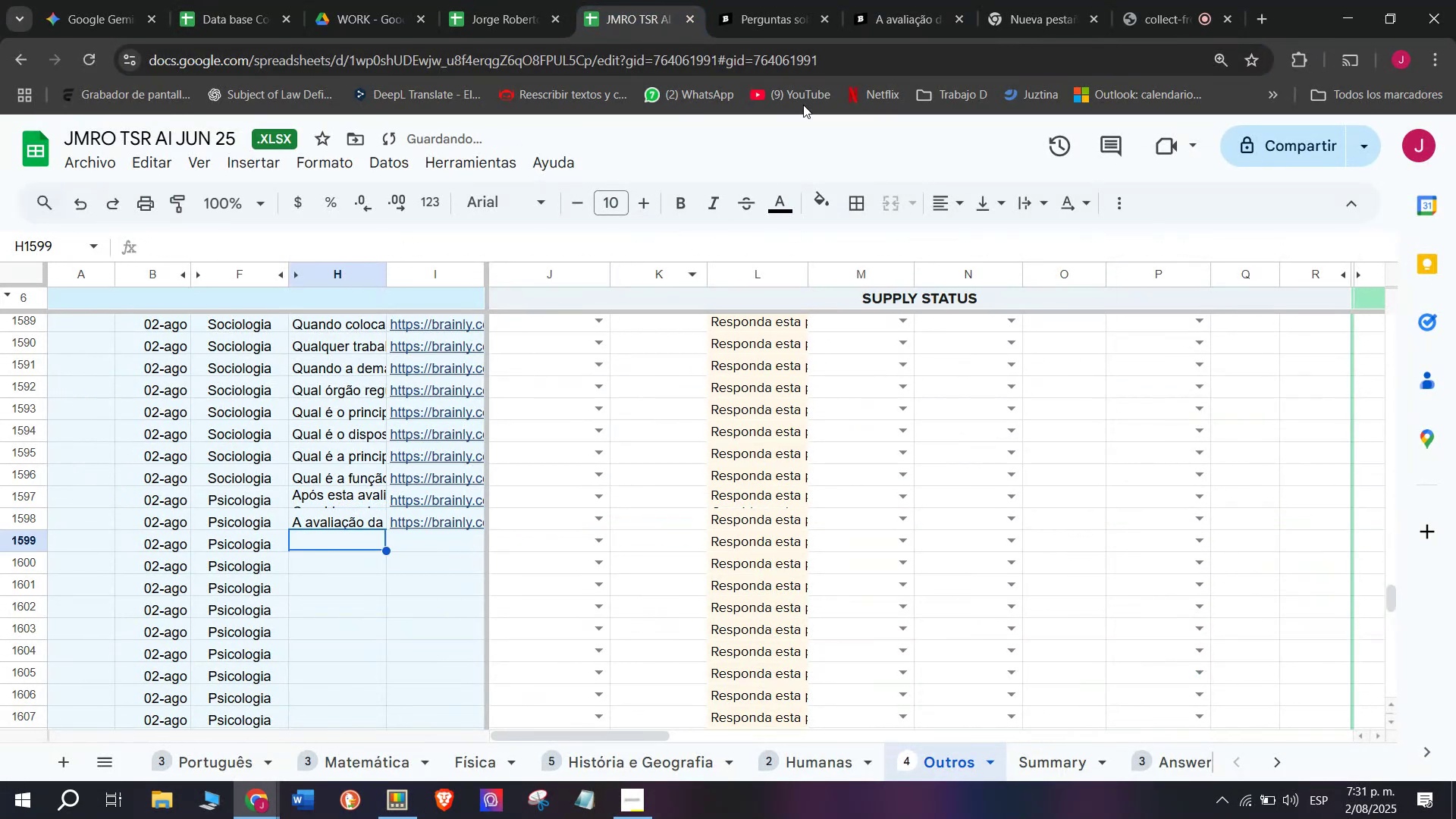 
left_click([887, 0])
 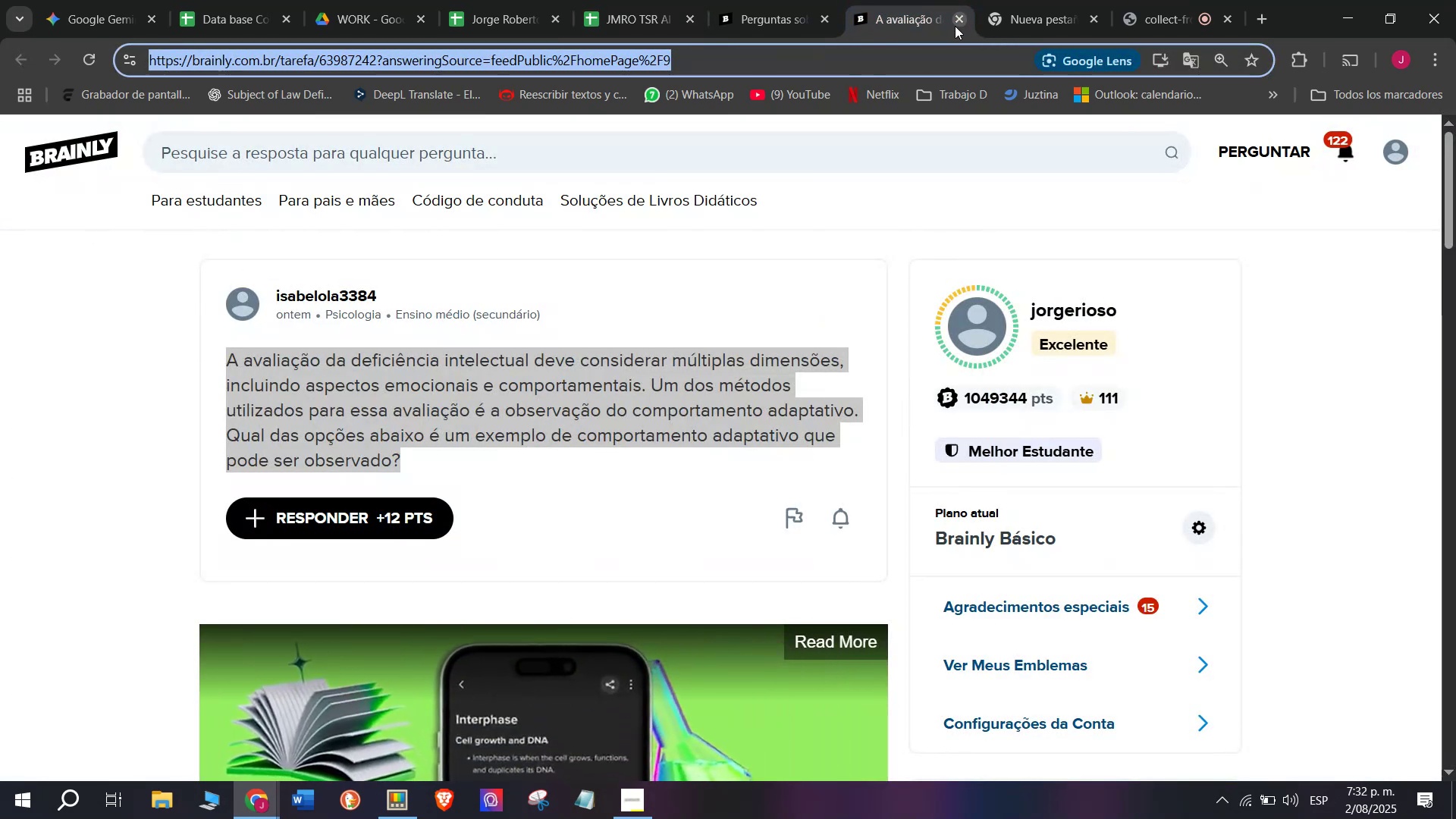 
wait(6.29)
 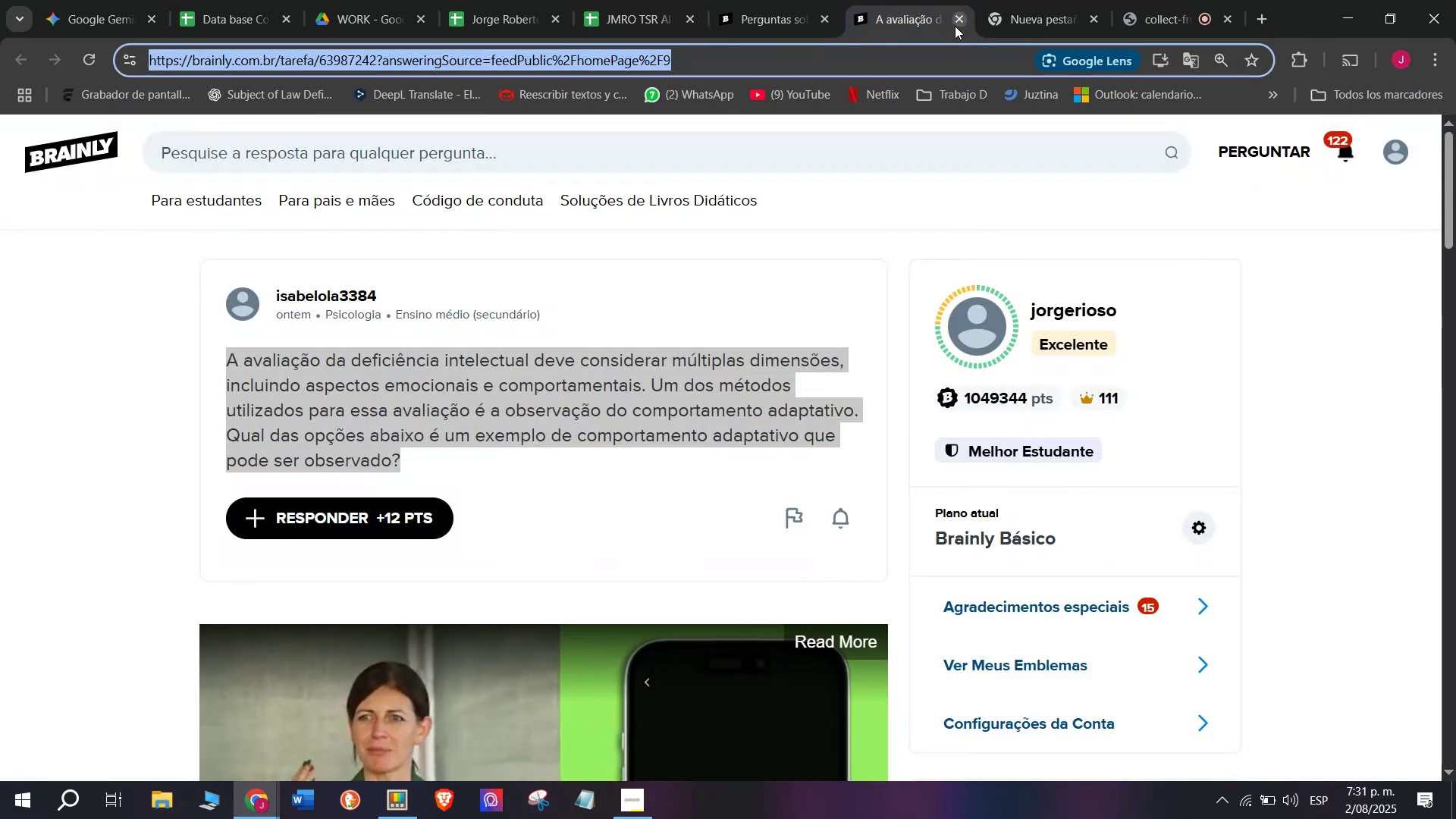 
left_click([955, 26])
 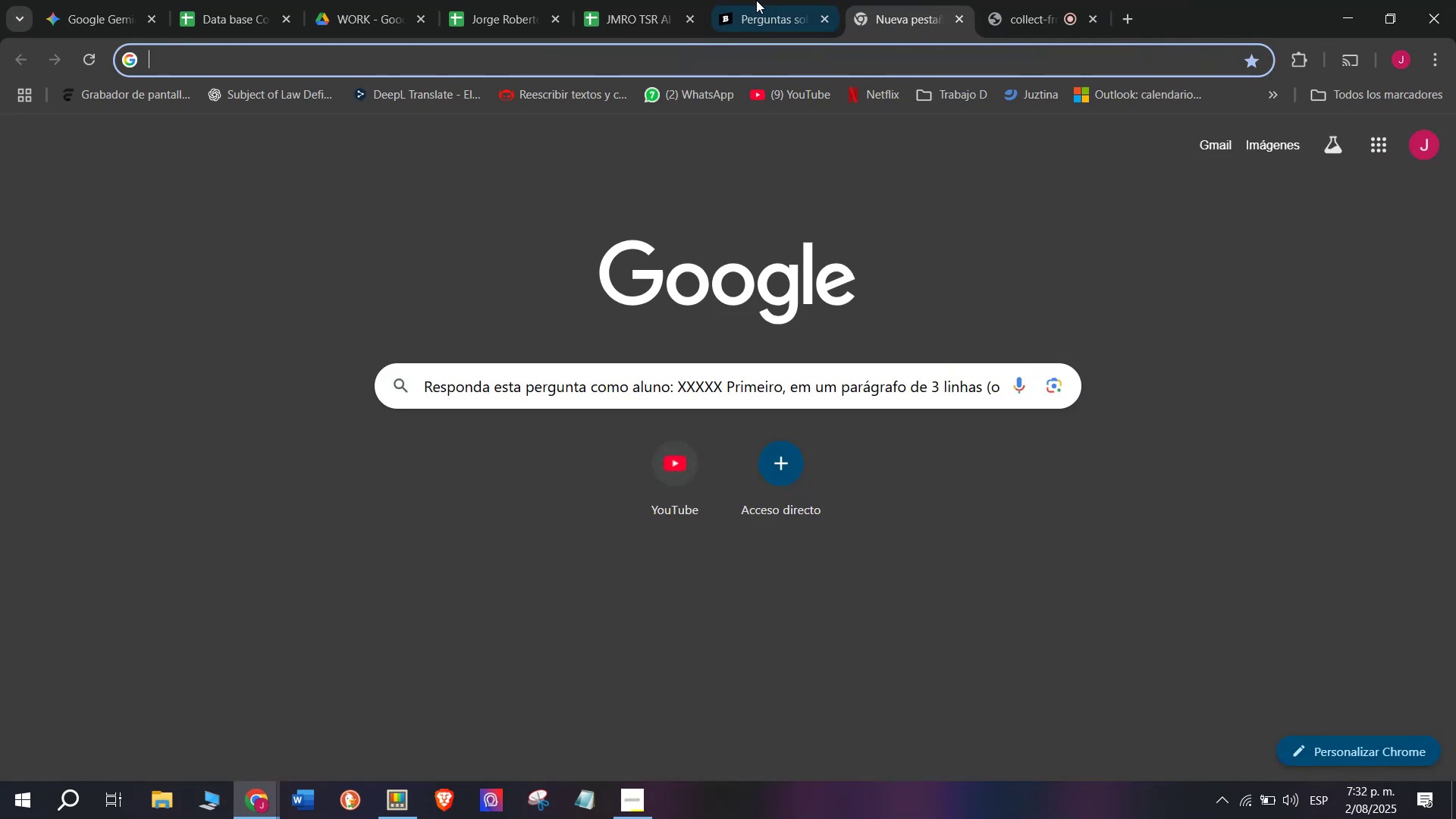 
left_click([749, 0])
 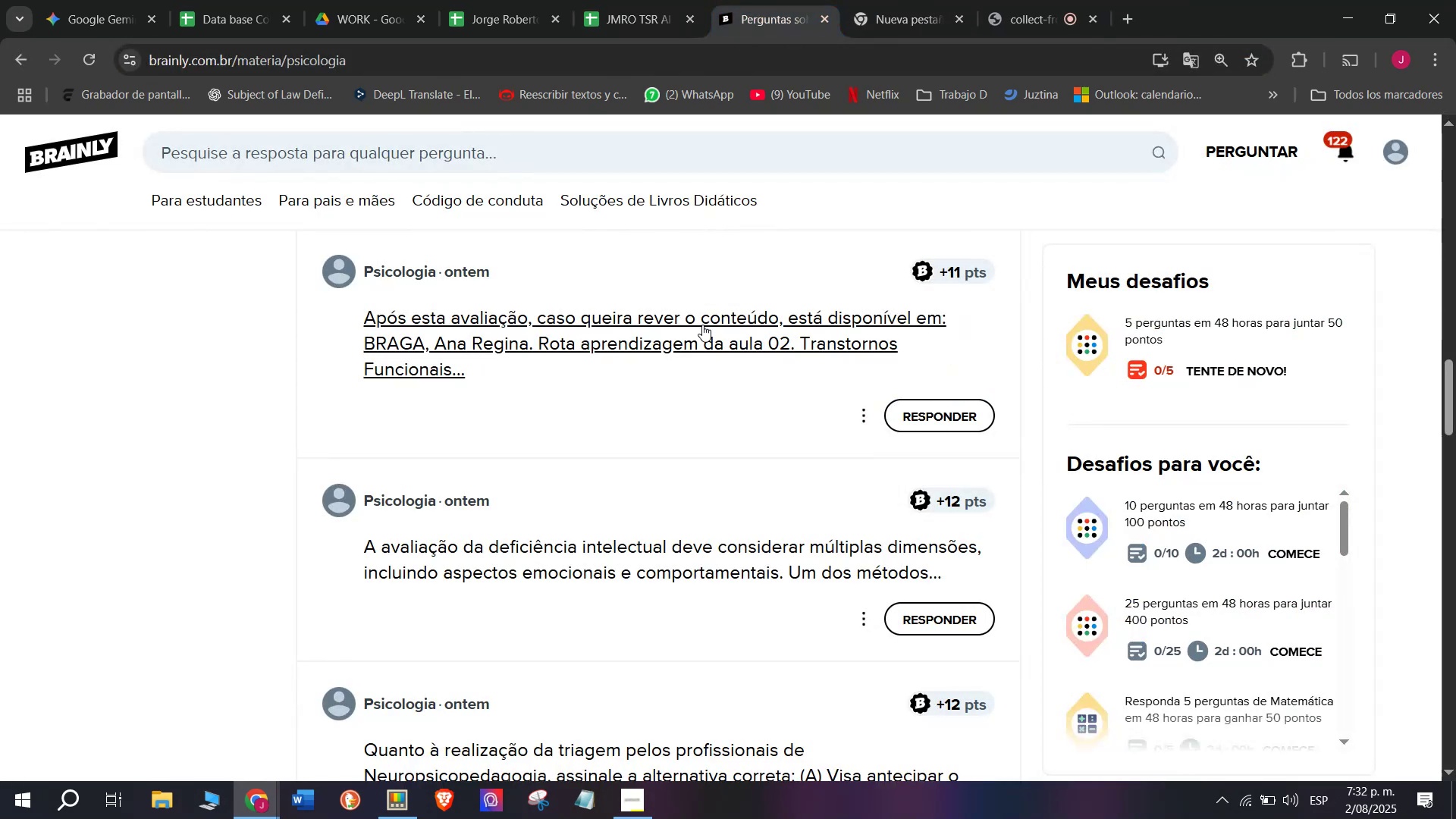 
scroll: coordinate [702, 325], scroll_direction: down, amount: 1.0
 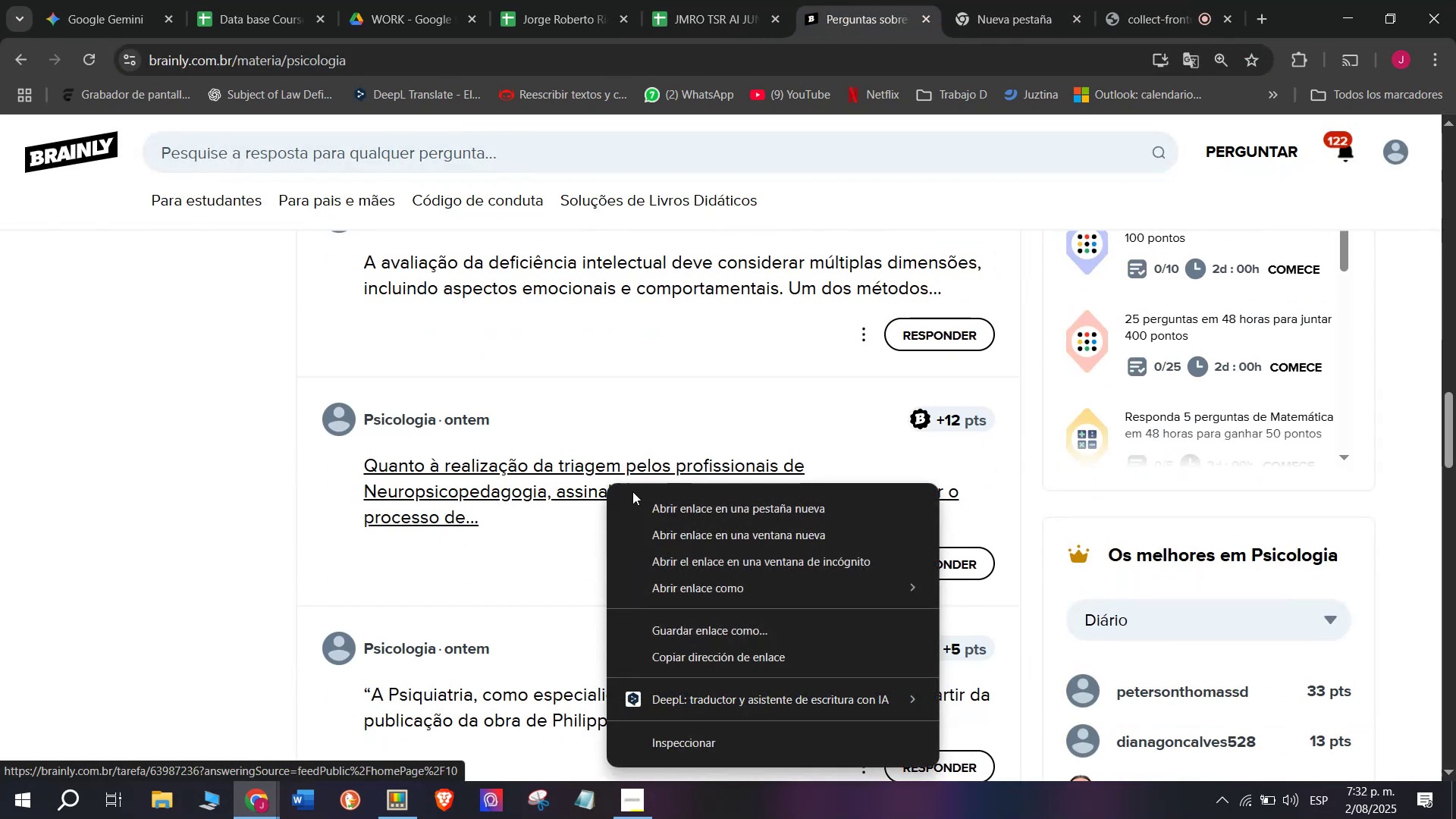 
left_click([648, 504])
 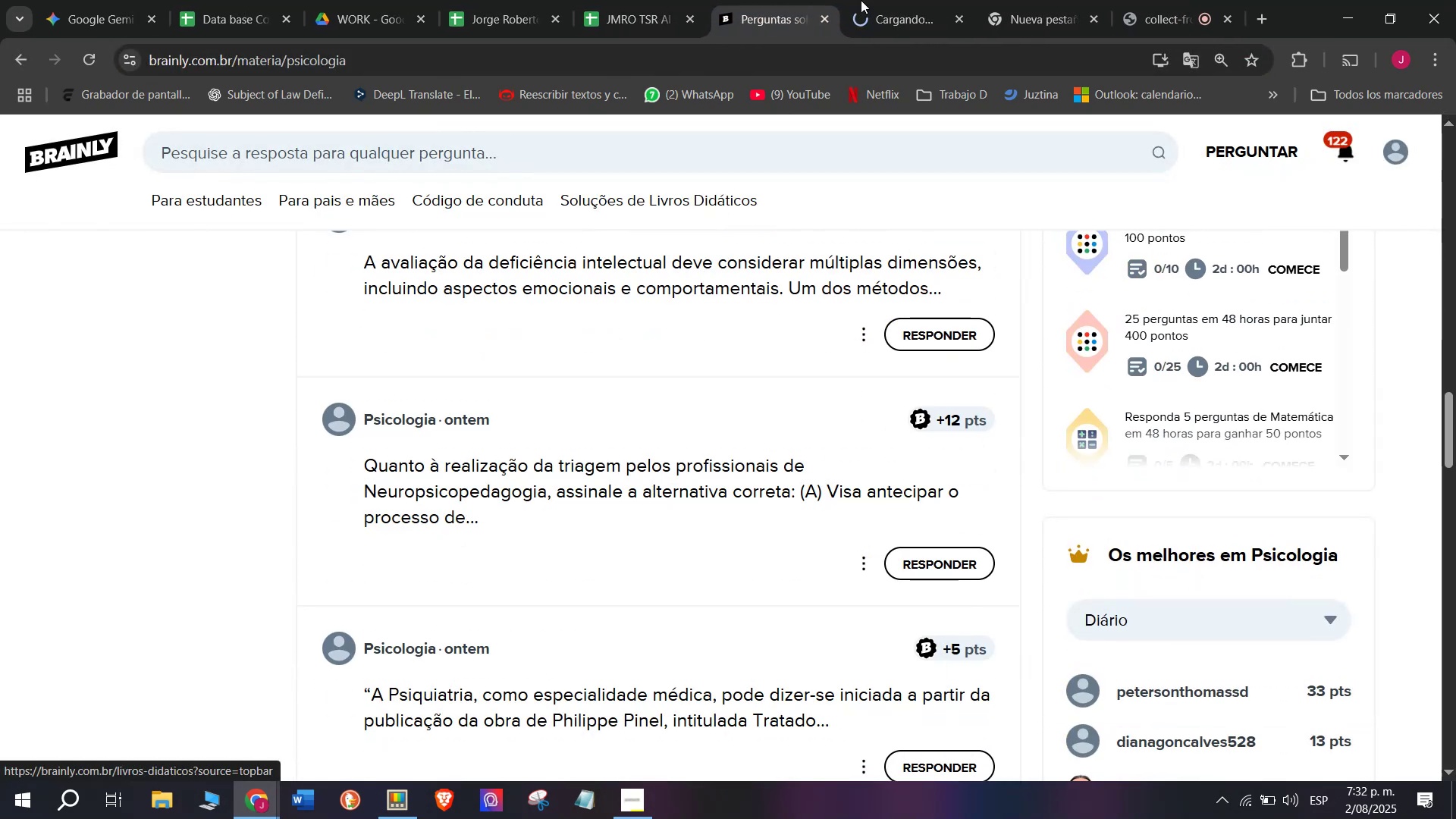 
left_click([867, 0])
 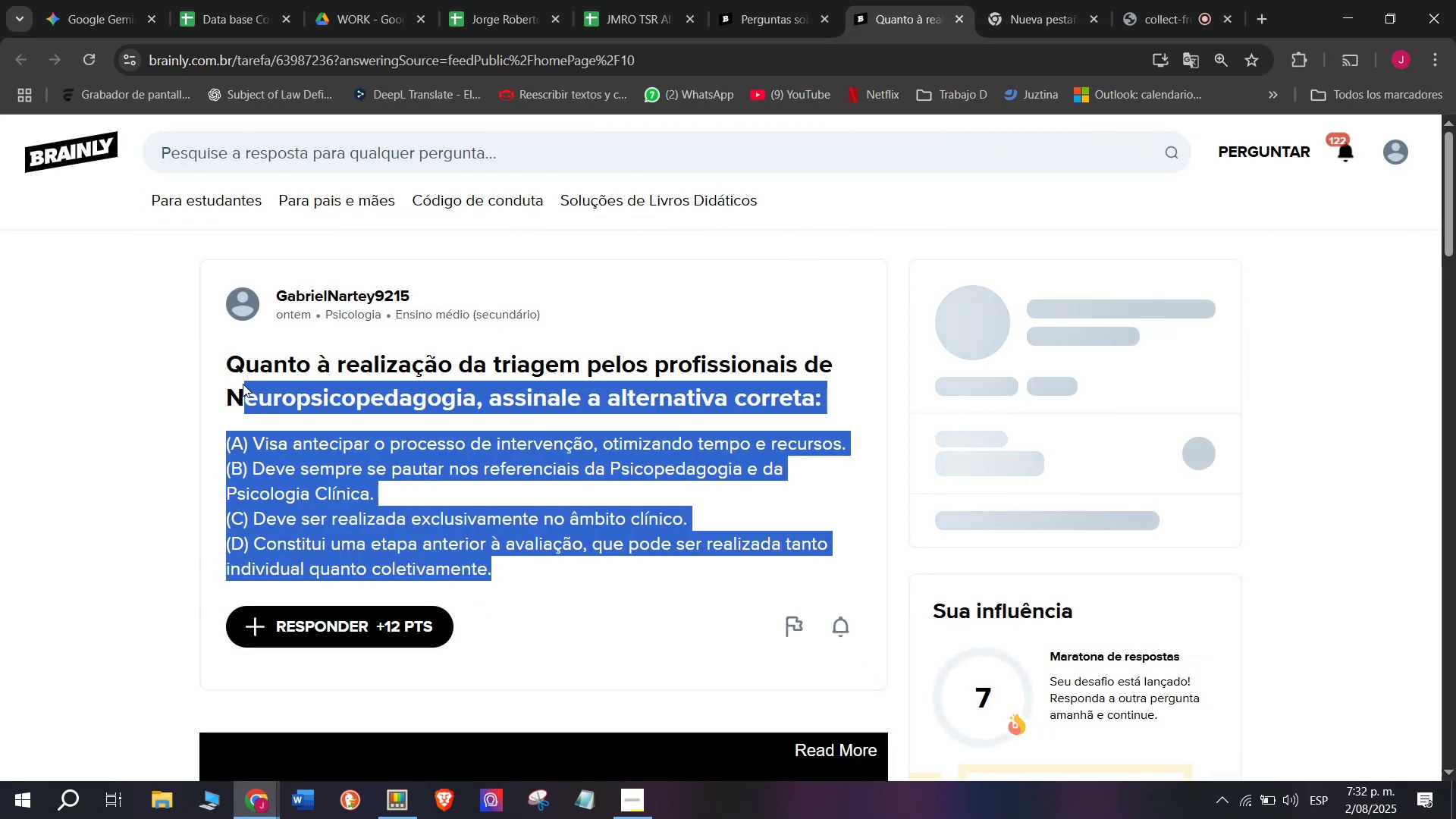 
key(Control+C)
 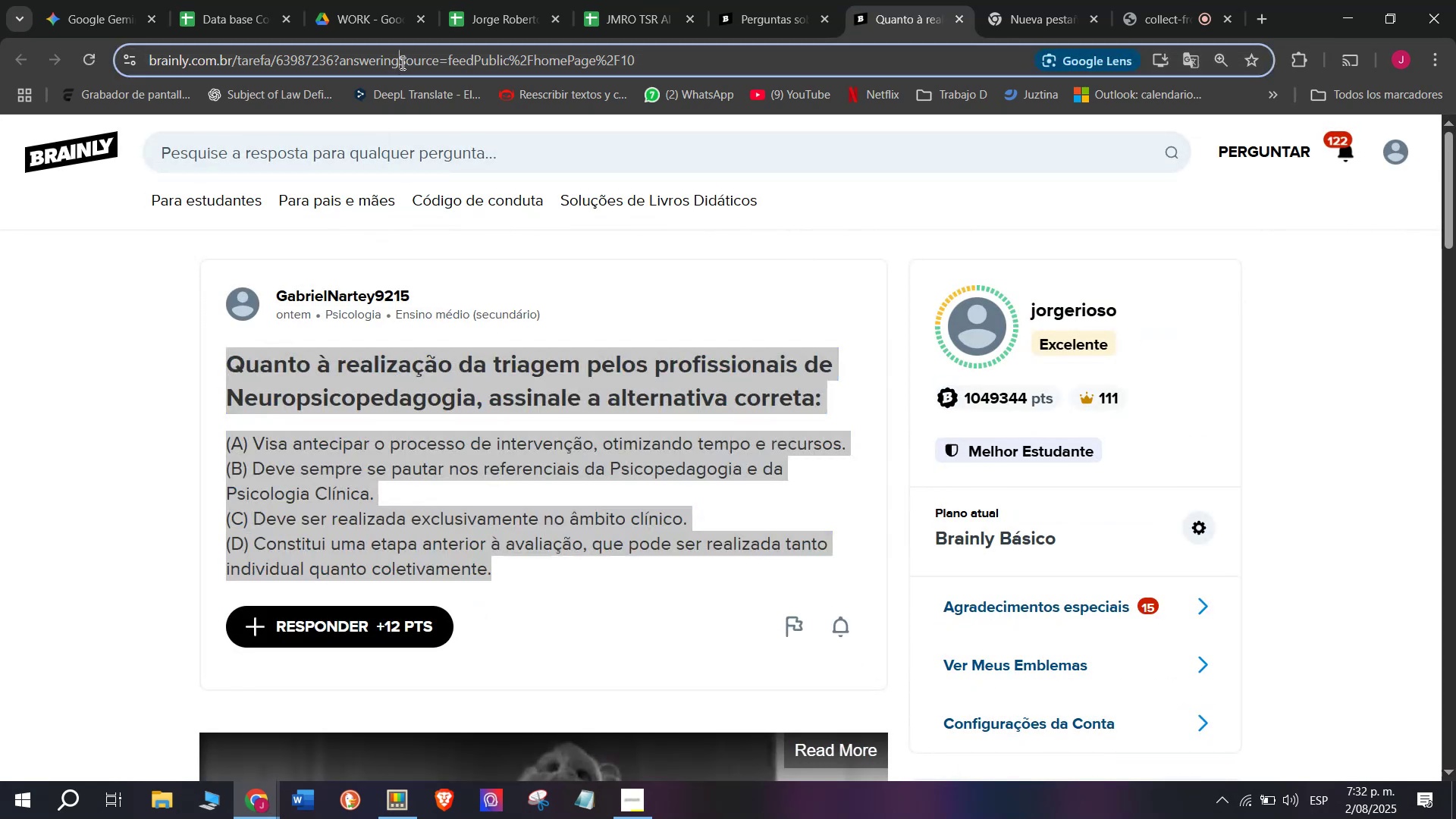 
double_click([401, 63])
 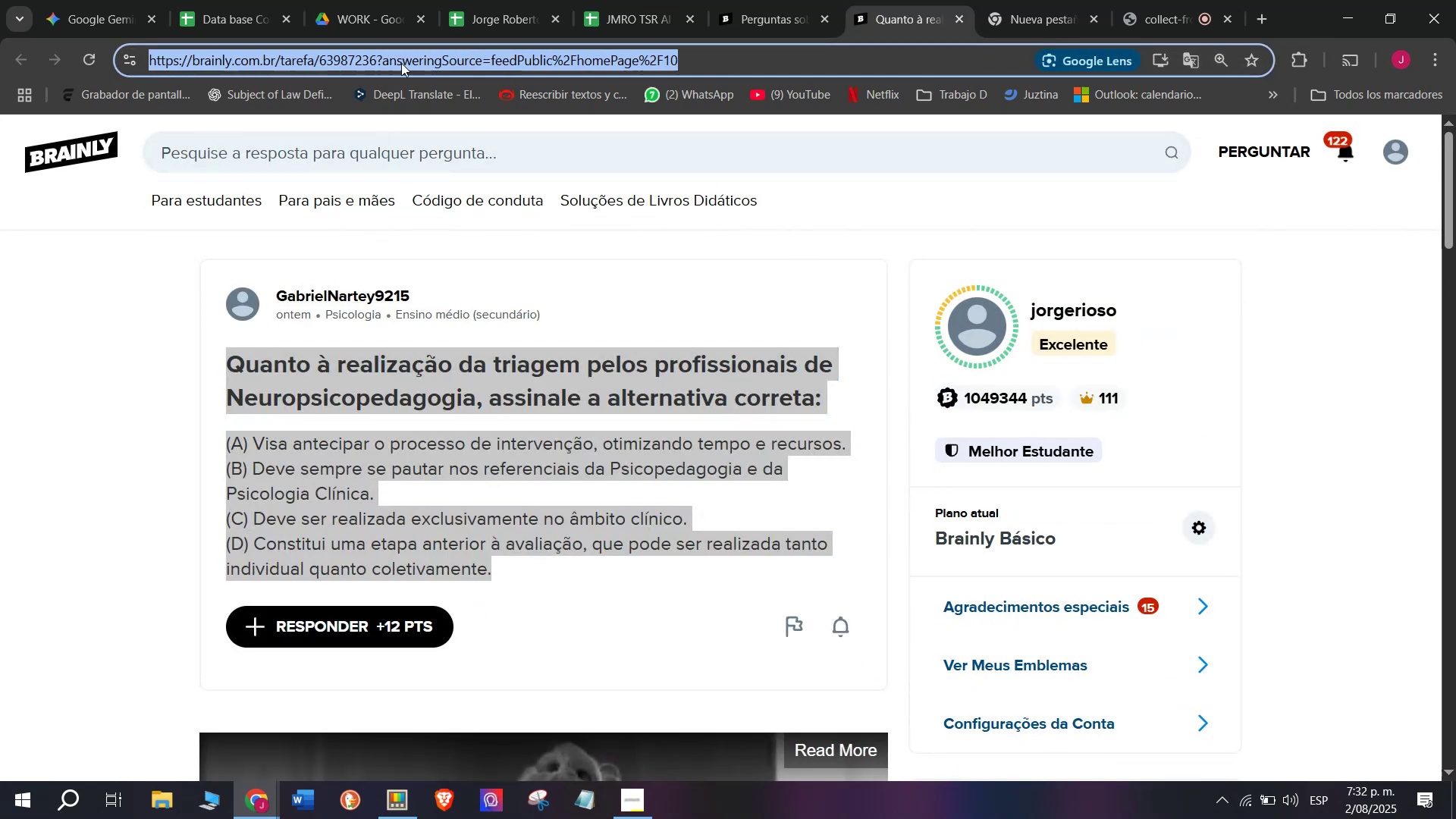 
triple_click([401, 63])
 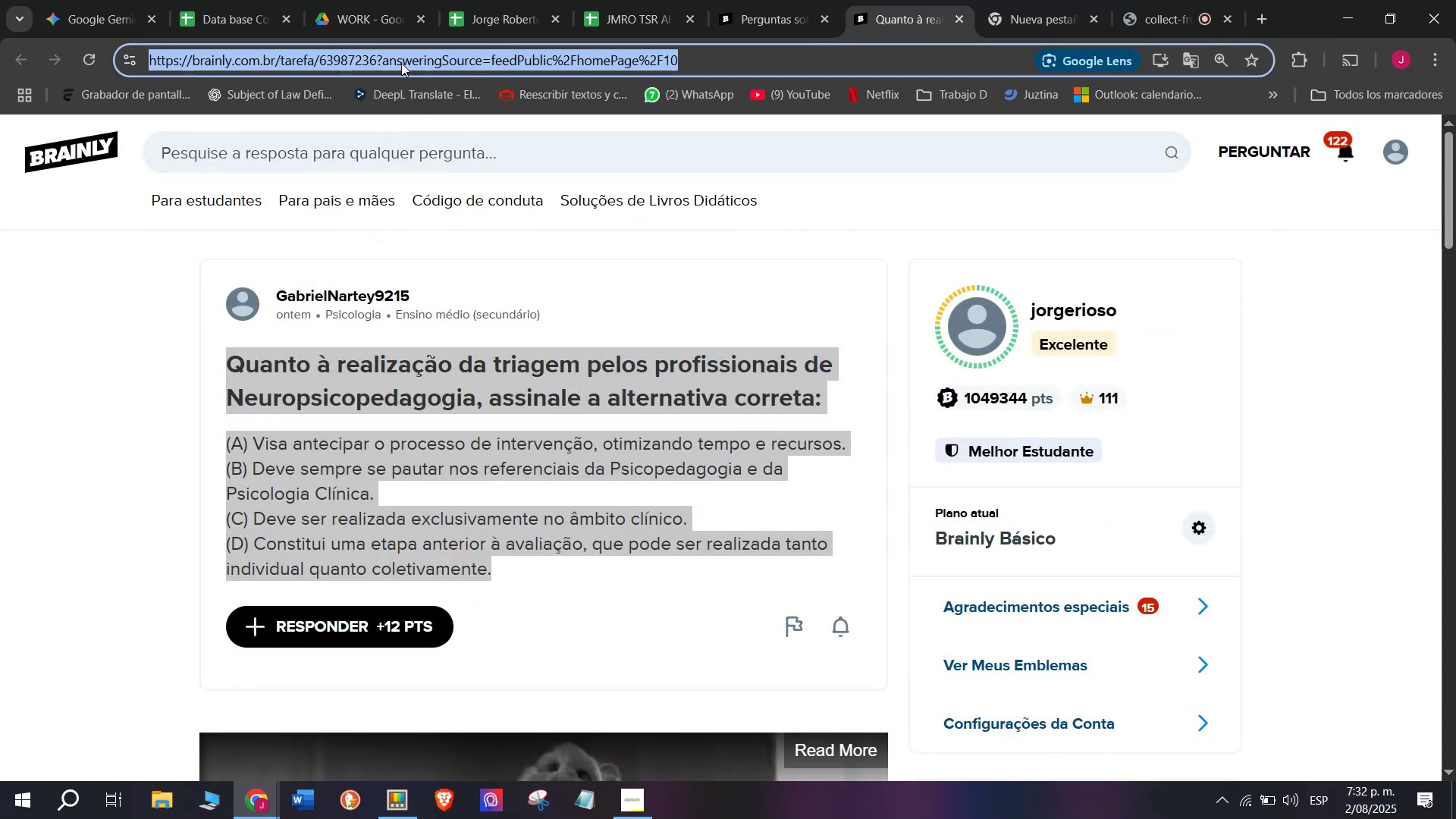 
key(Control+C)
 